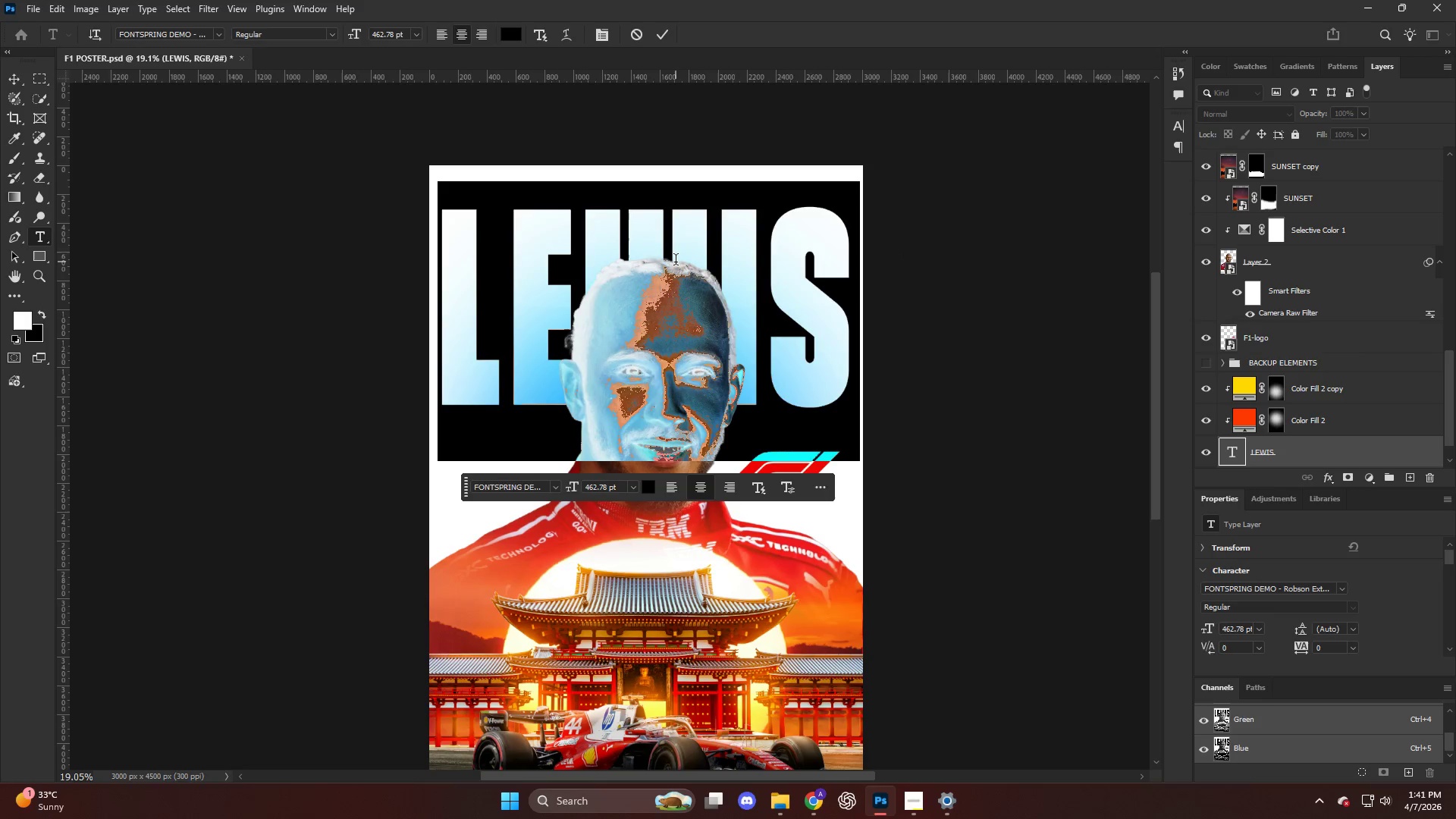 
triple_click([676, 262])
 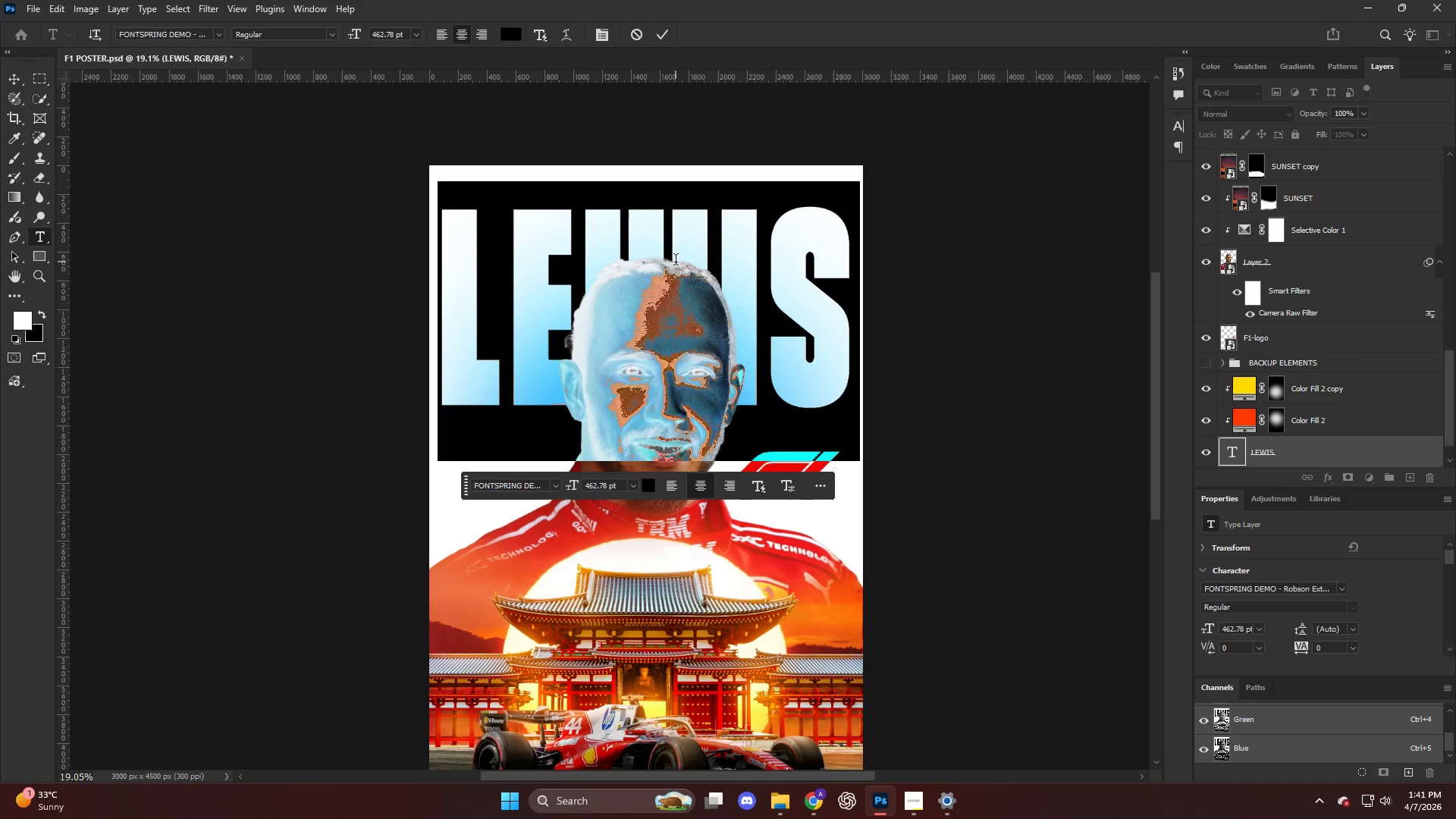 
key(Control+T)
 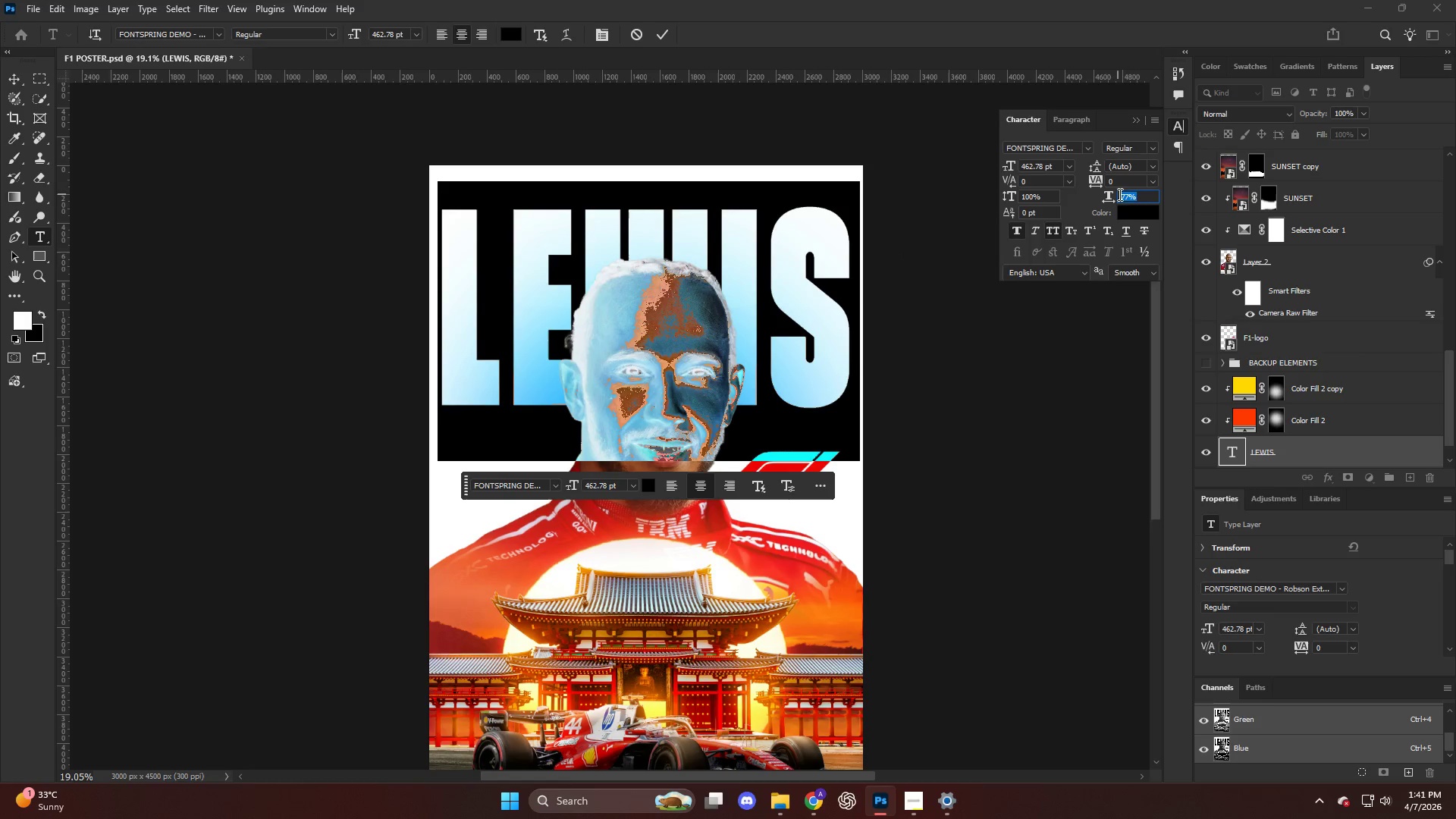 
left_click_drag(start_coordinate=[1106, 195], to_coordinate=[1090, 196])
 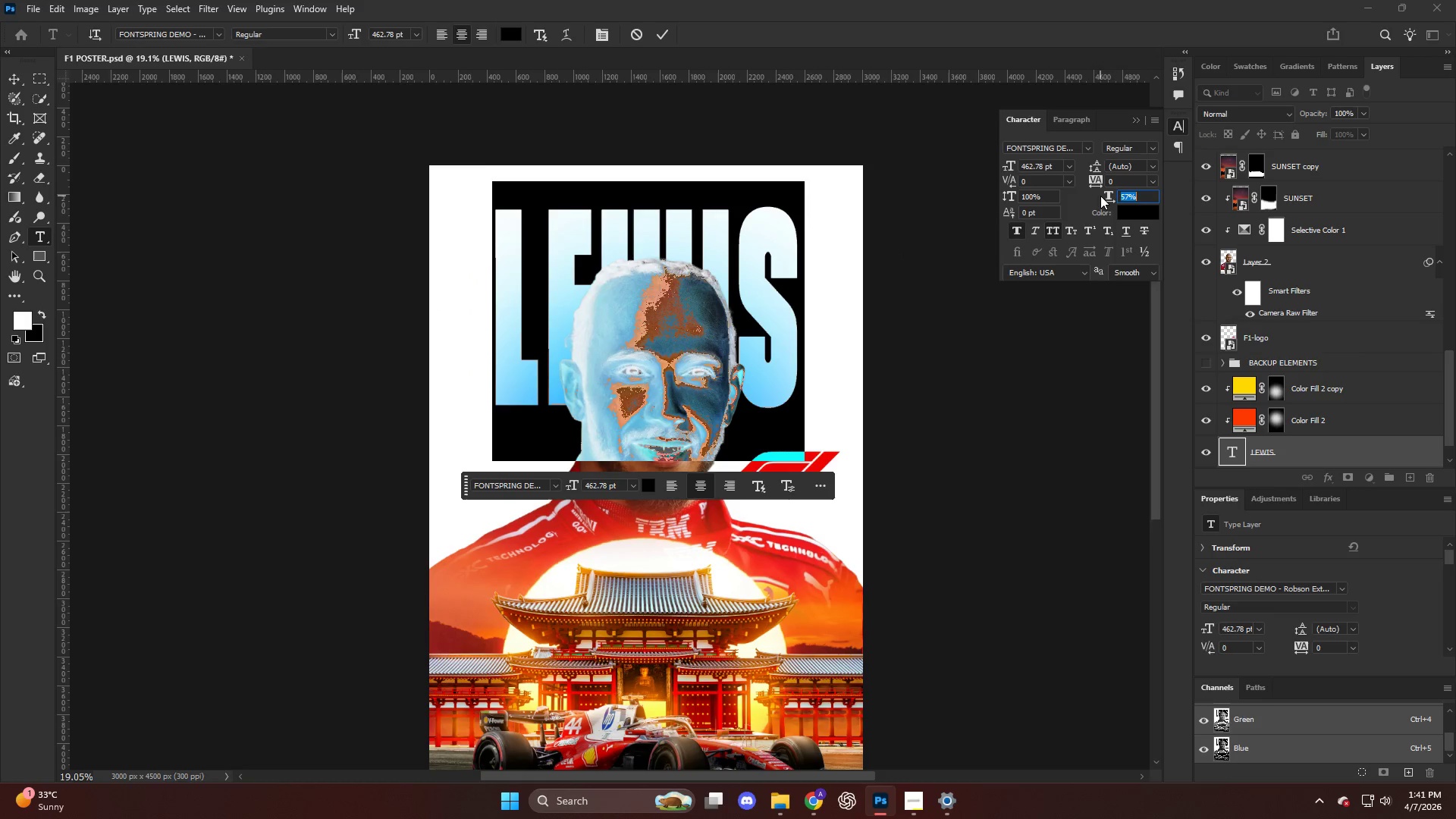 
key(Control+ControlLeft)
 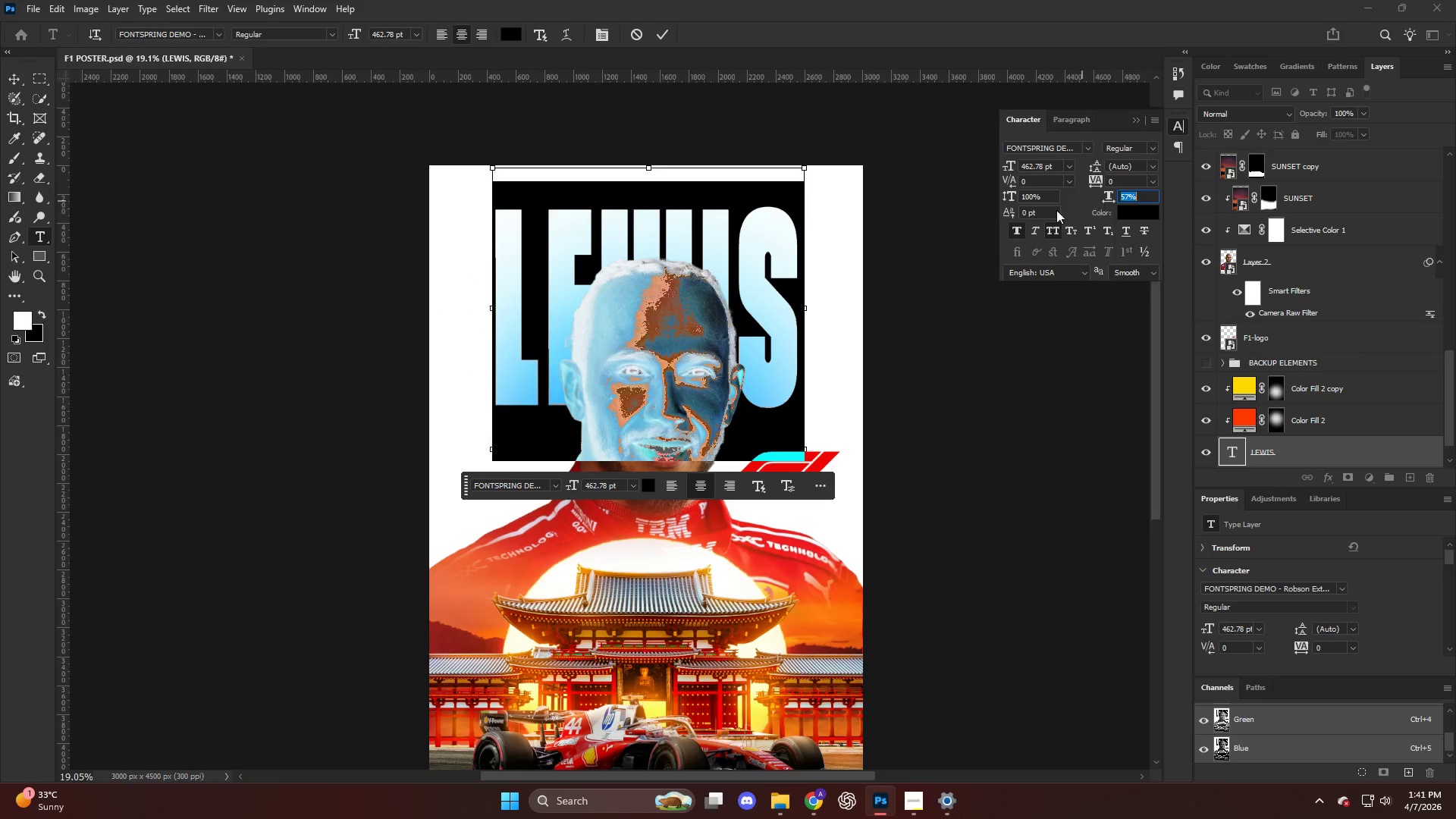 
key(Control+Z)
 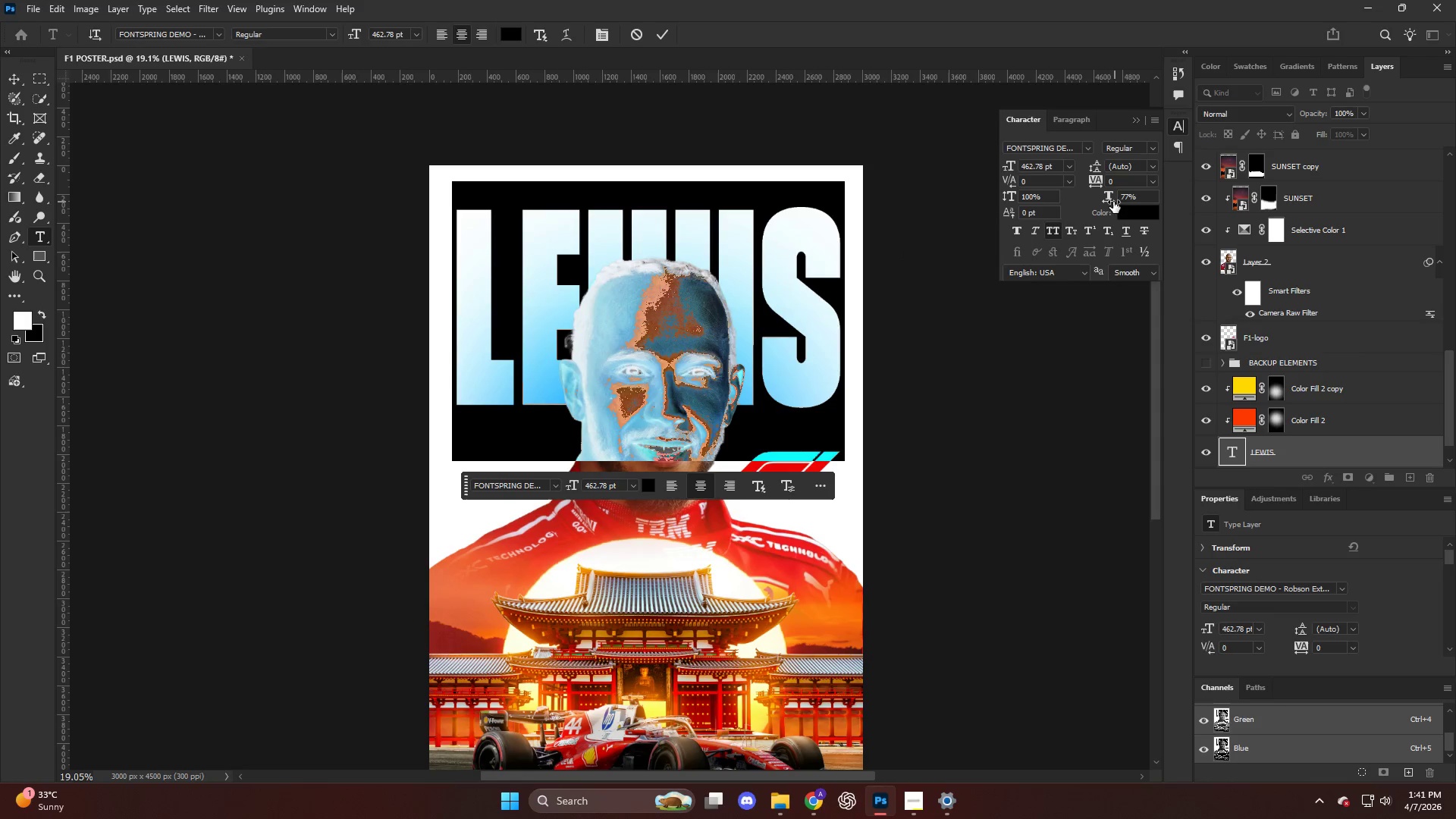 
left_click([1269, 455])
 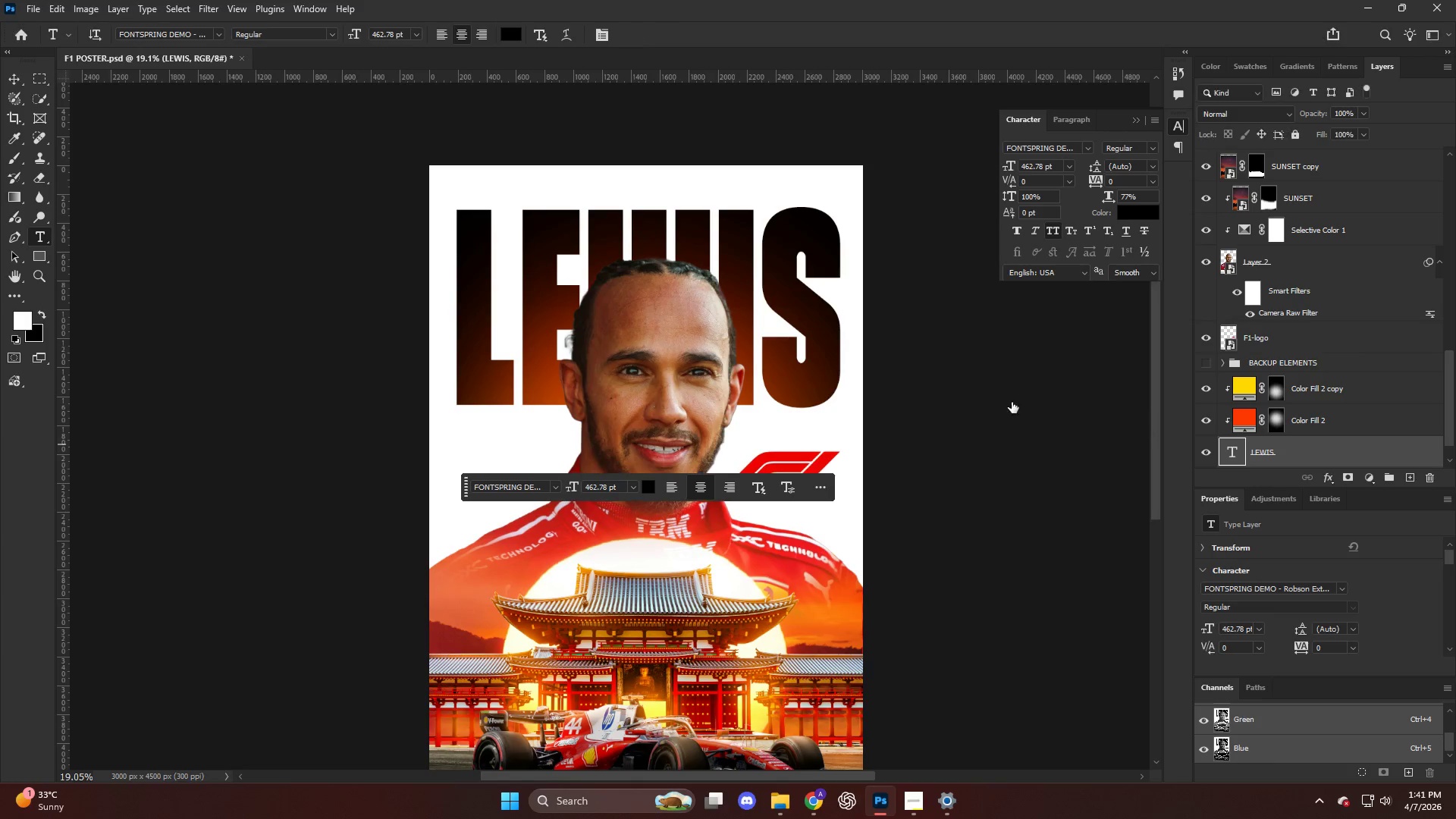 
key(Control+T)
 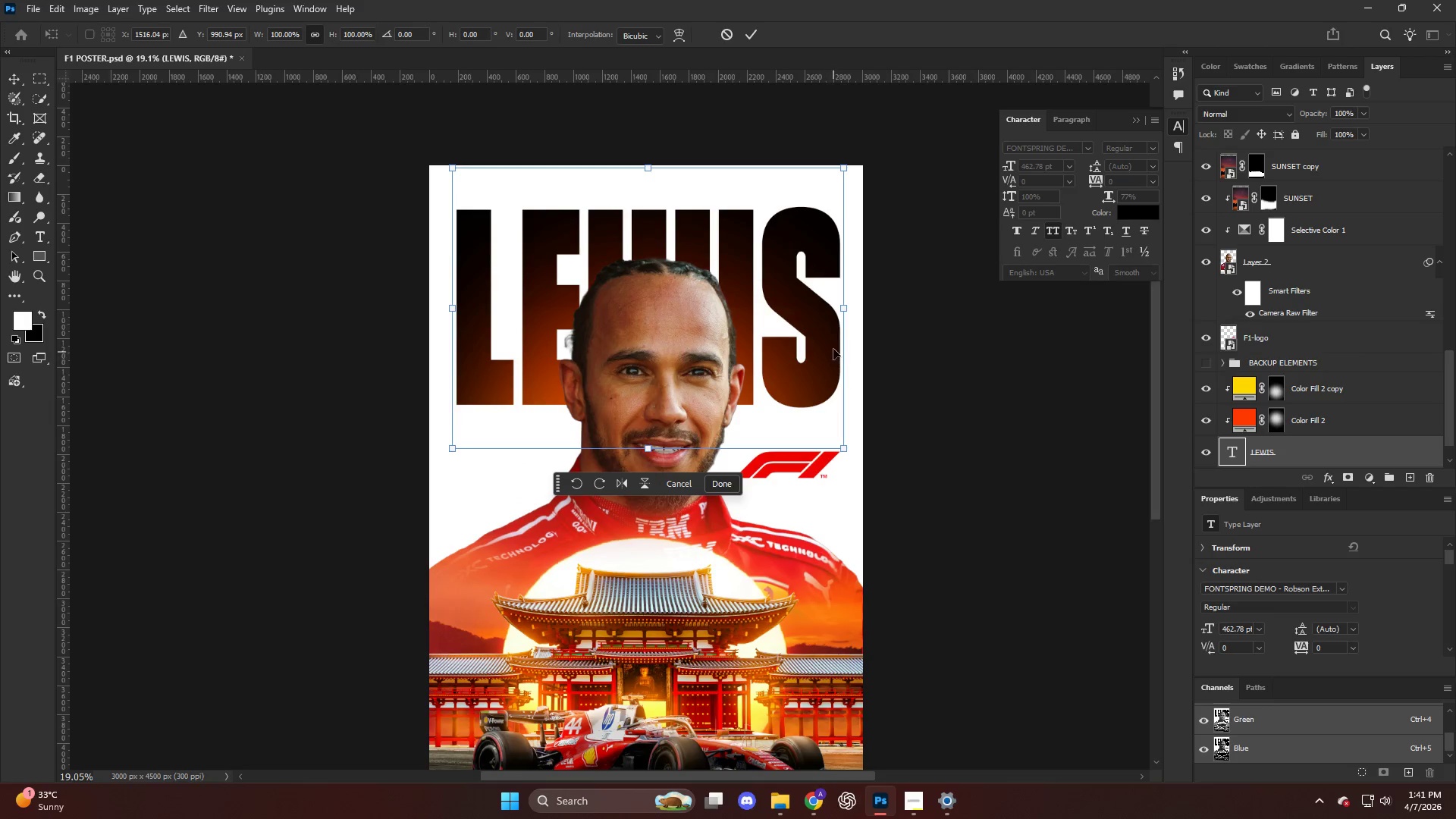 
hold_key(key=AltLeft, duration=0.97)
left_click_drag(start_coordinate=[843, 305], to_coordinate=[849, 306])
 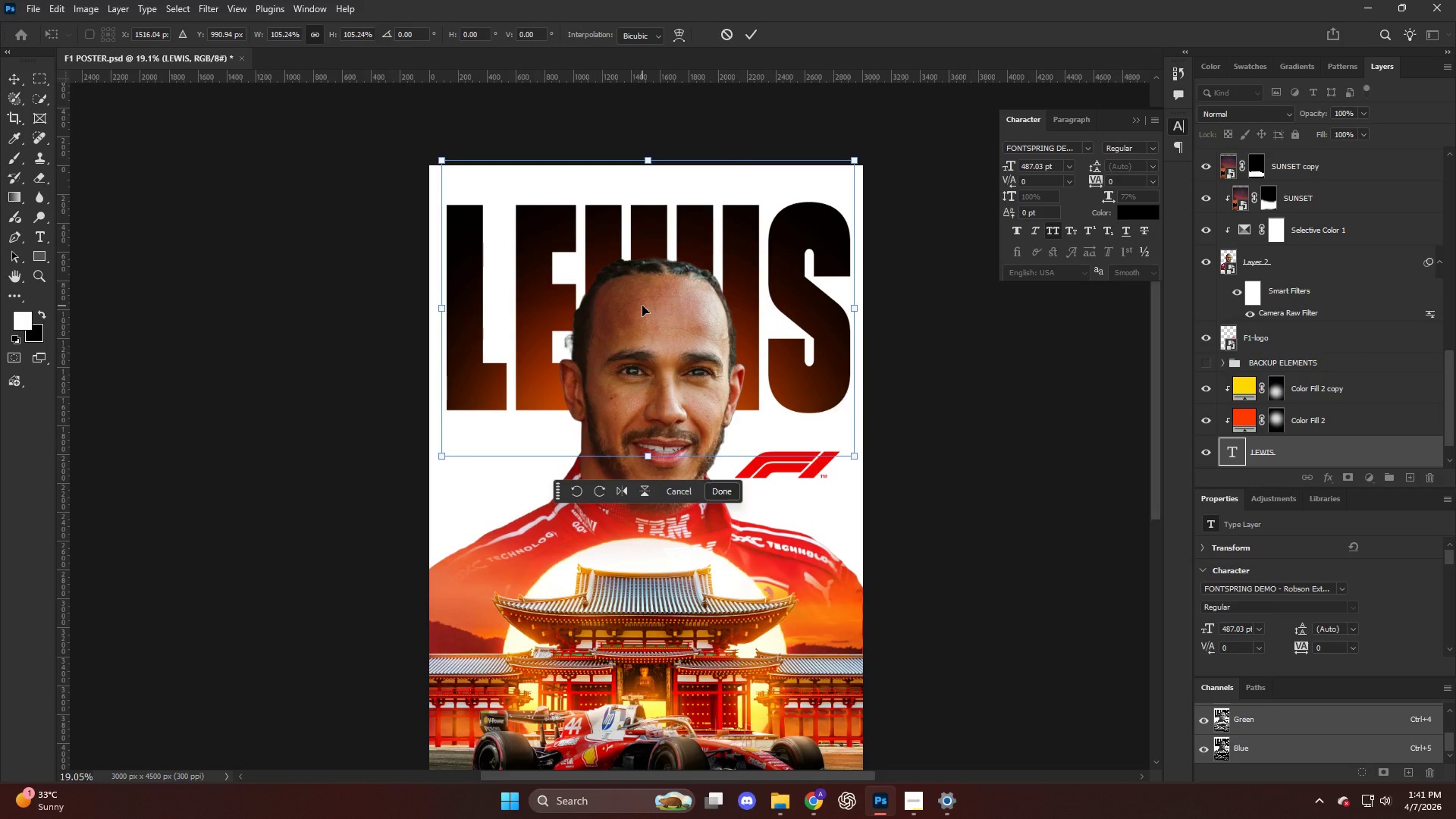 
left_click([1294, 444])
 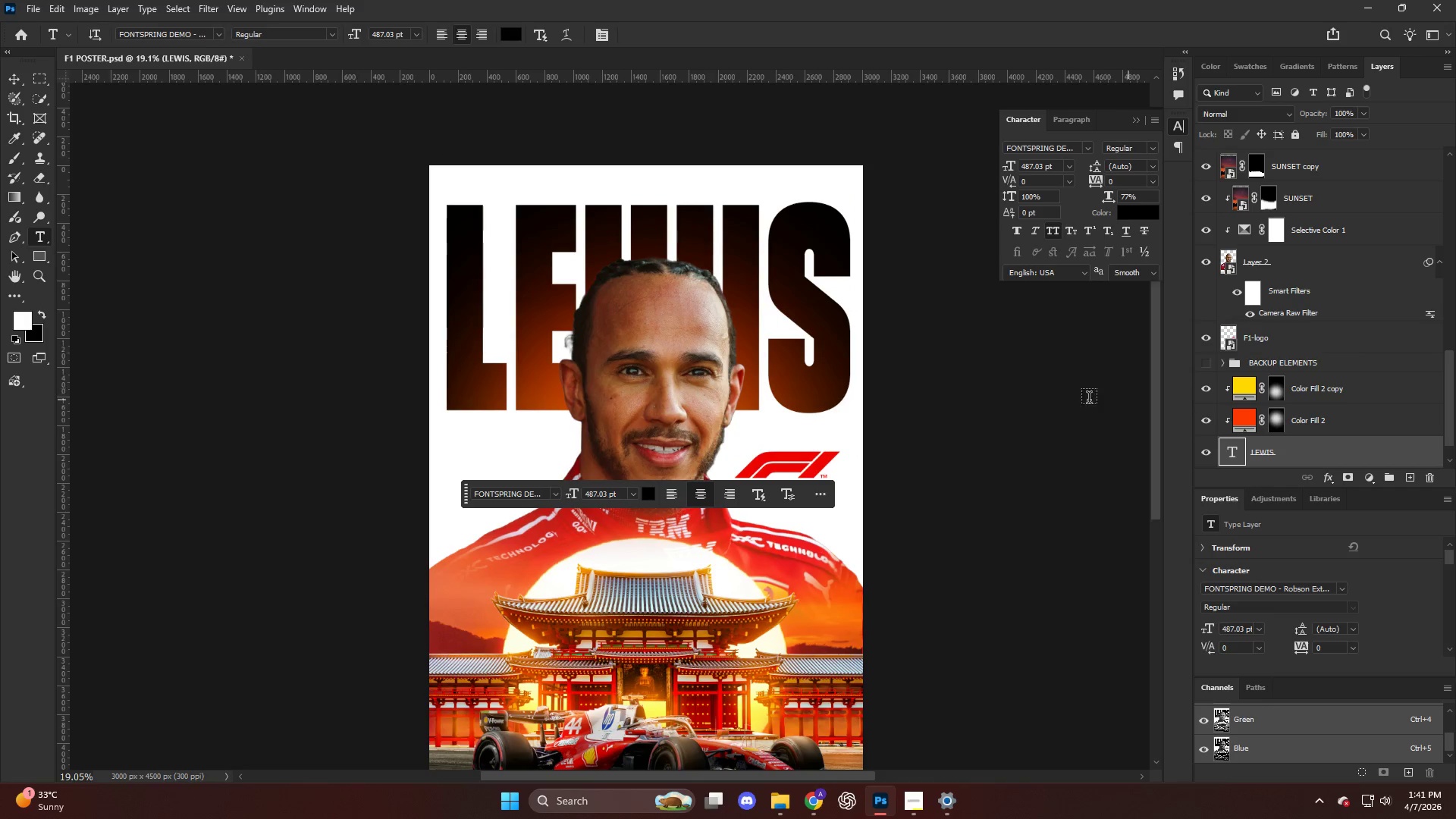 
key(Alt+AltLeft)
 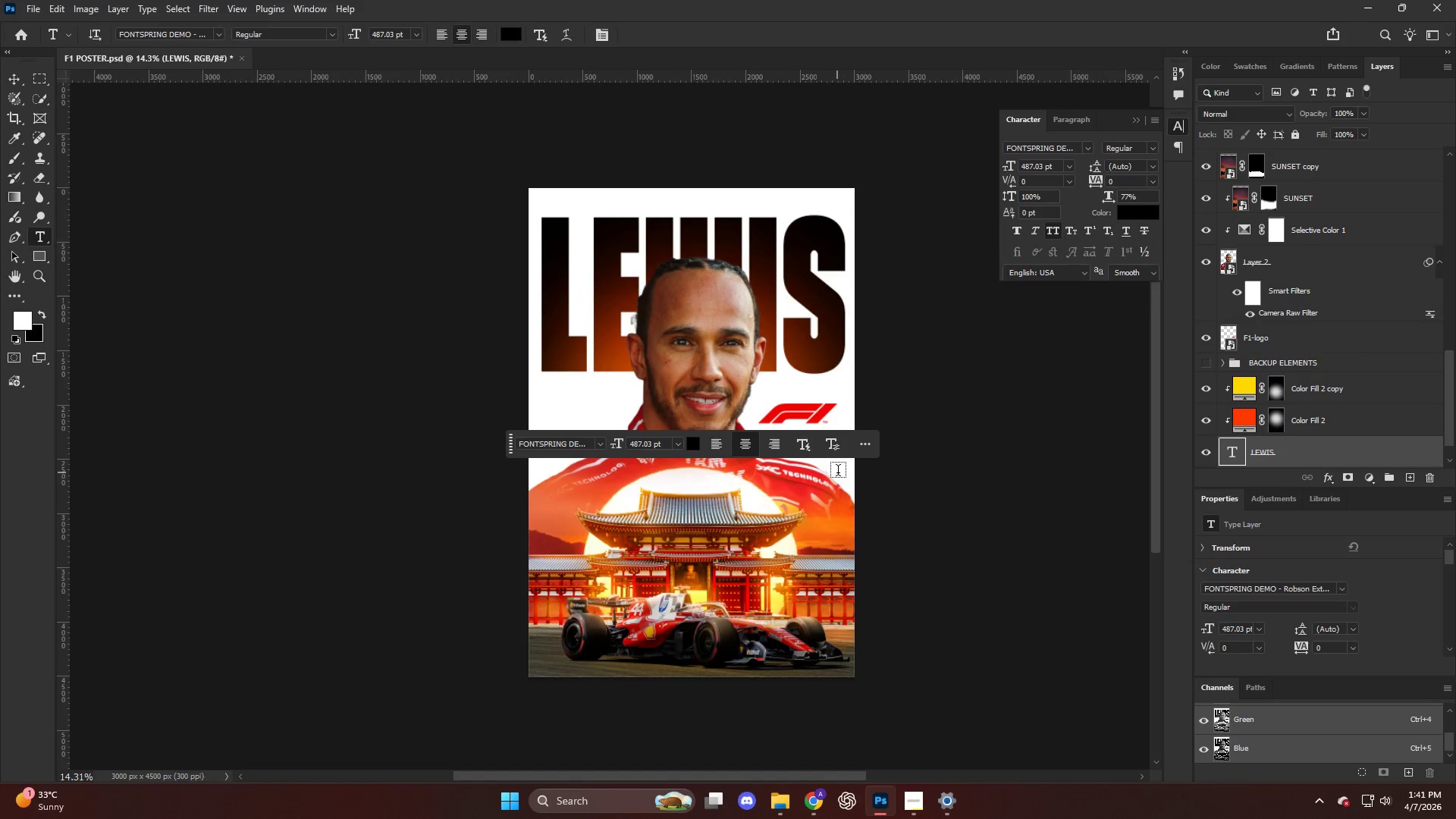 
scroll: coordinate [830, 476], scroll_direction: down, amount: 9.0
 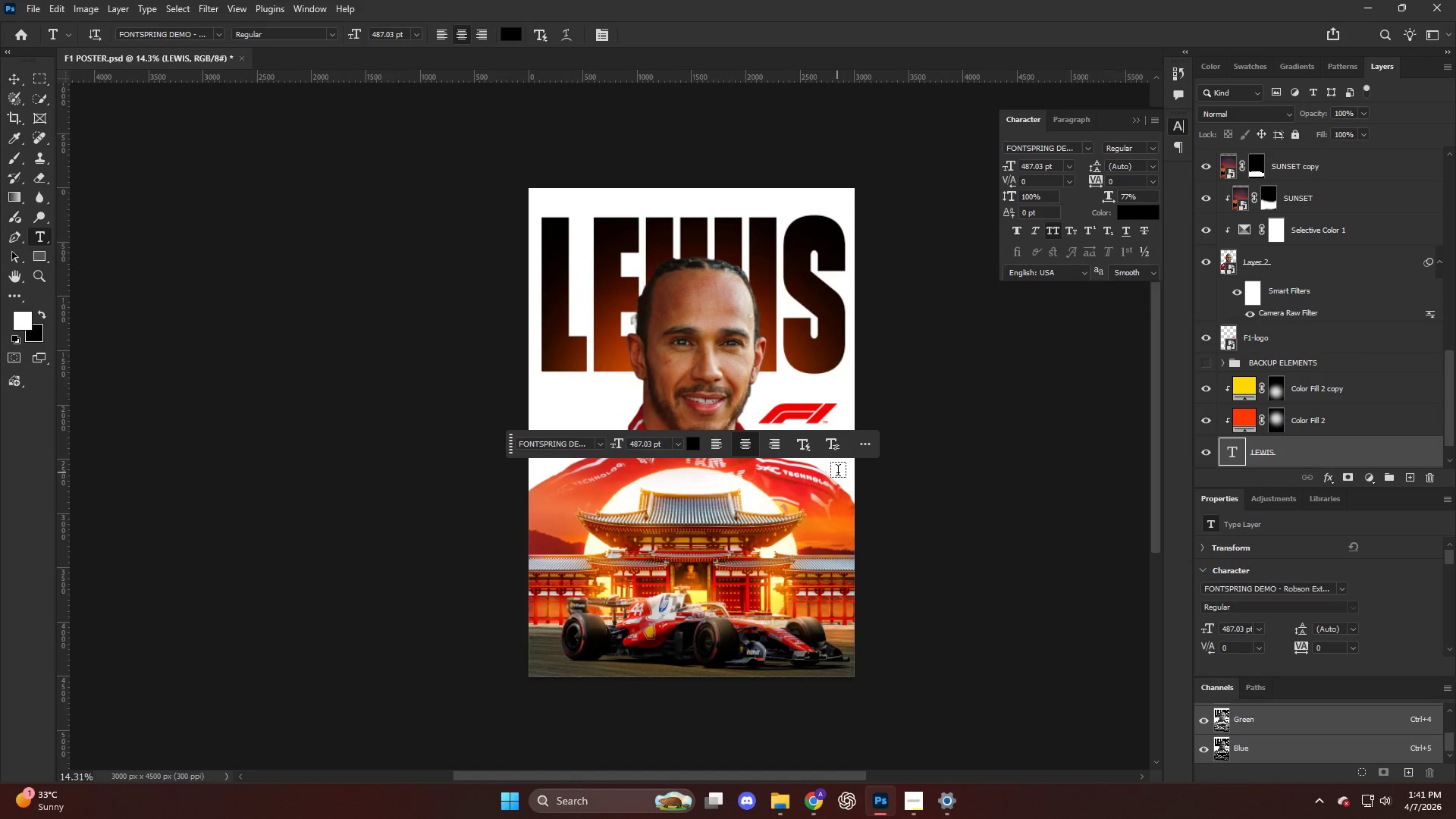 
key(Alt+AltLeft)
 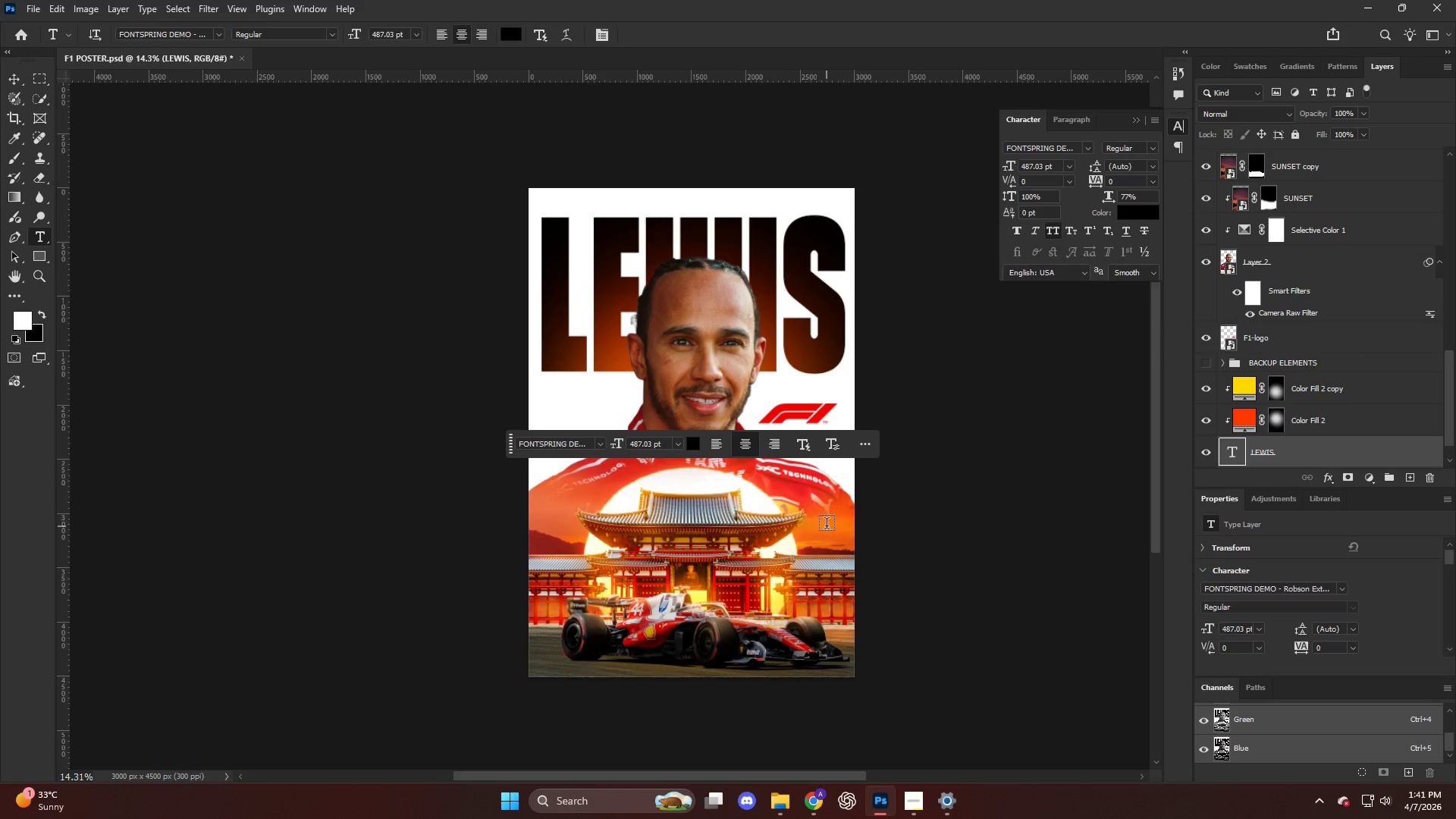 
scroll: coordinate [829, 515], scroll_direction: up, amount: 4.0
 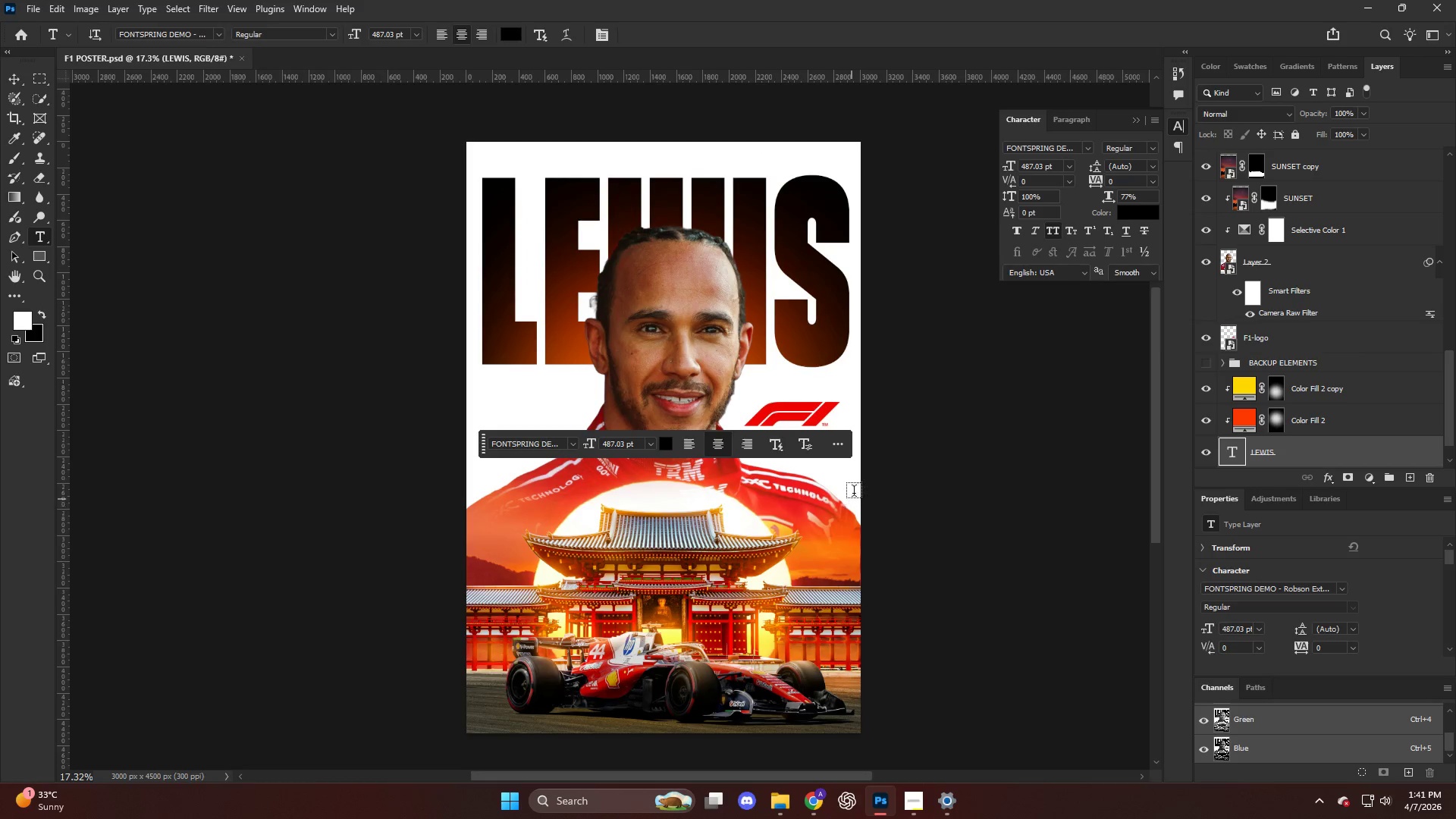 
key(Control+H)
 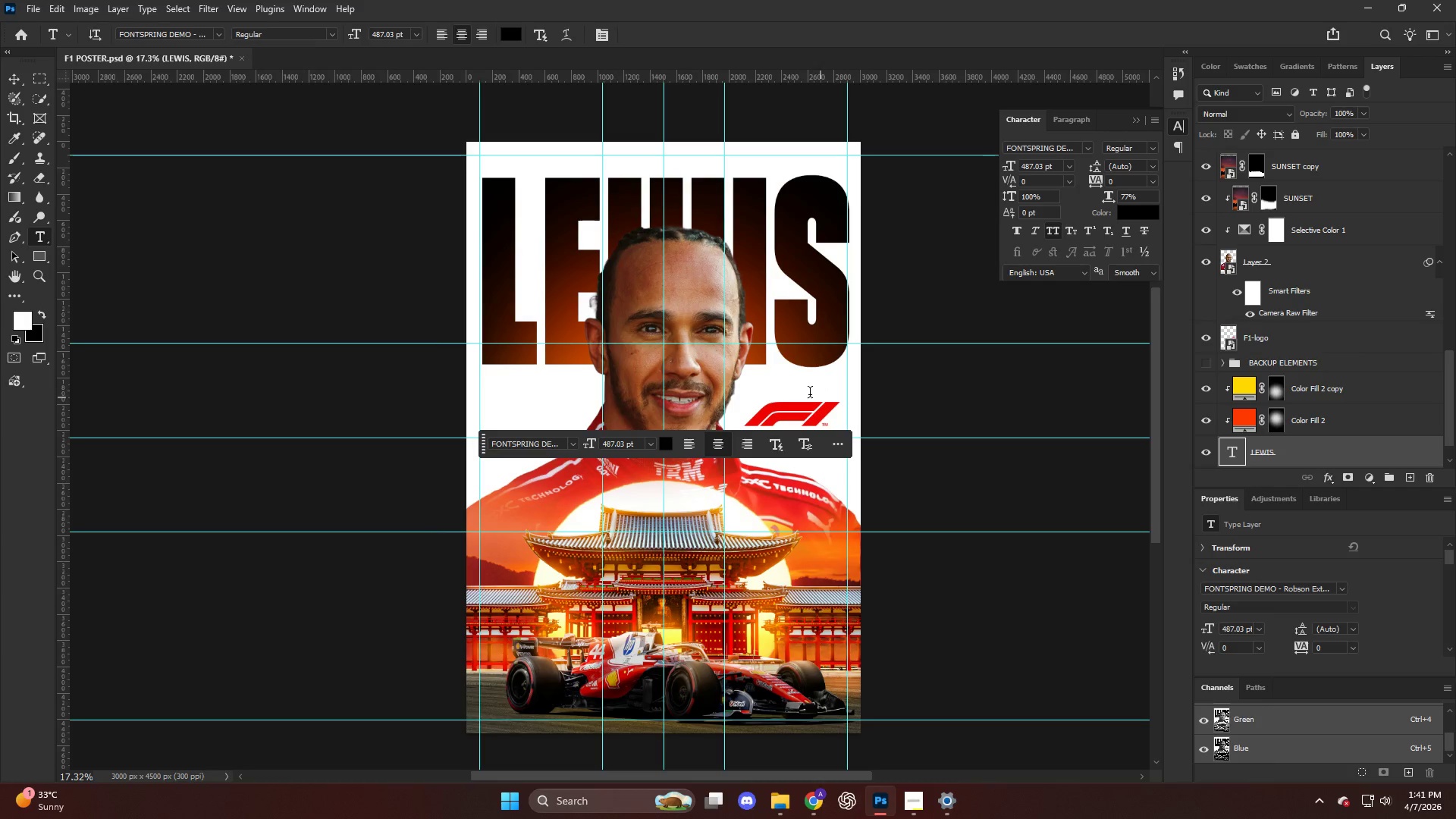 
key(Control+H)
 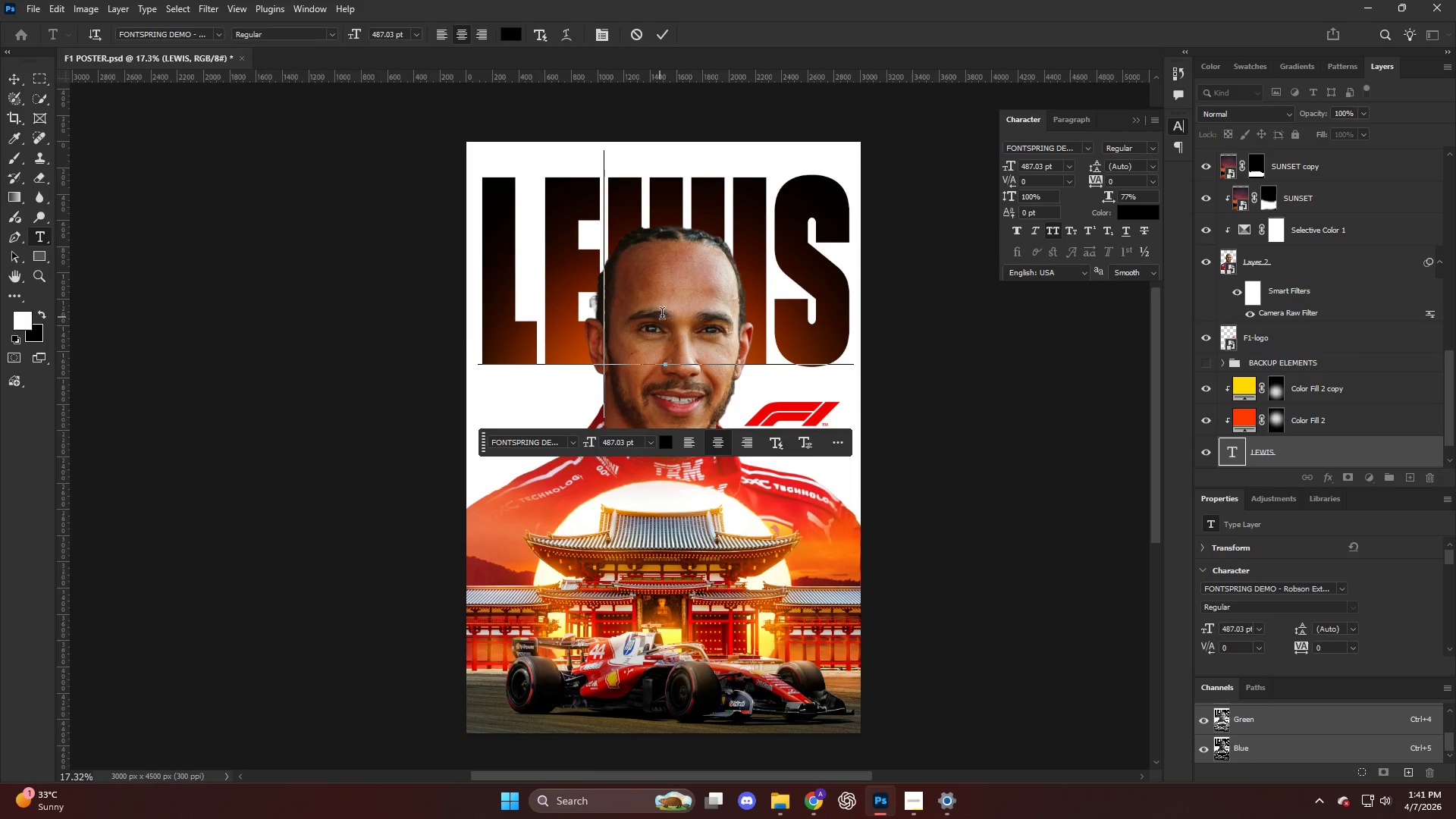 
left_click([1430, 304])
 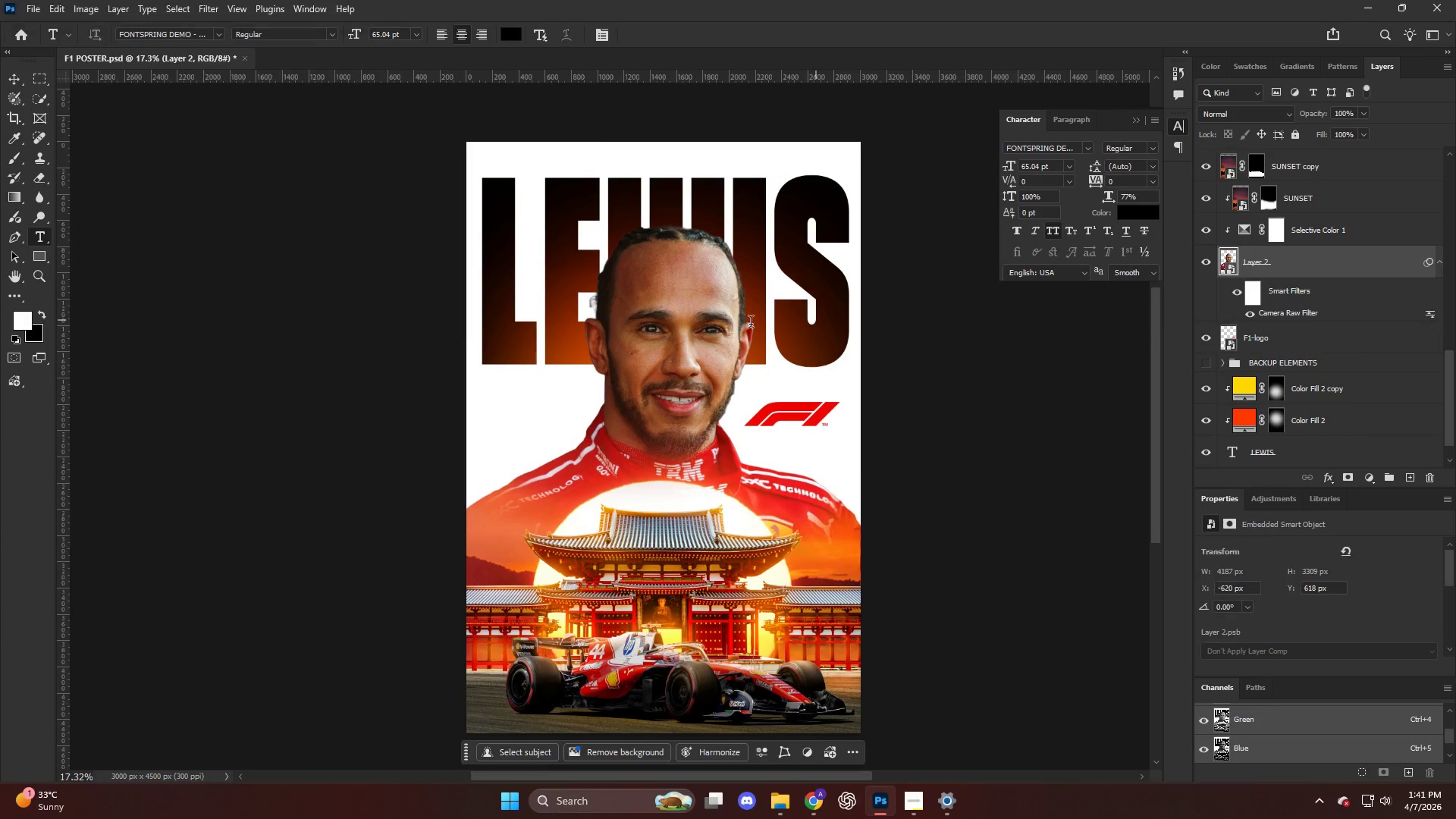 
key(V)
 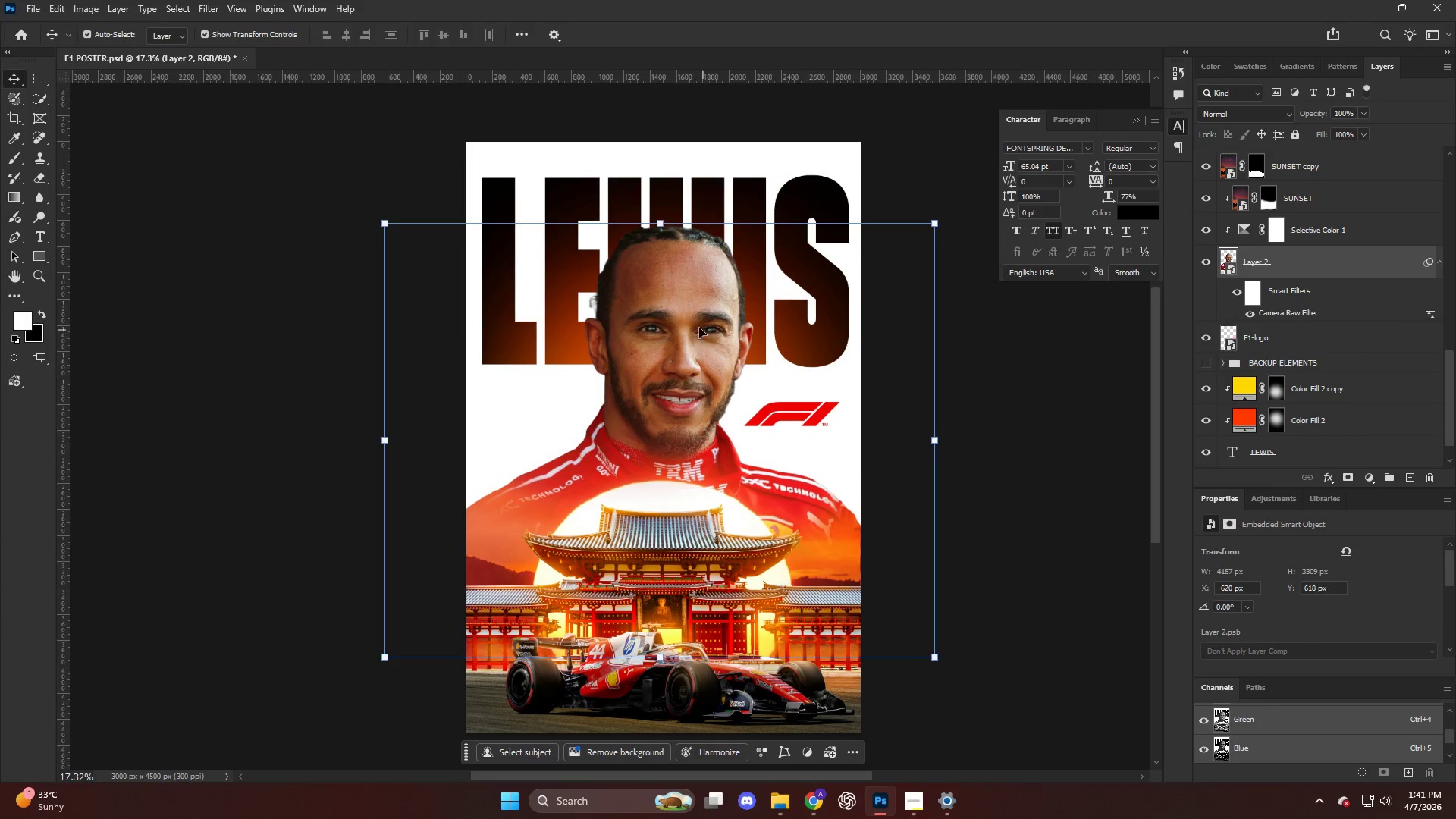 
left_click_drag(start_coordinate=[696, 323], to_coordinate=[701, 331])
 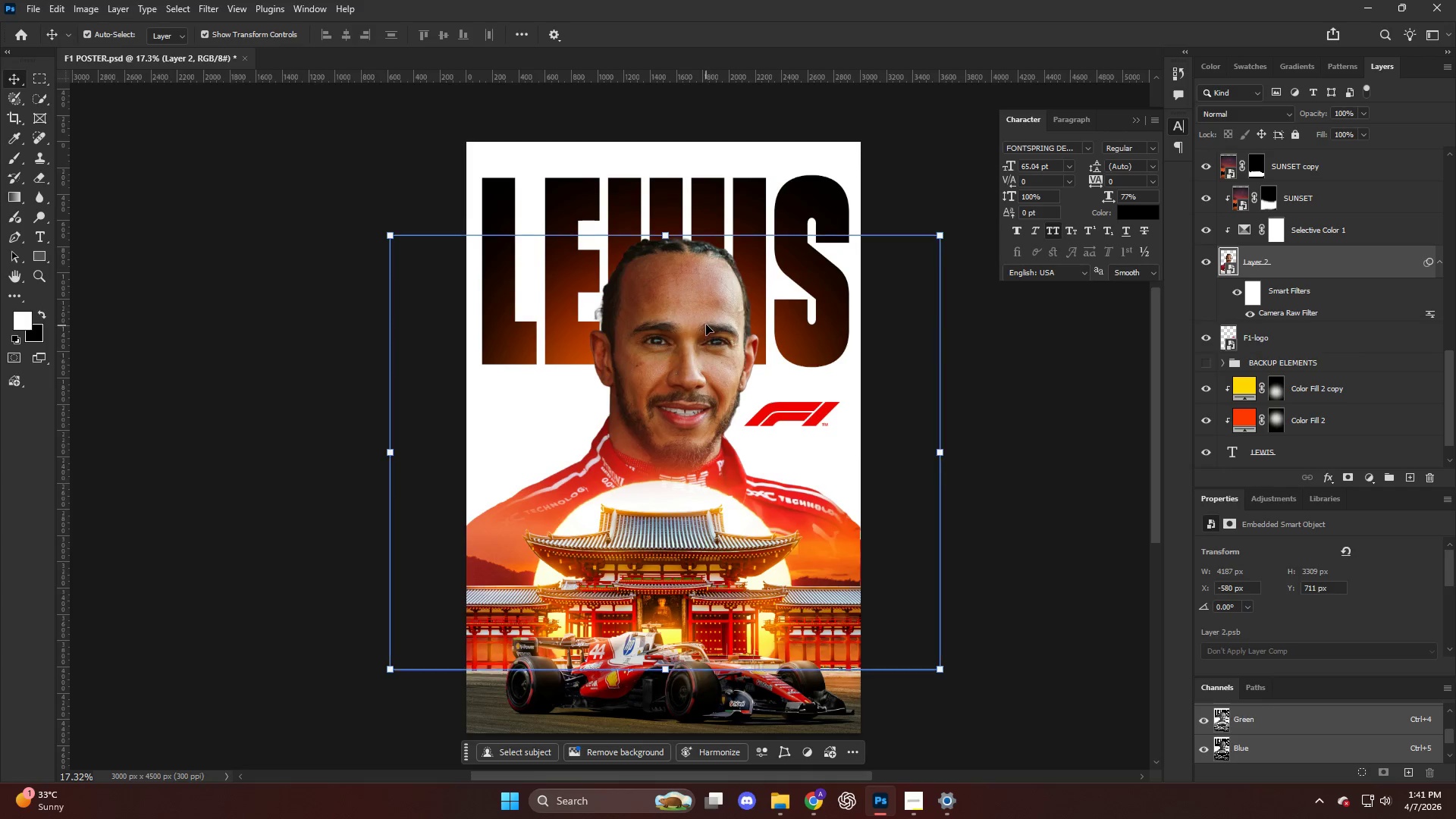 
key(Alt+AltLeft)
 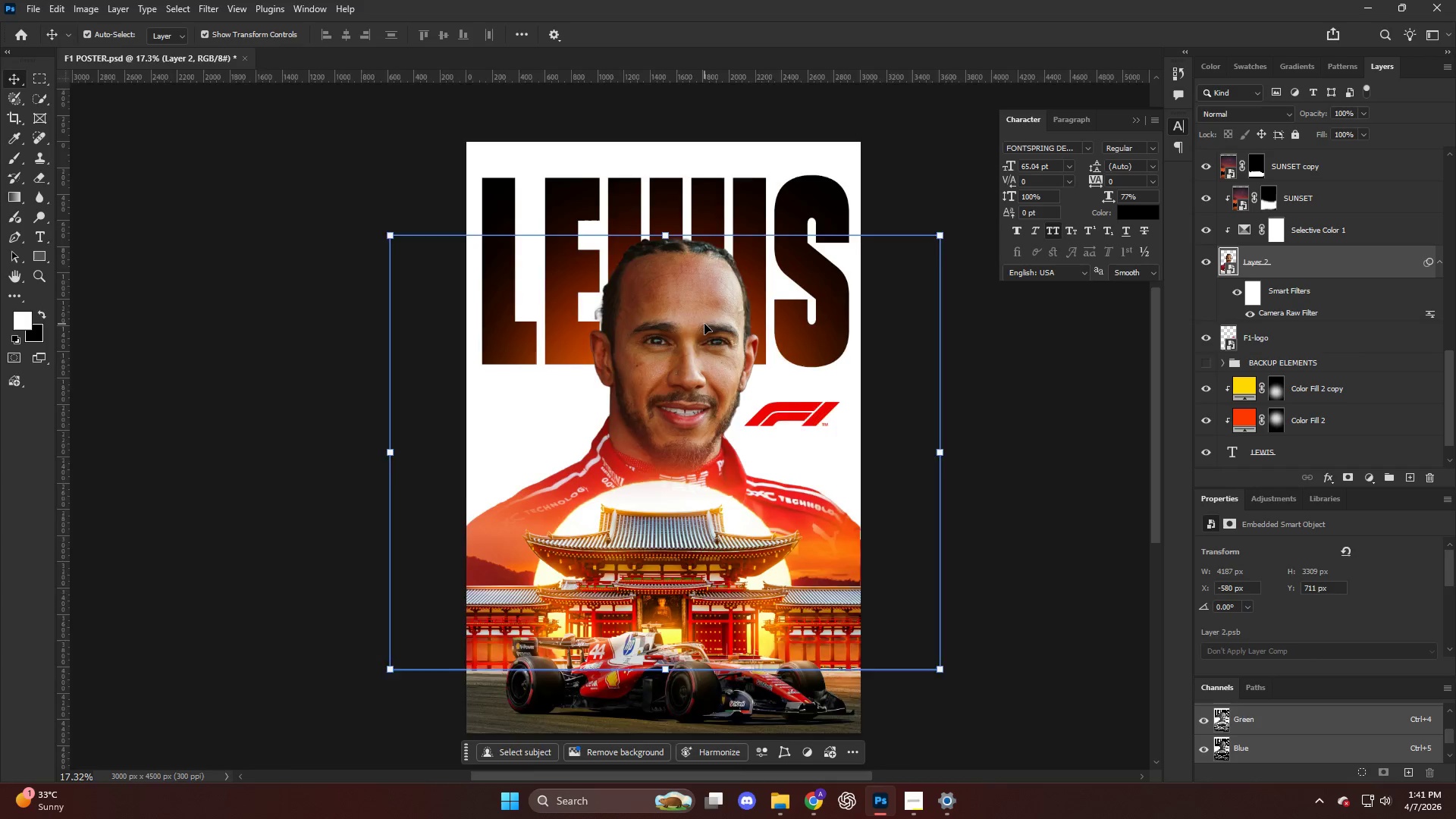 
key(Alt+AltLeft)
 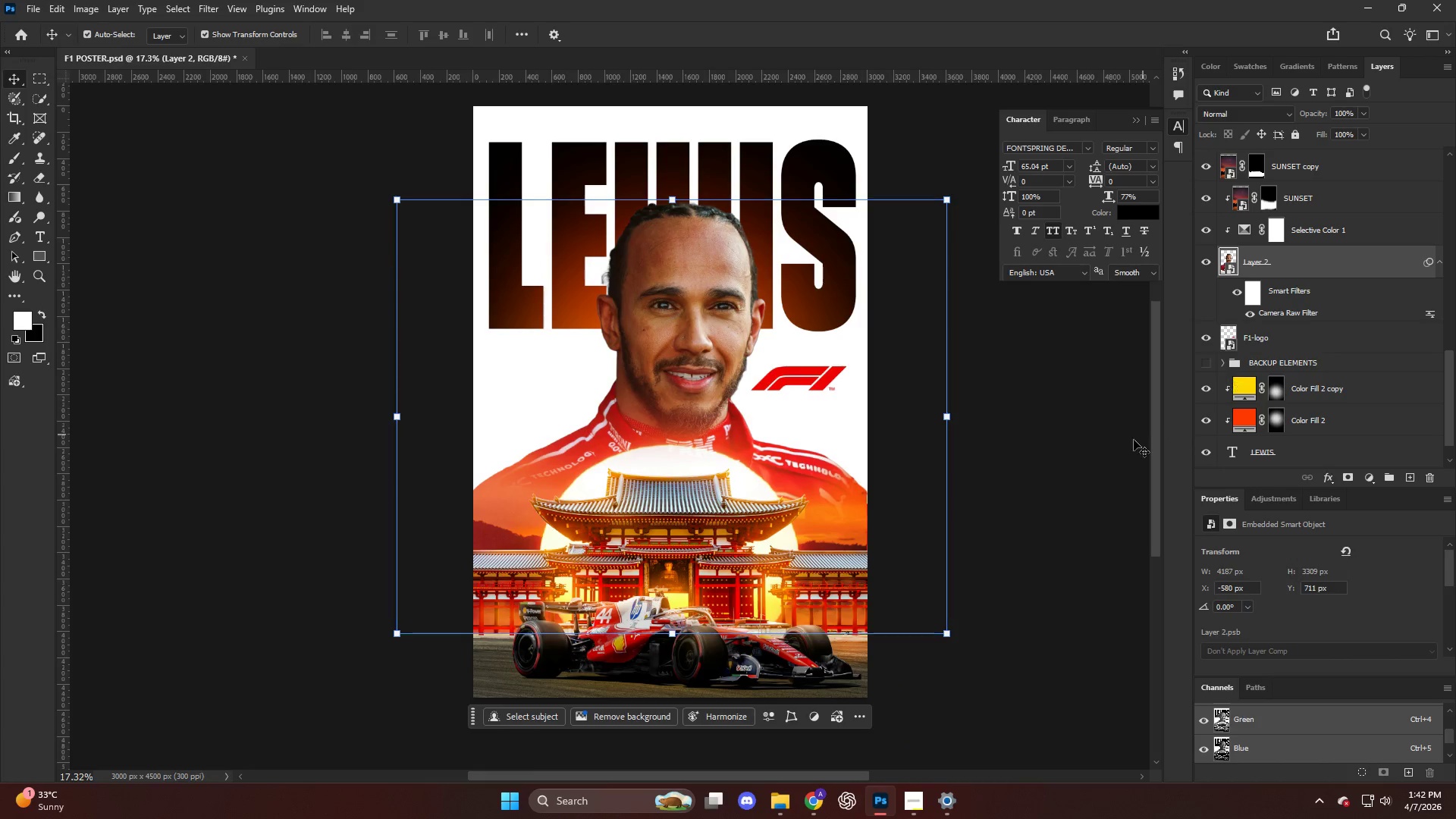 
scroll: coordinate [726, 345], scroll_direction: down, amount: 5.0
 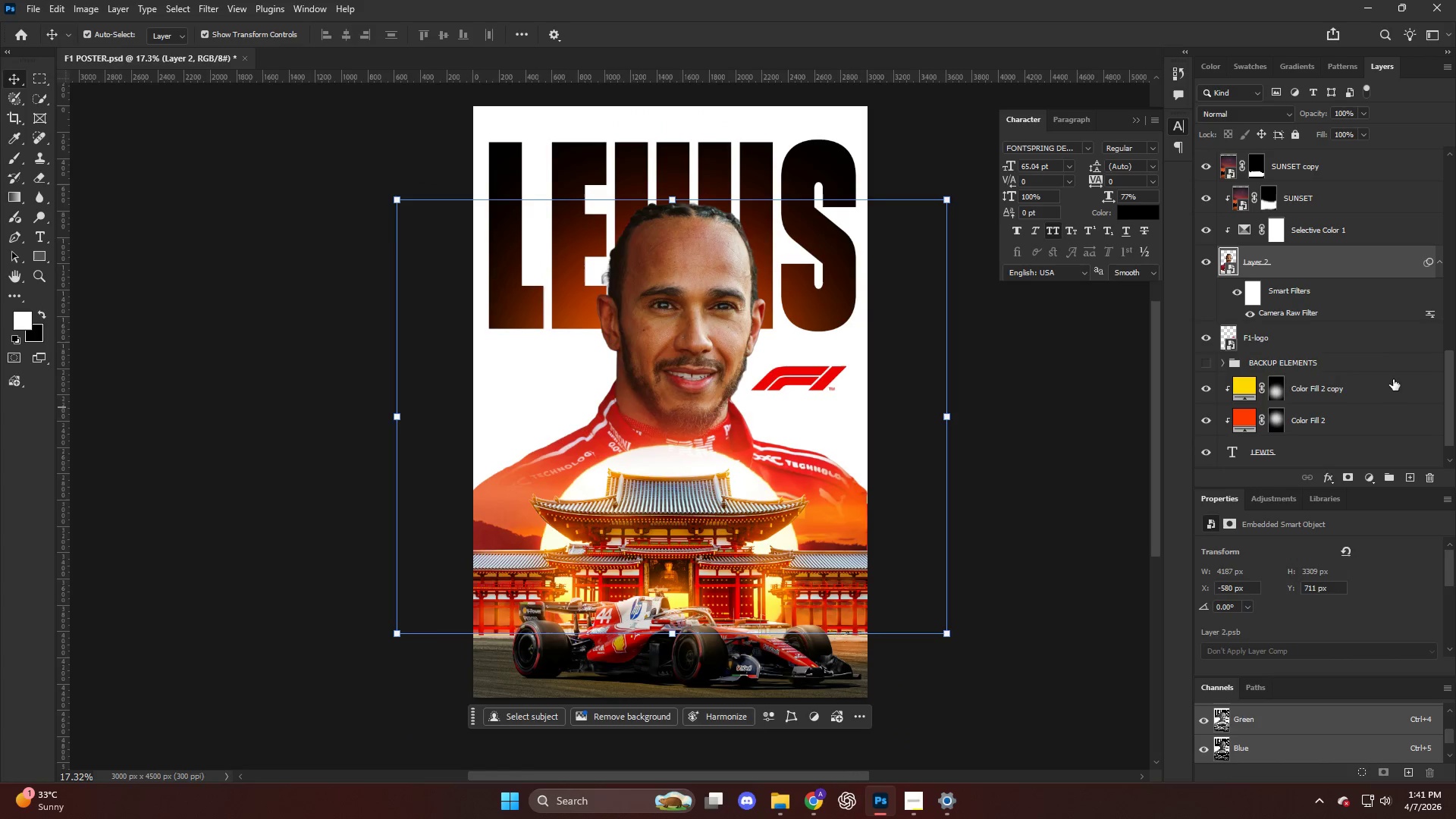 
left_click([1329, 195])
 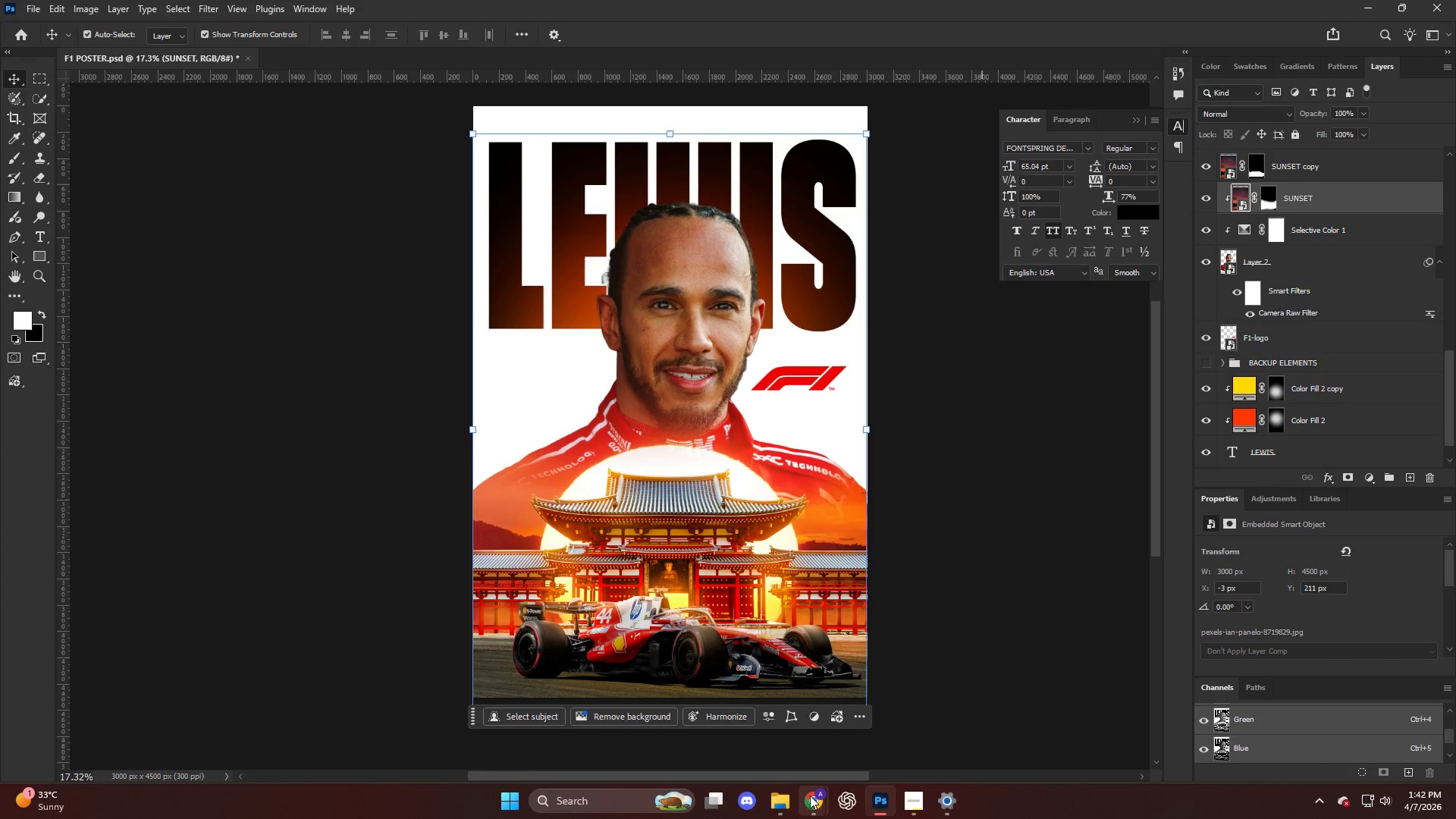 
left_click([817, 797])
 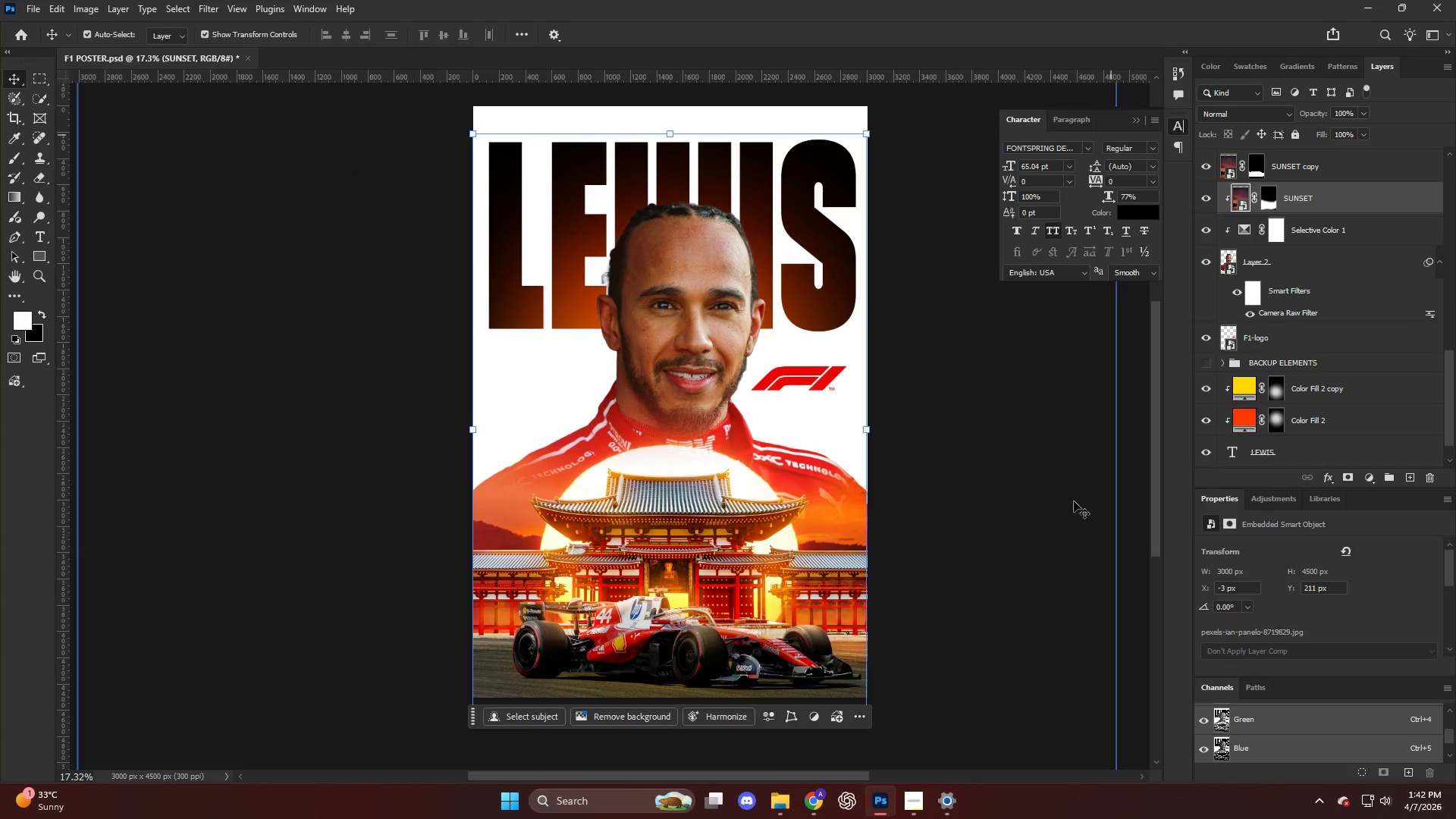 
left_click([811, 806])
 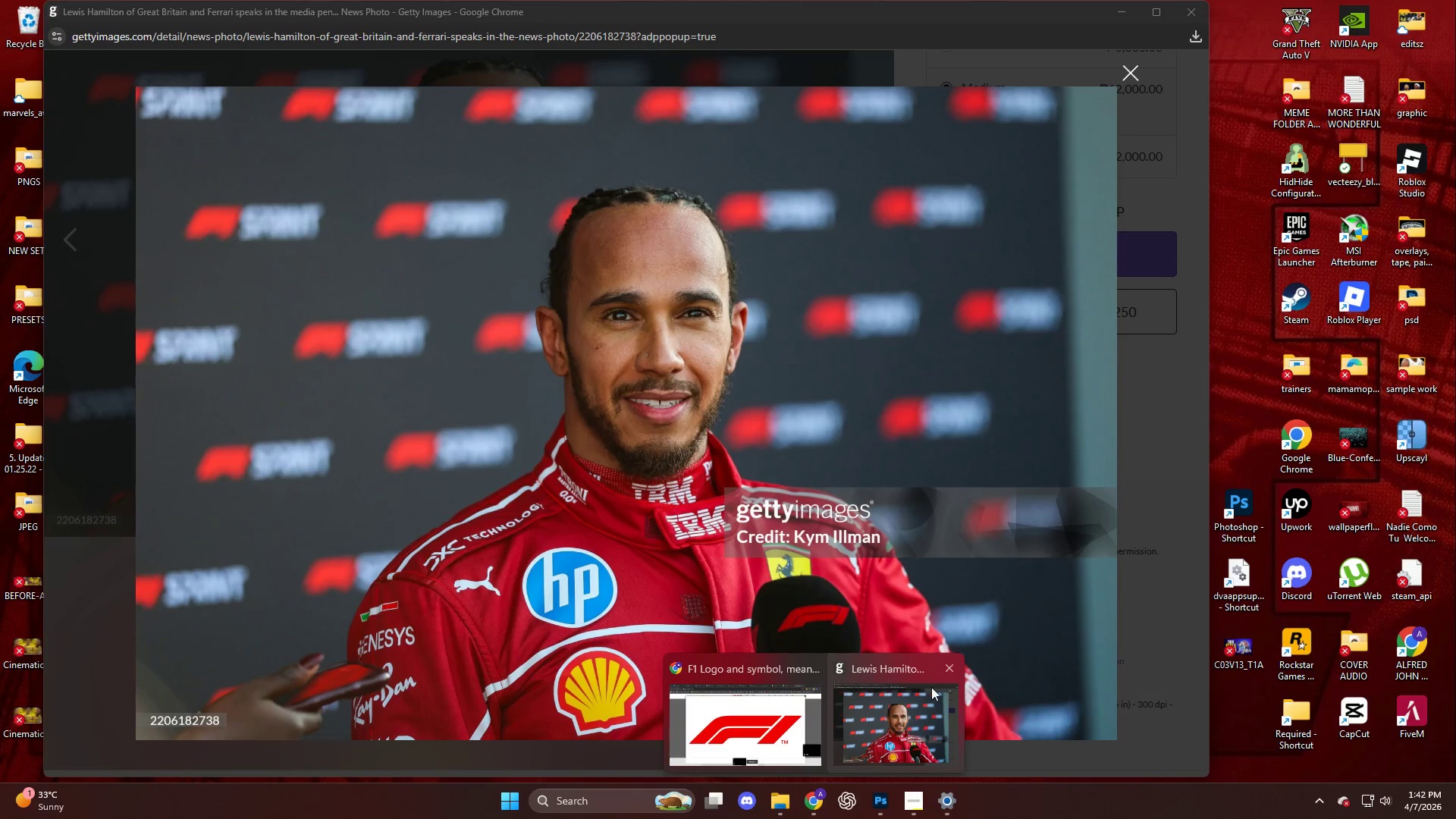 
left_click([959, 668])
 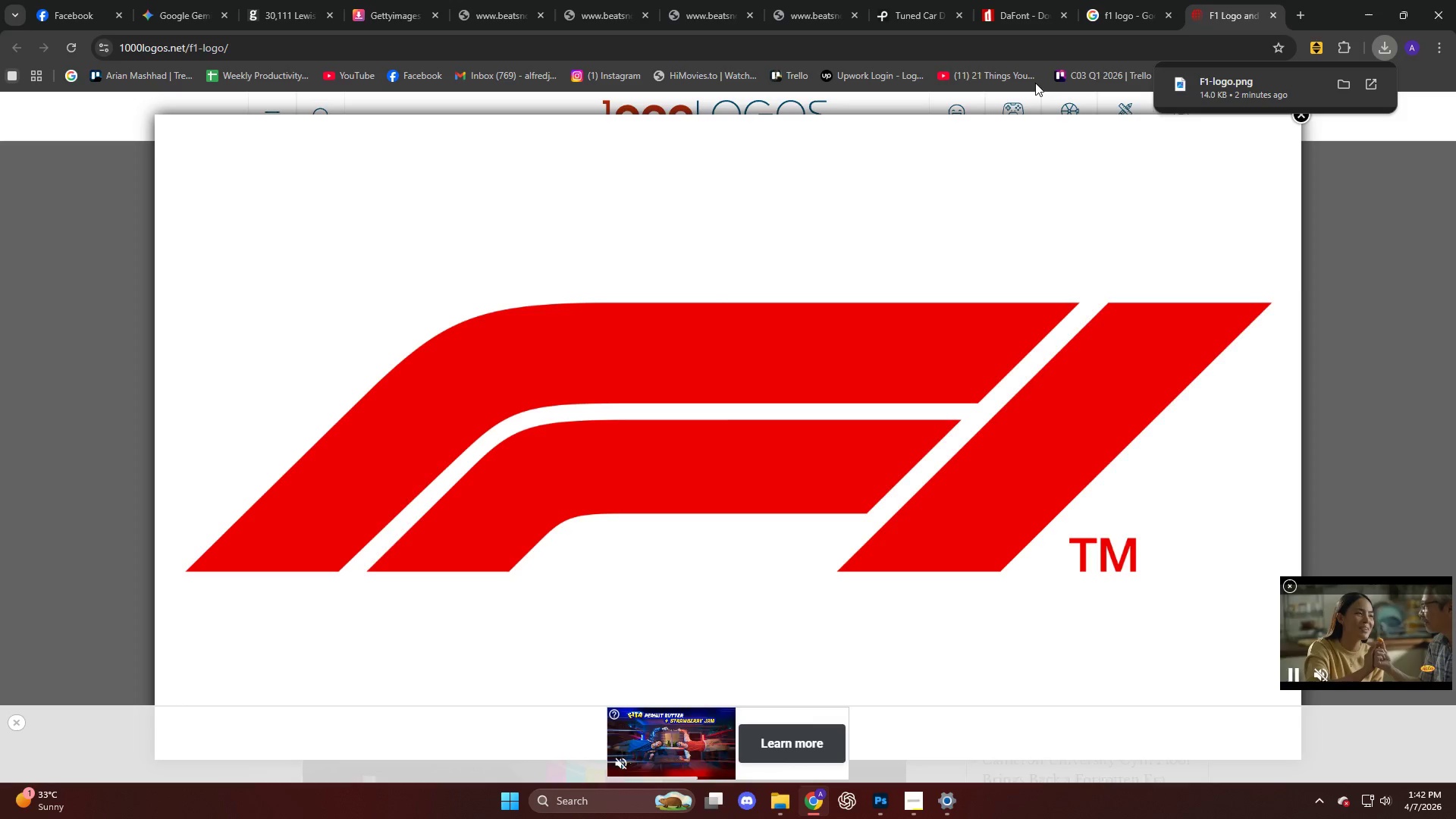 
left_click([1092, 21])
 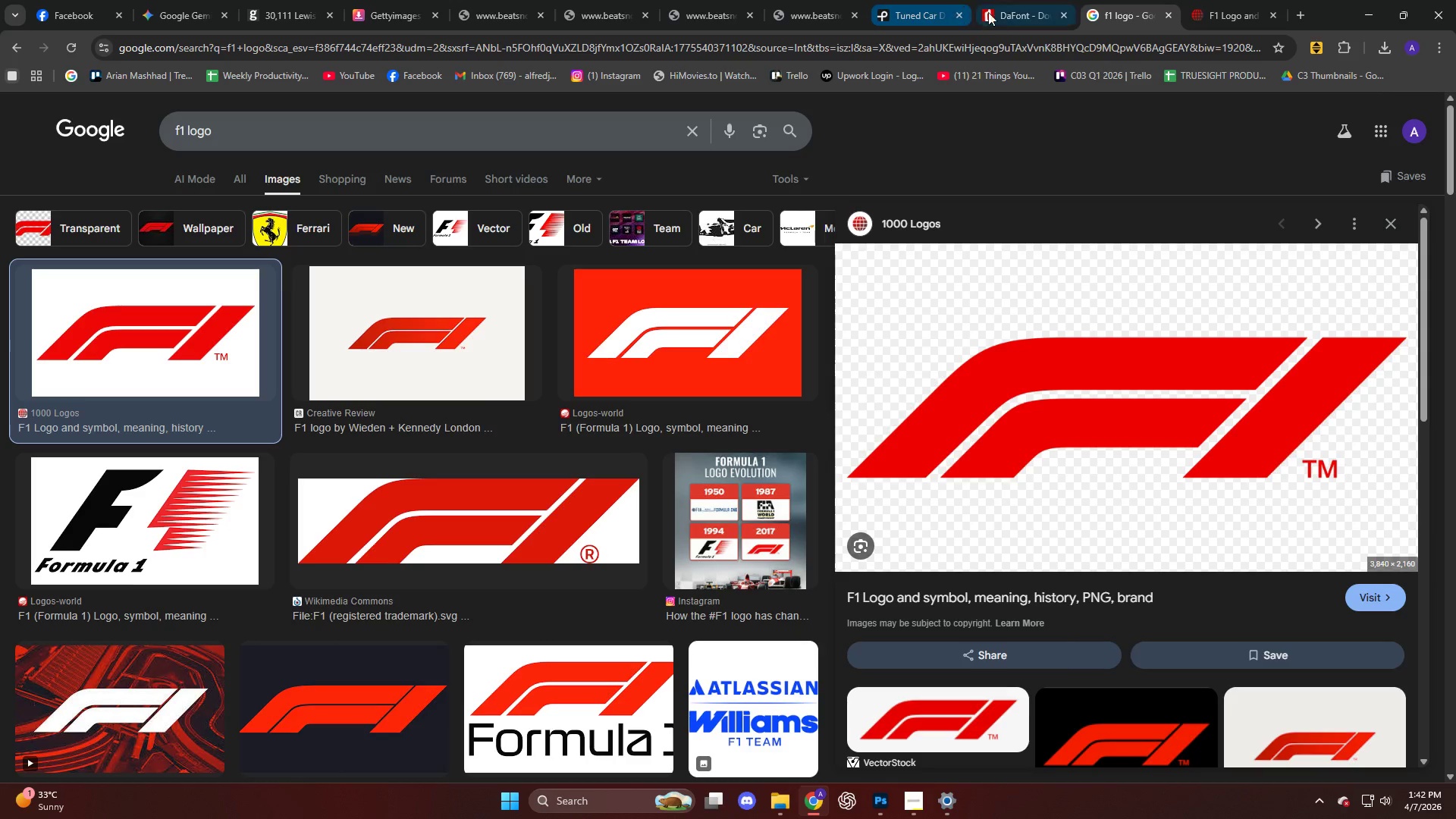 
left_click([891, 16])
 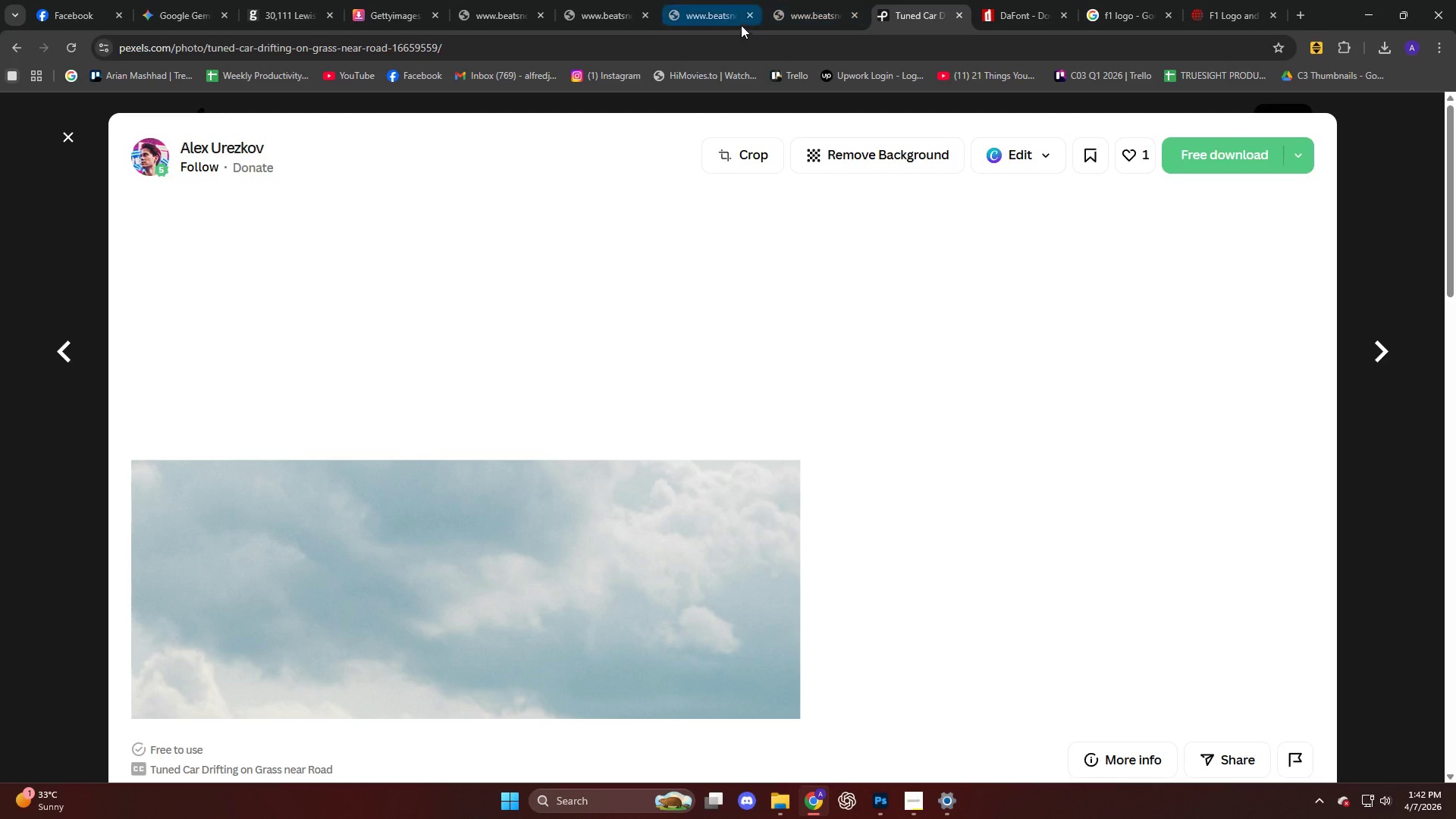 
left_click([789, 14])
 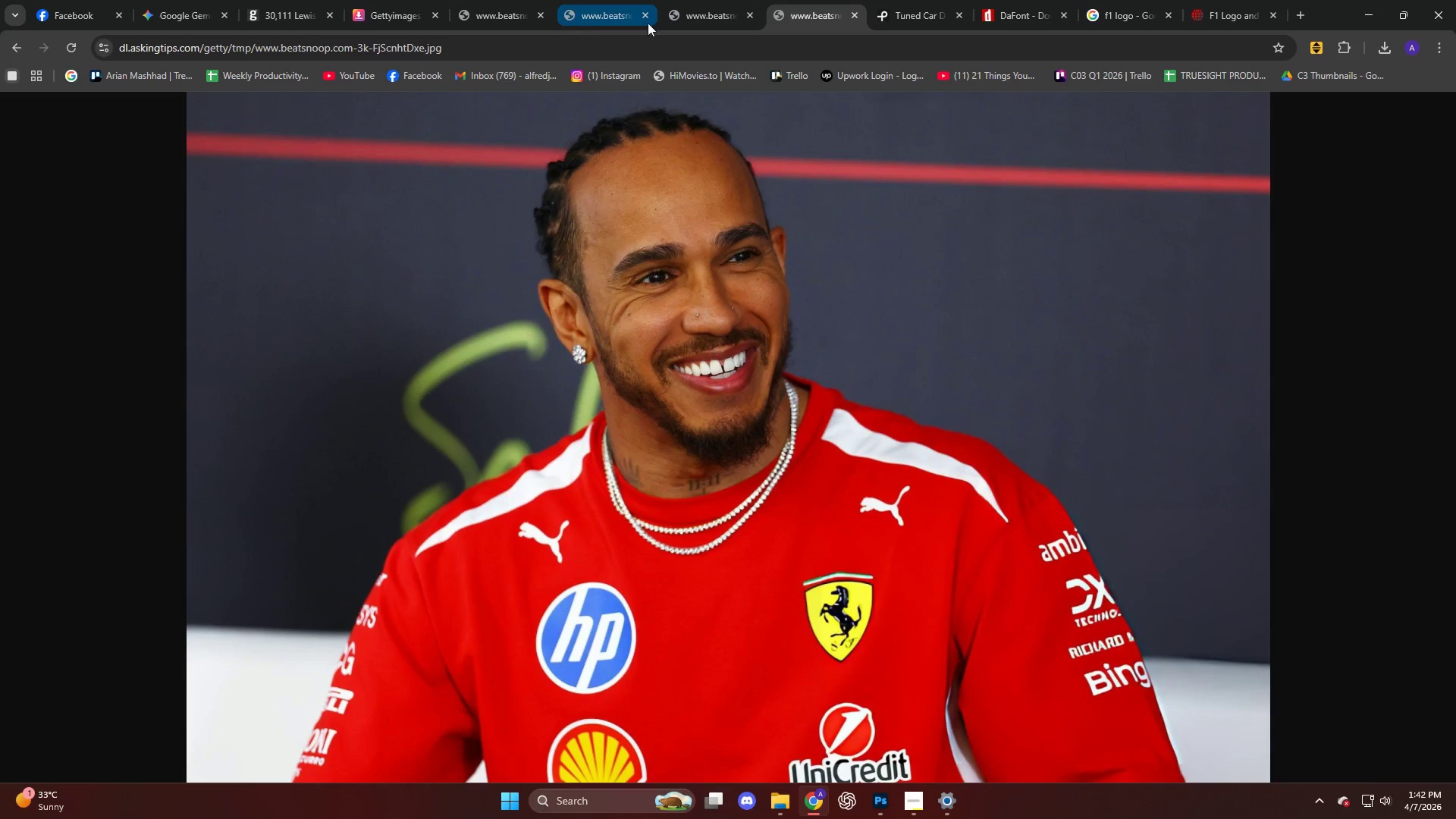 
left_click([691, 20])
 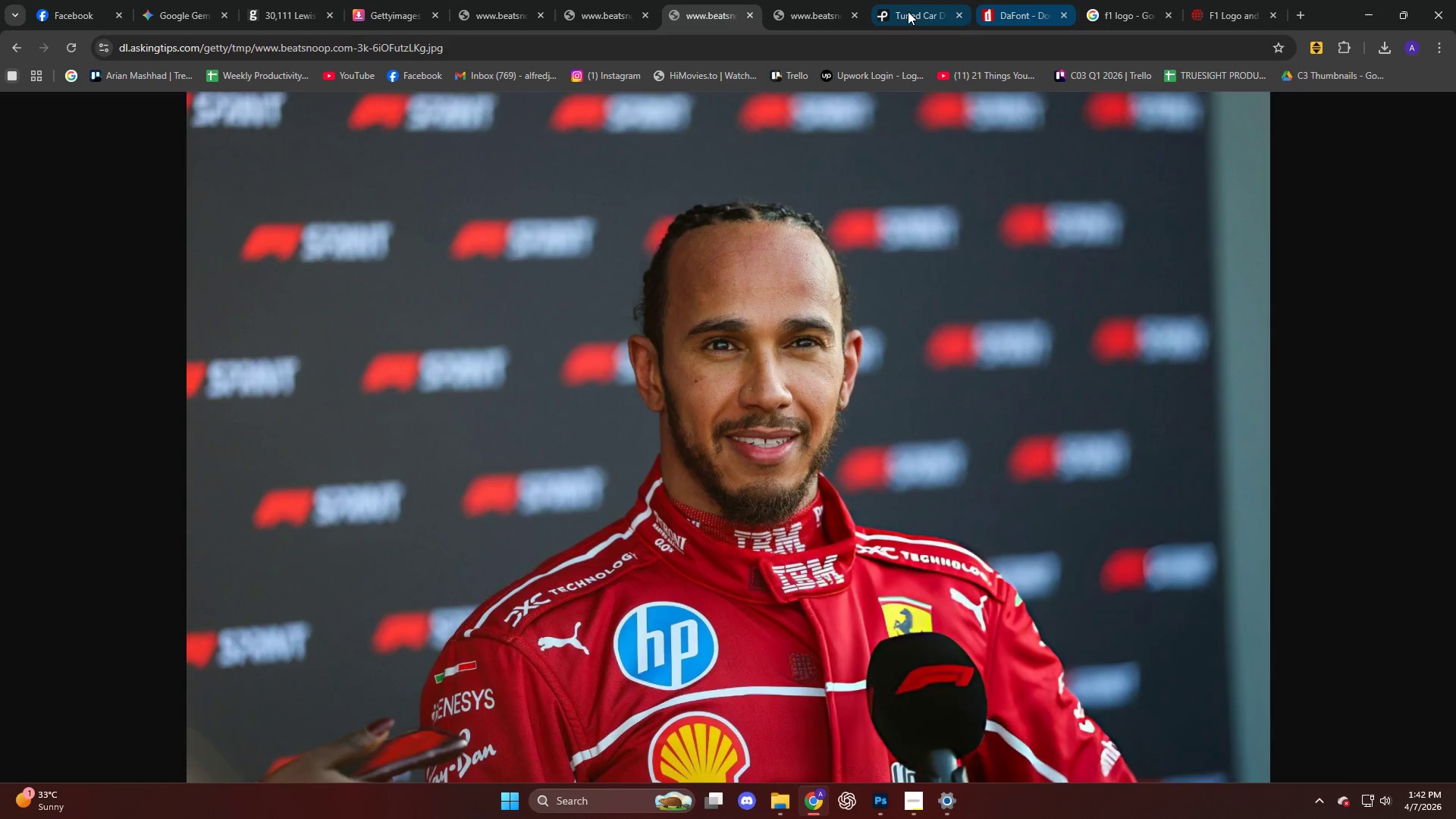 
double_click([1038, 14])
 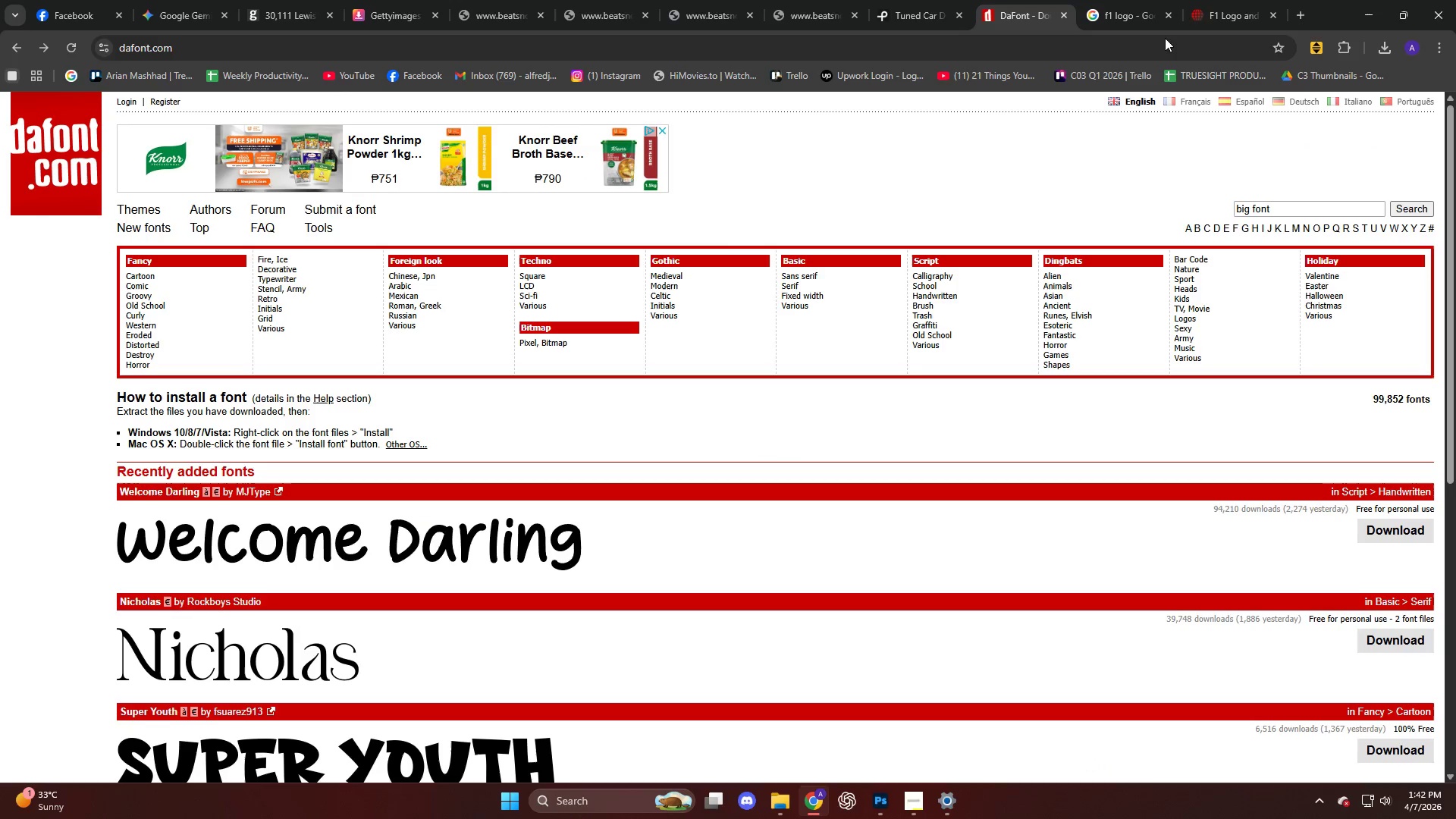 
left_click([1230, 13])
 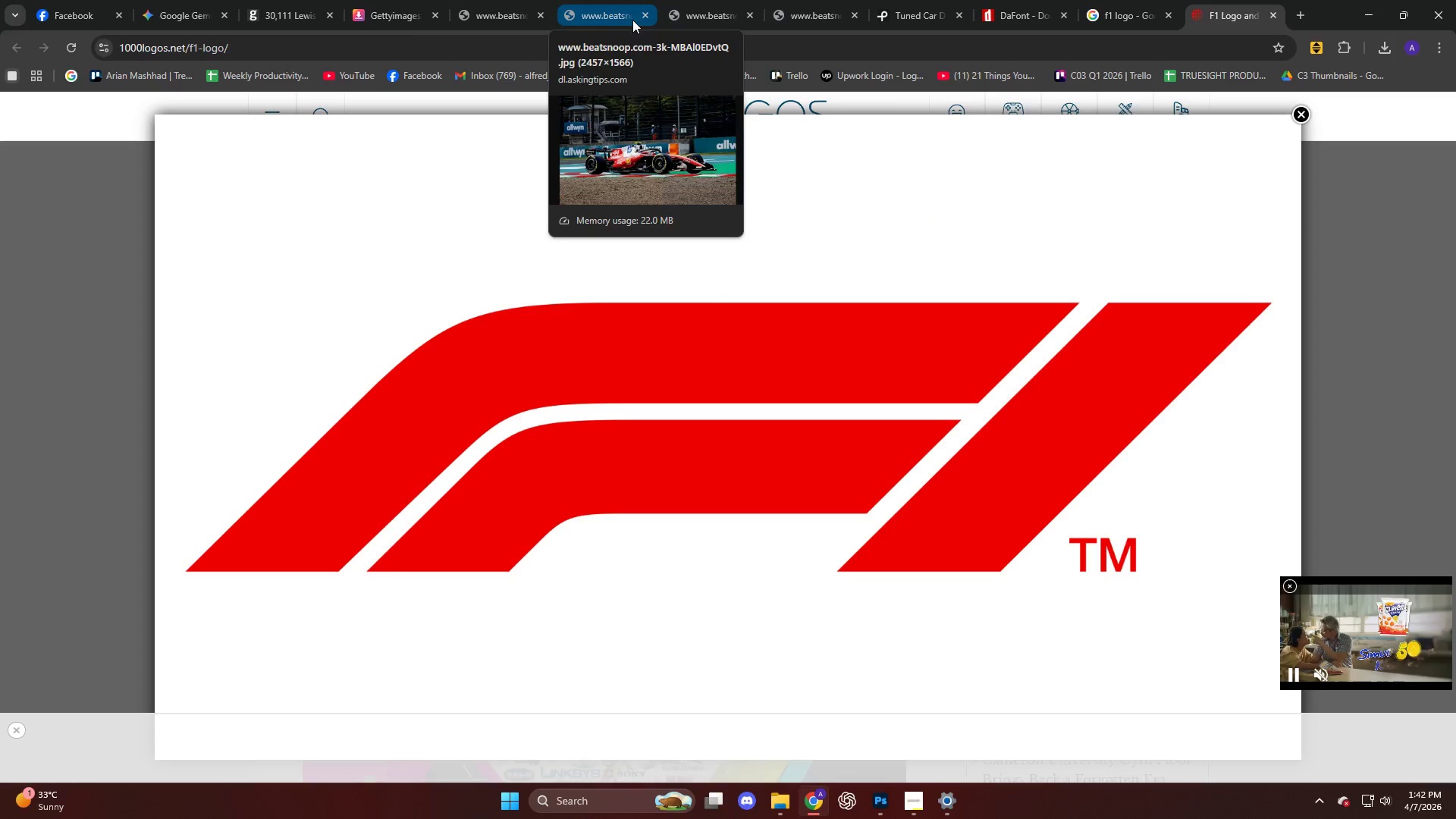 
left_click([843, 13])
 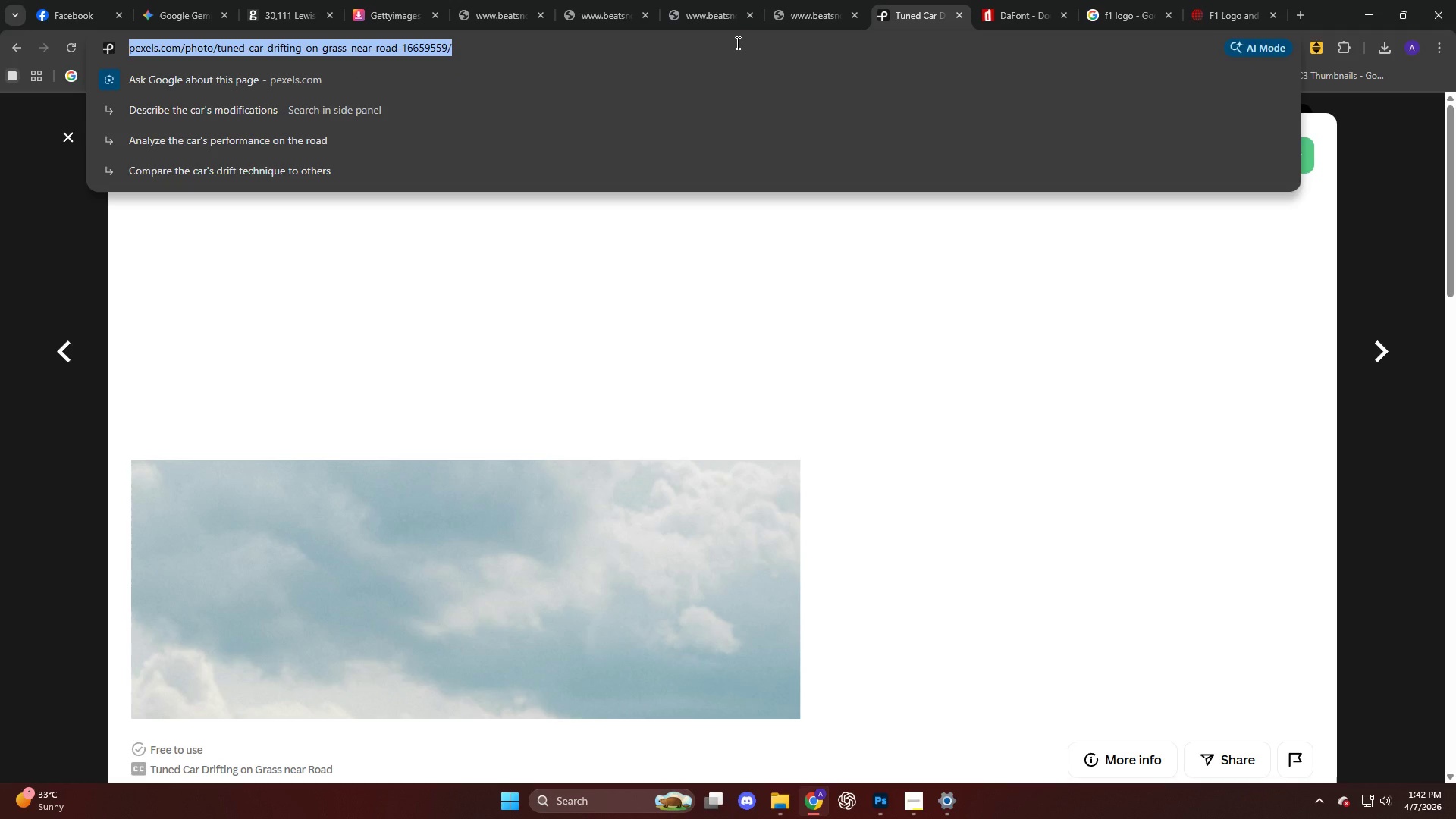 
wait(7.69)
 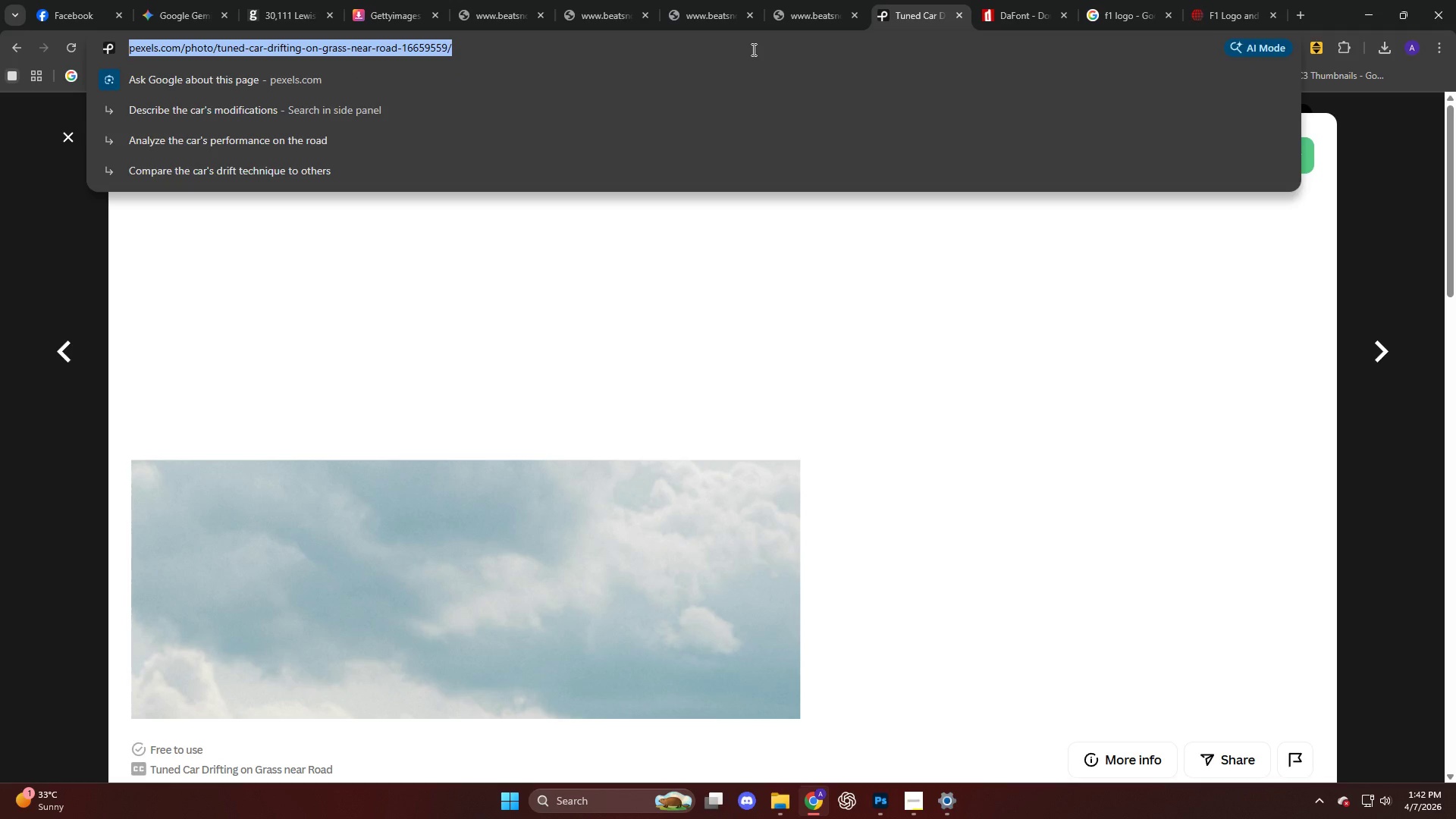 
left_click([100, 209])
 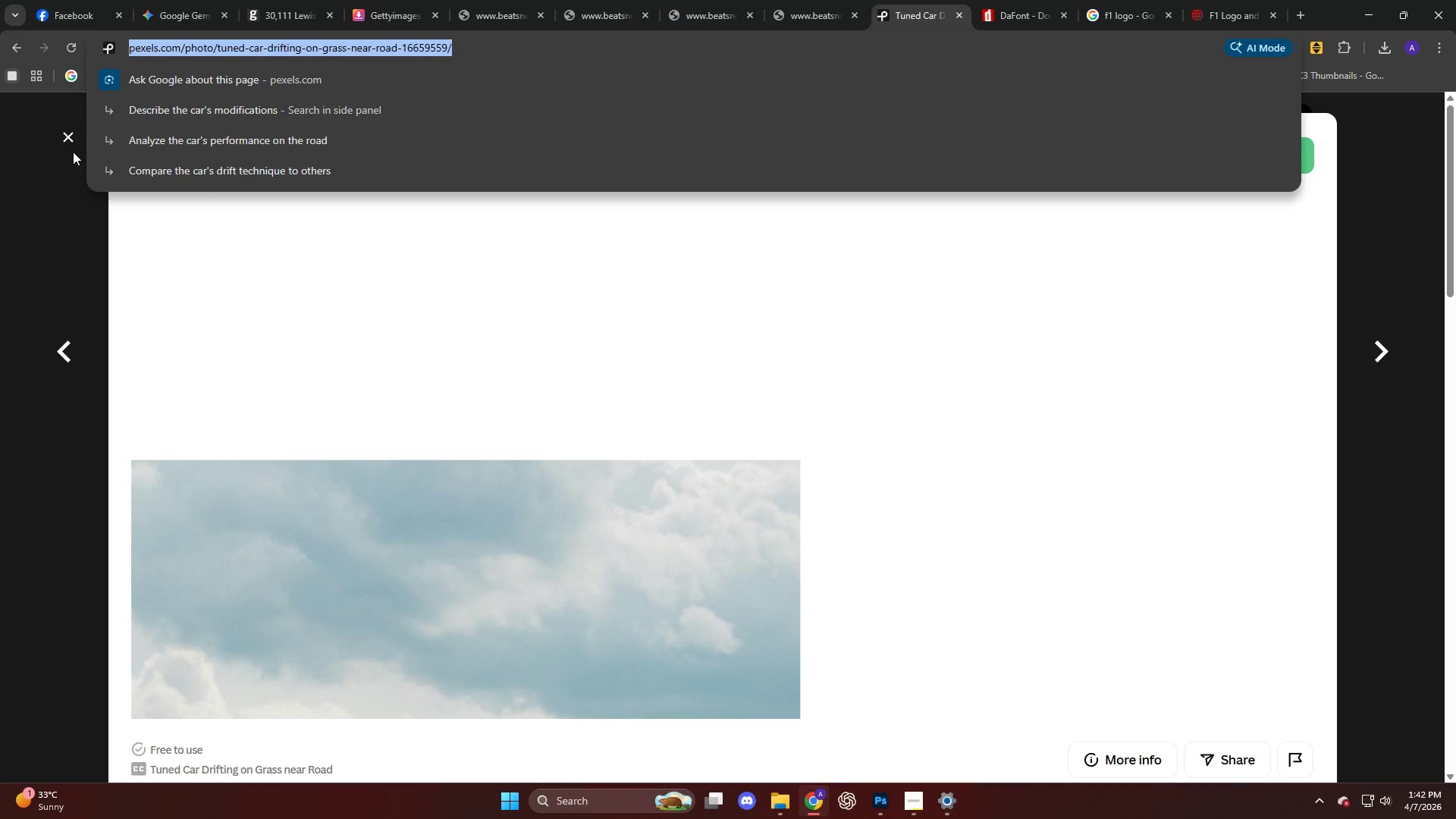 
left_click([64, 139])
 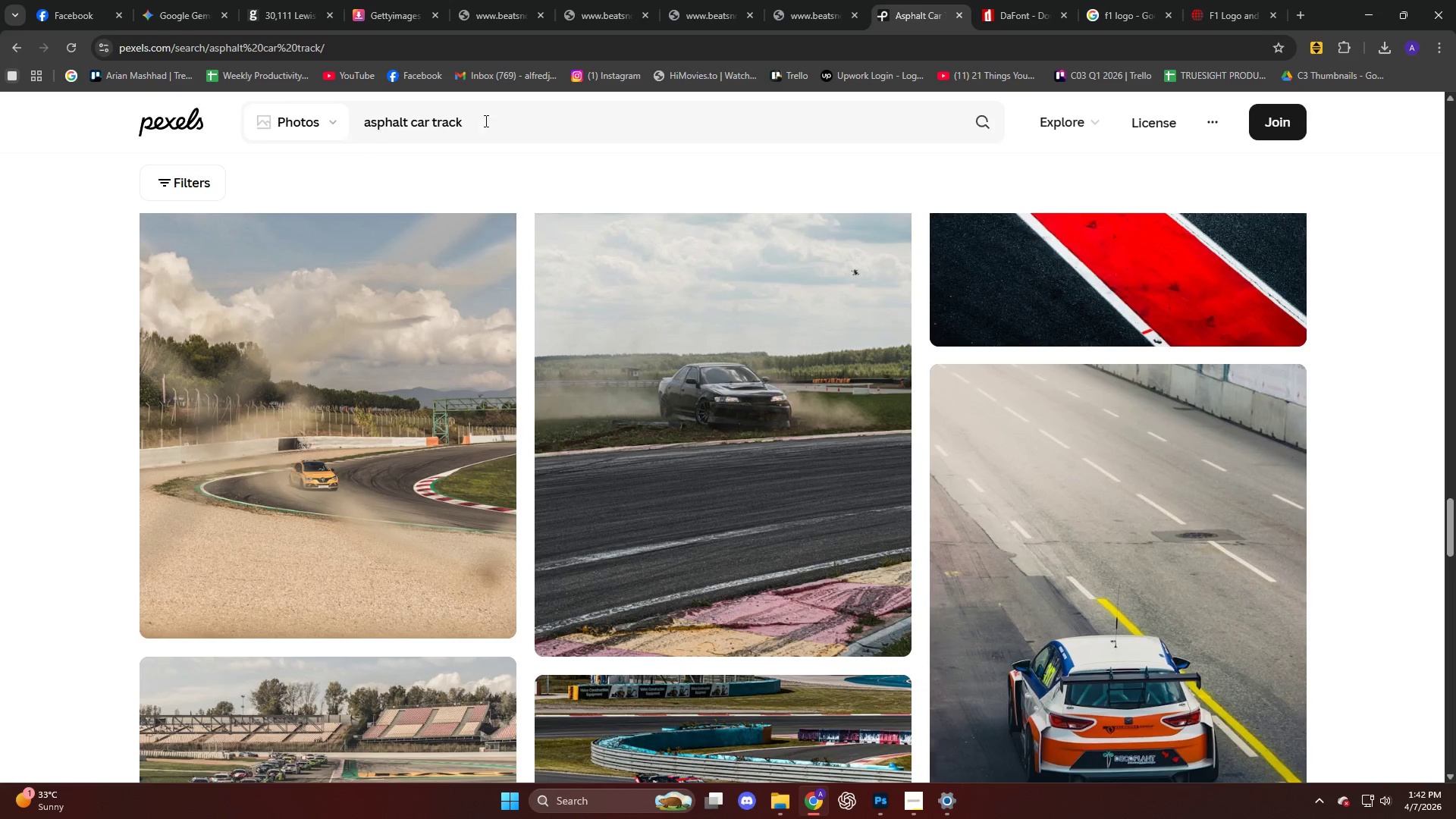 
left_click_drag(start_coordinate=[488, 120], to_coordinate=[262, 131])
 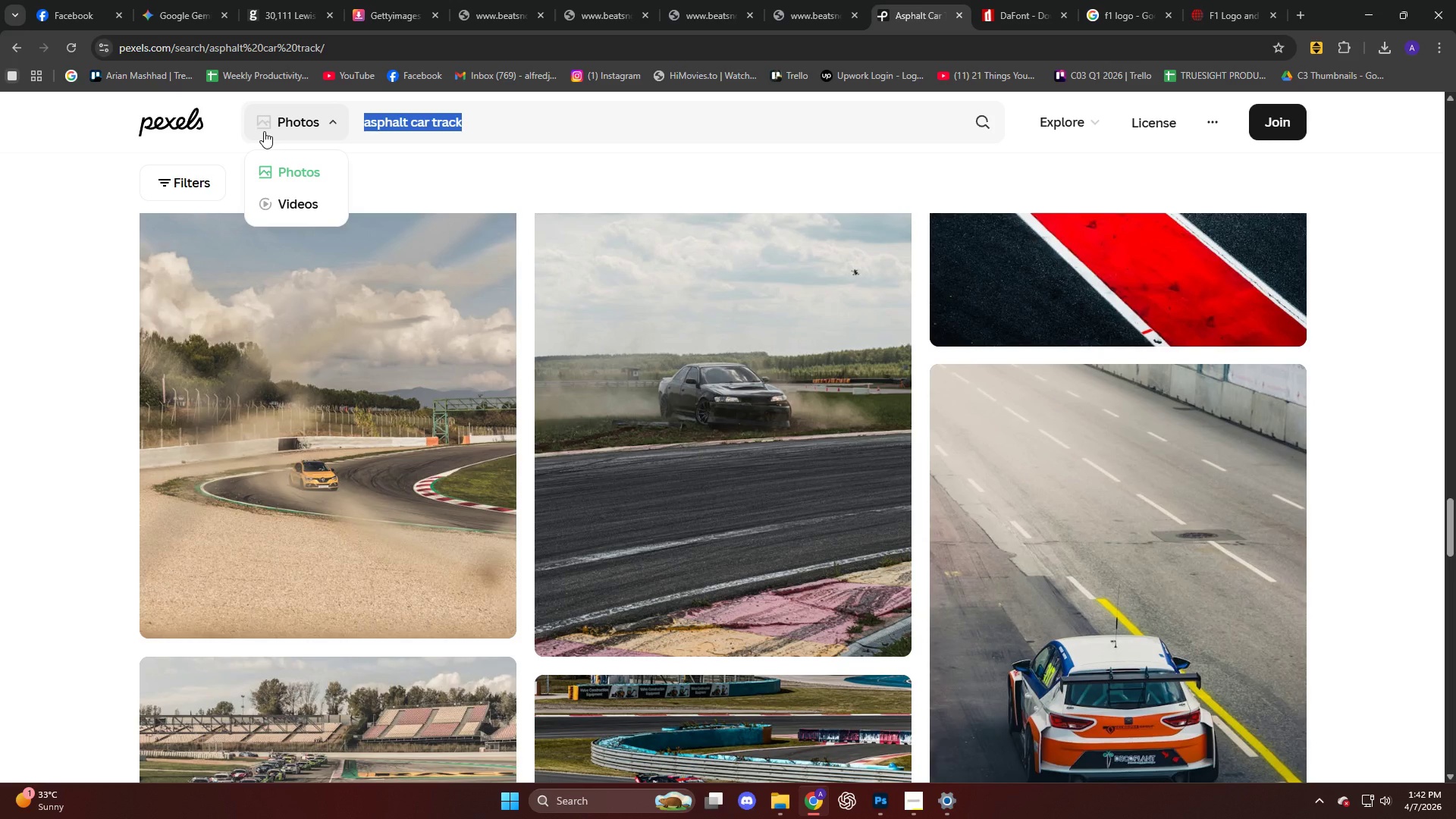 
type(orange sky)
 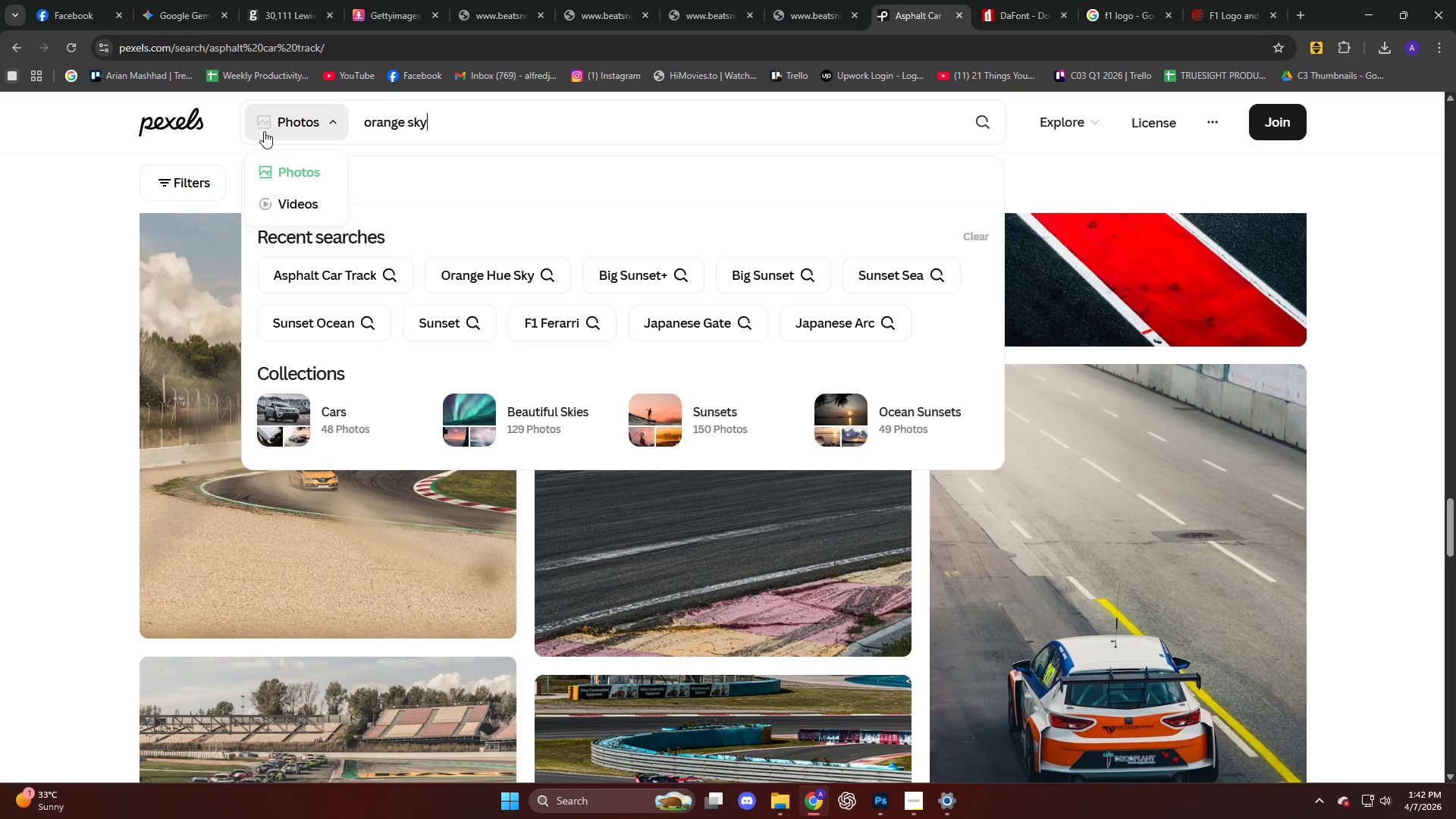 
key(Enter)
 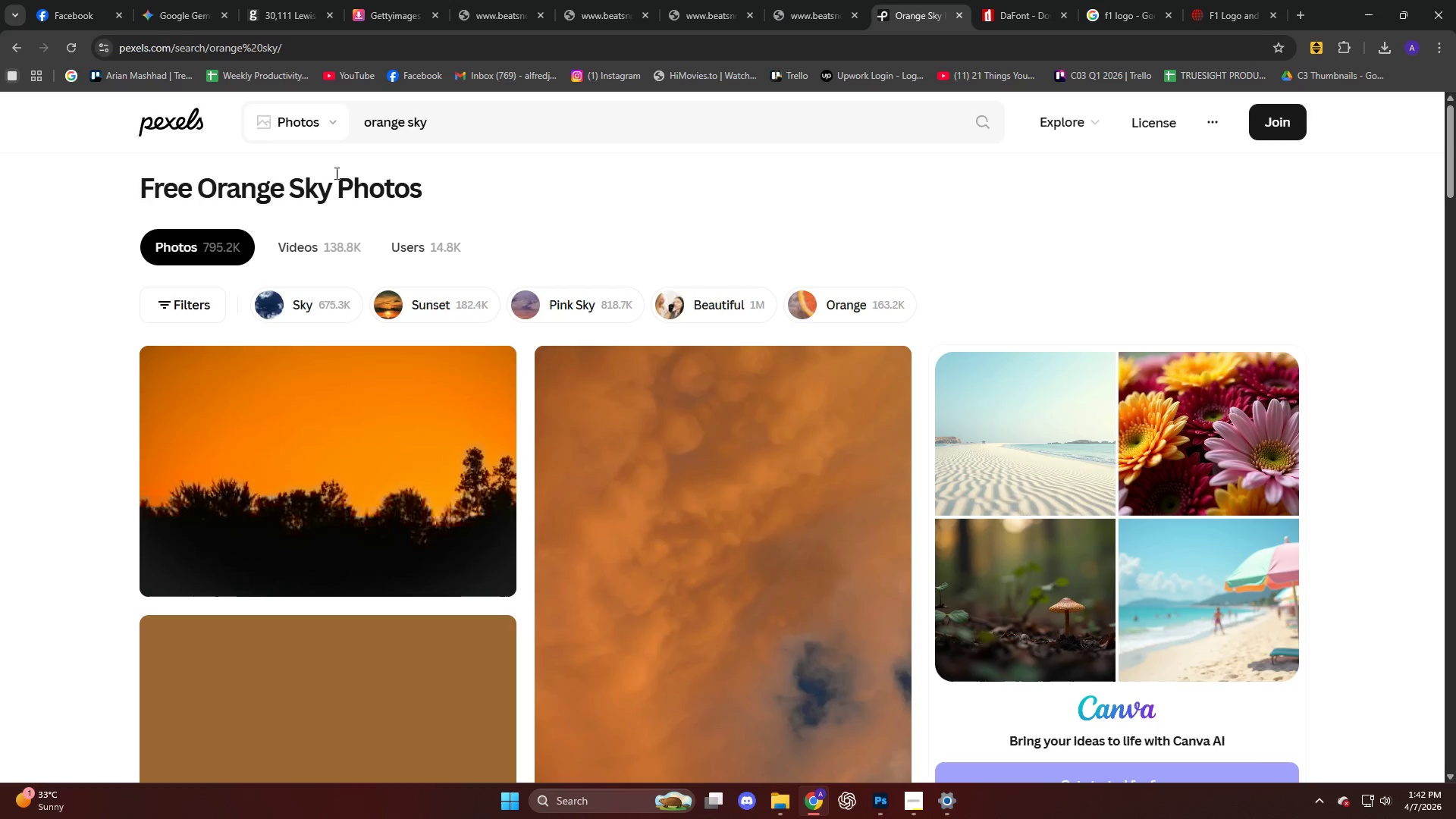 
scroll: coordinate [318, 244], scroll_direction: down, amount: 34.0
 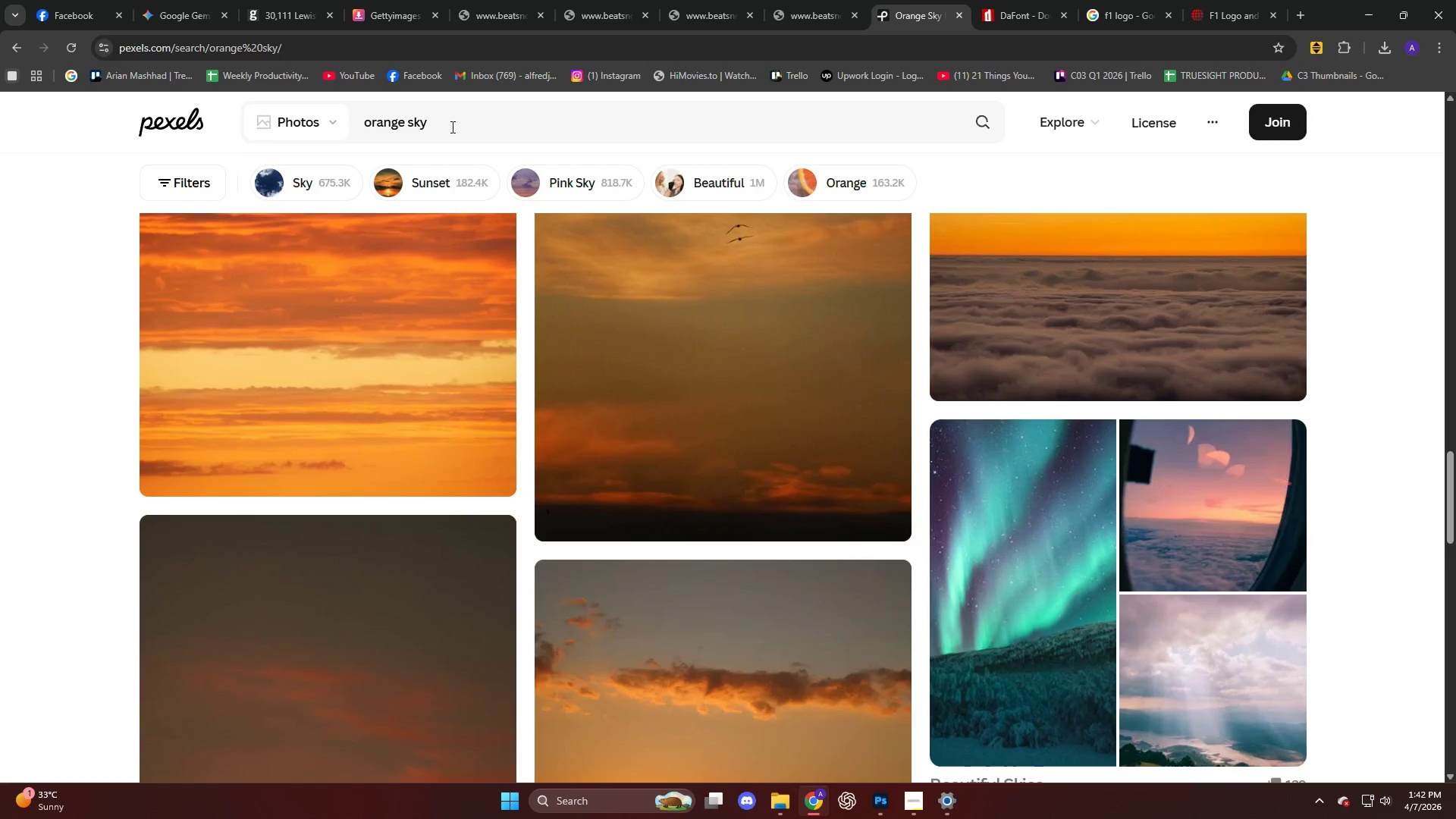 
scroll: coordinate [519, 209], scroll_direction: down, amount: 8.0
 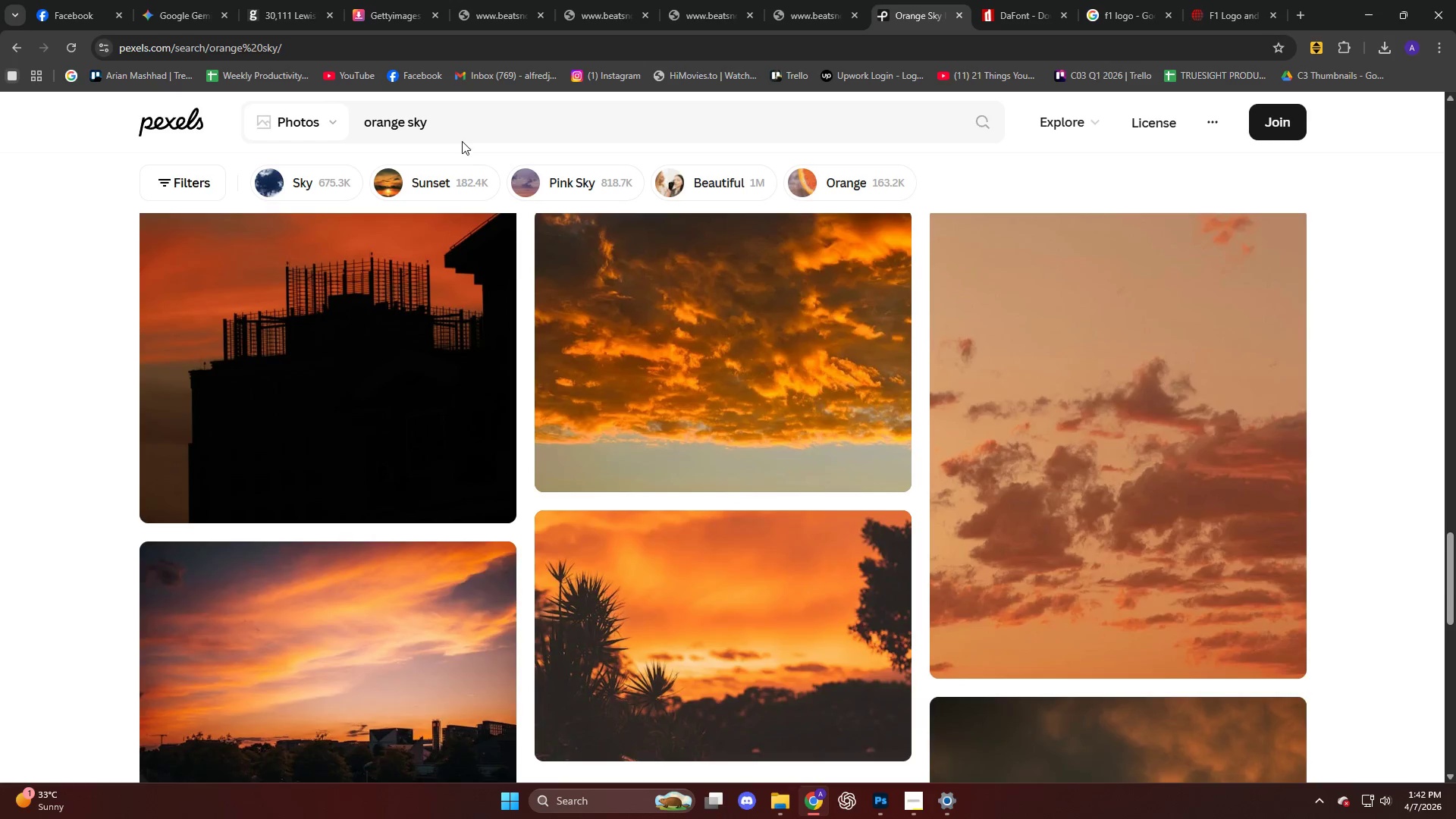 
left_click([463, 136])
 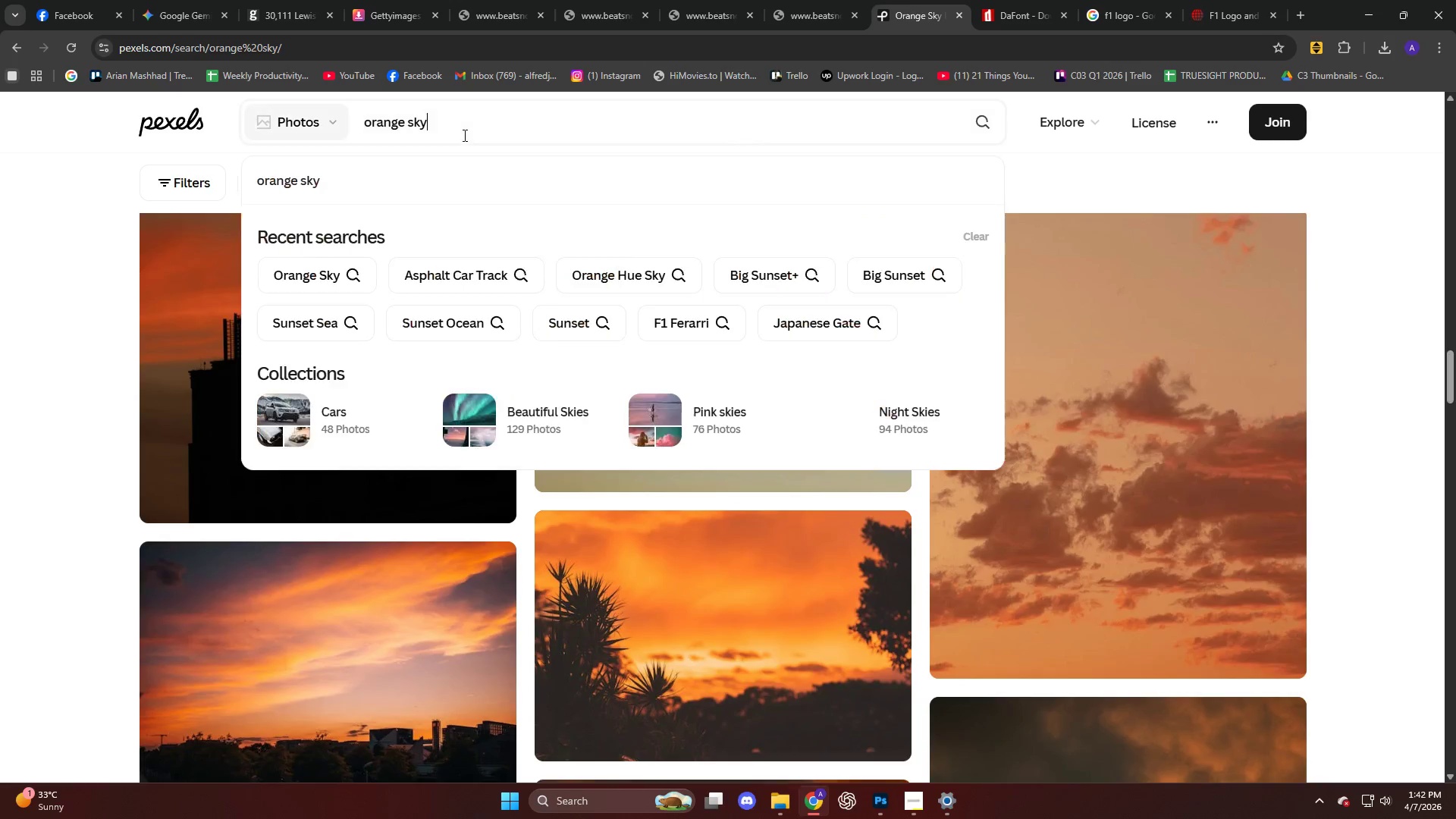 
type( sunset)
 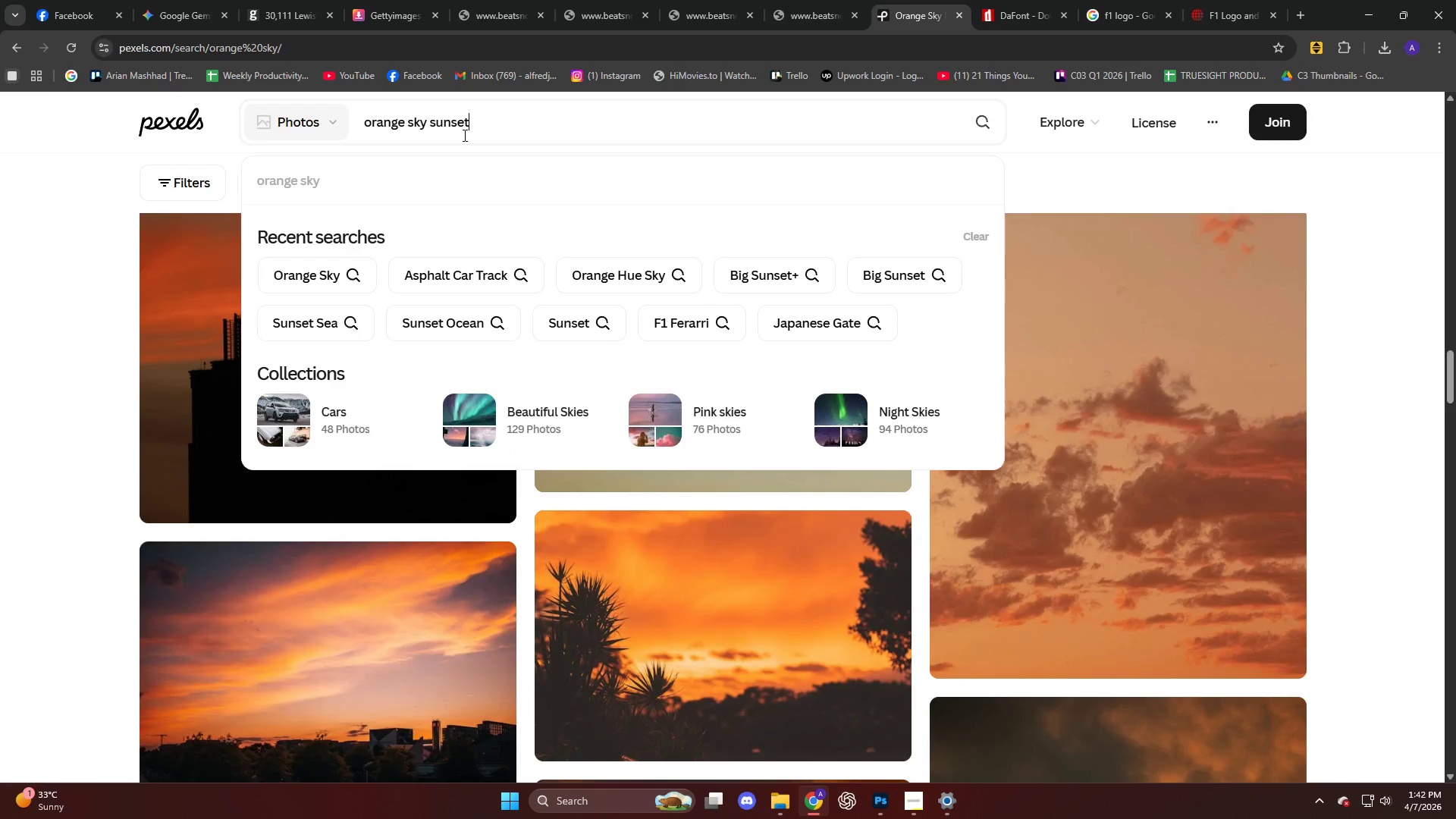 
key(Enter)
 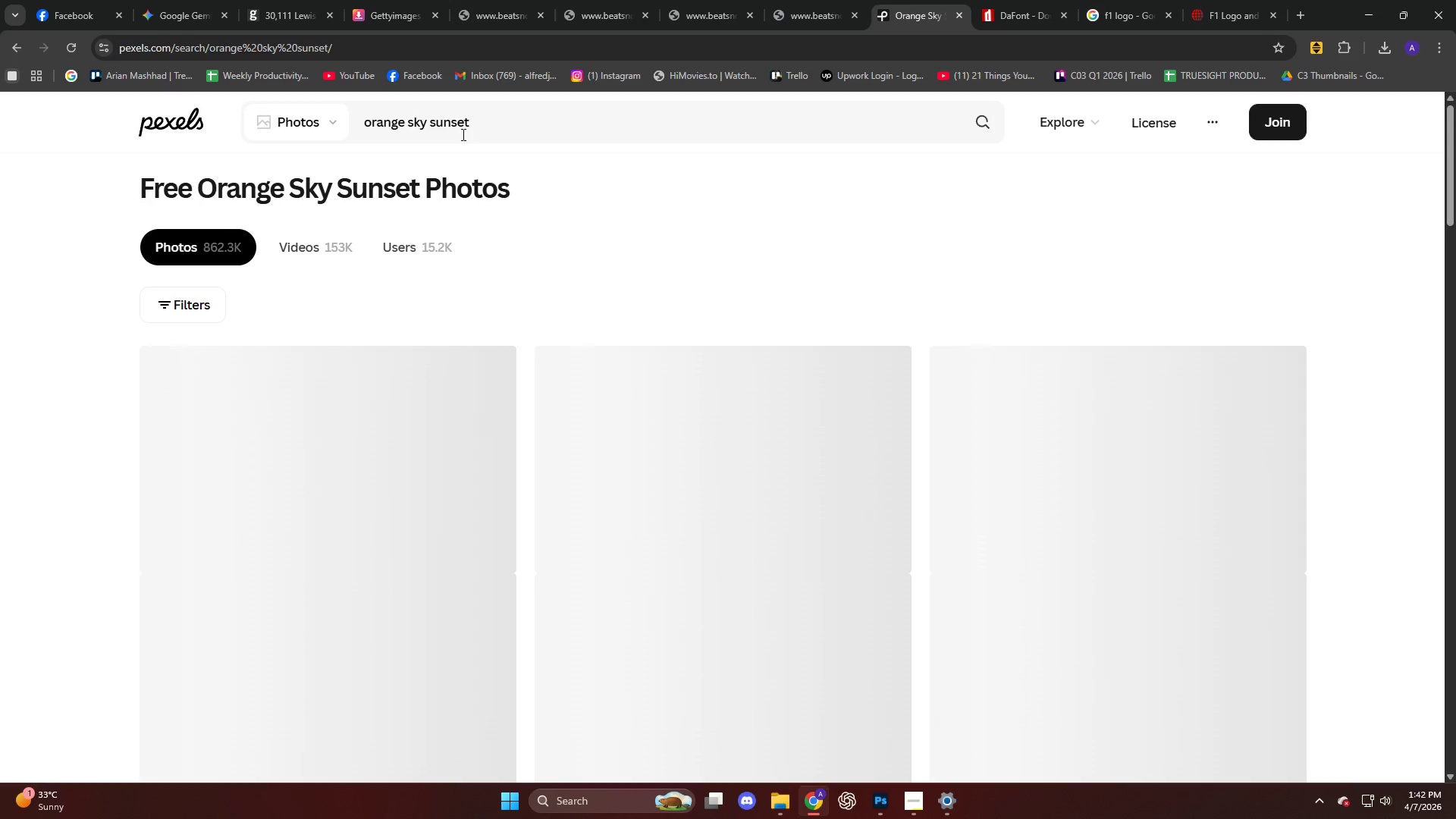 
scroll: coordinate [418, 305], scroll_direction: down, amount: 24.0
 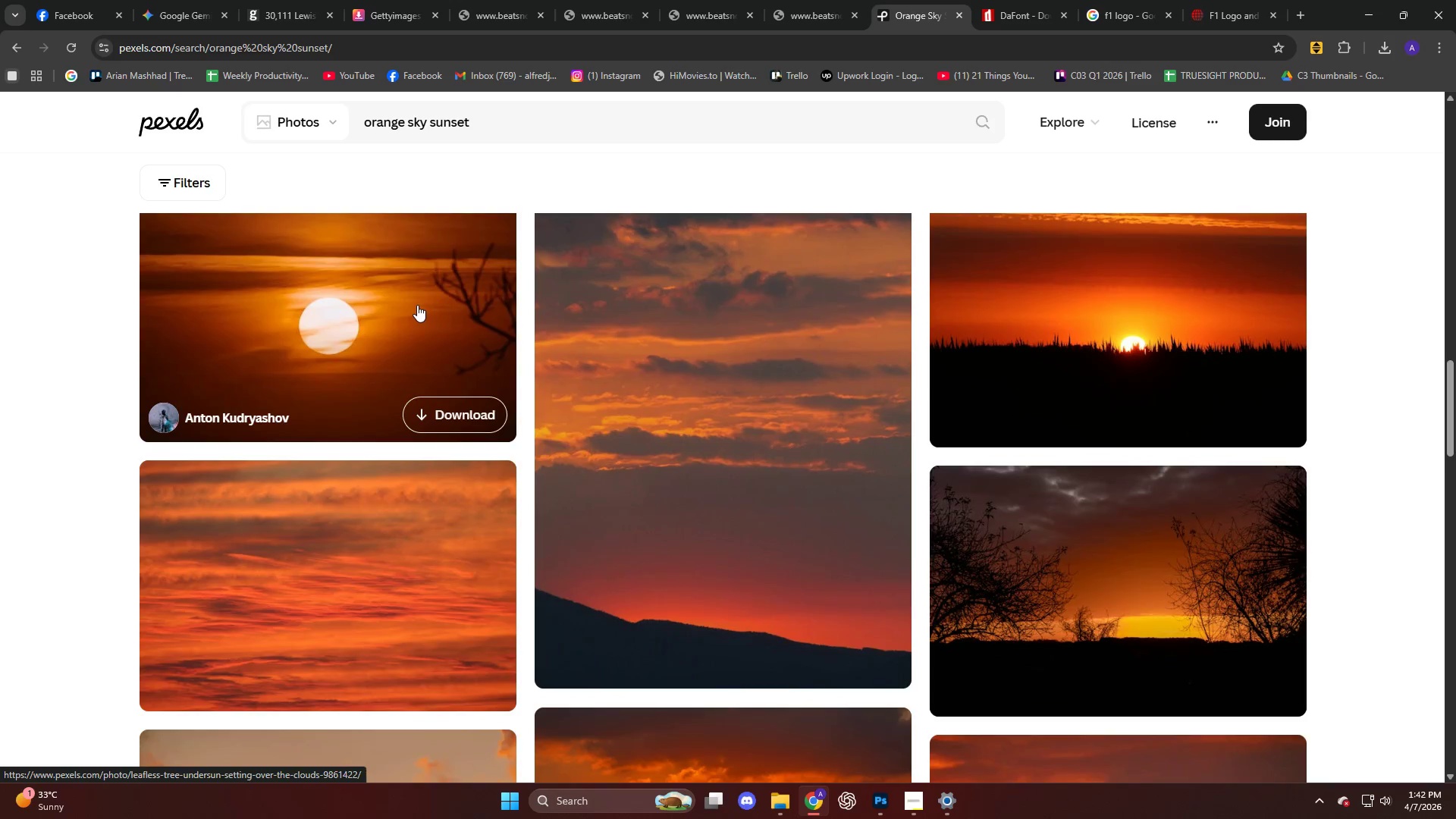 
scroll: coordinate [451, 366], scroll_direction: down, amount: 26.0
 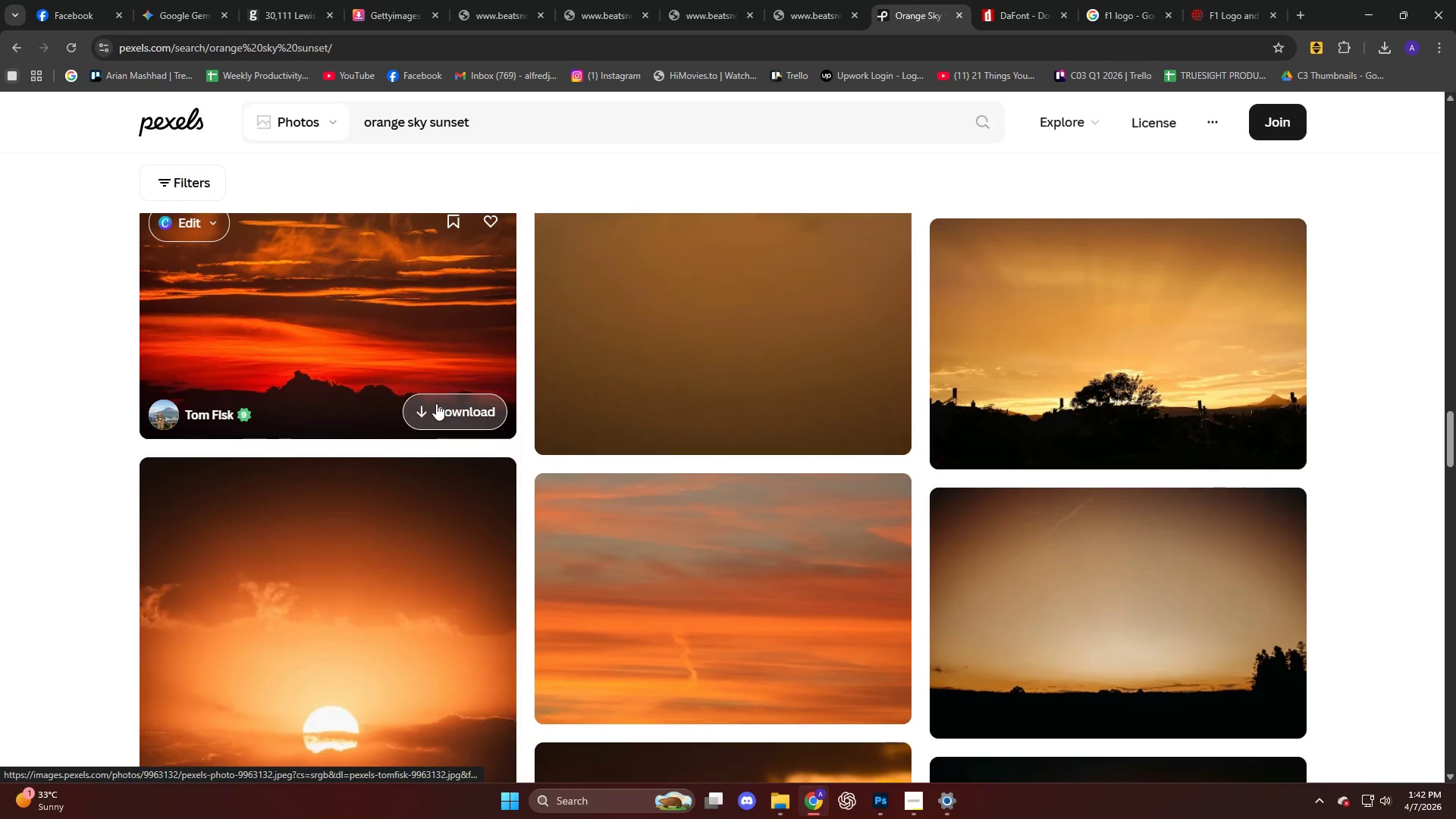 
left_click([436, 403])
 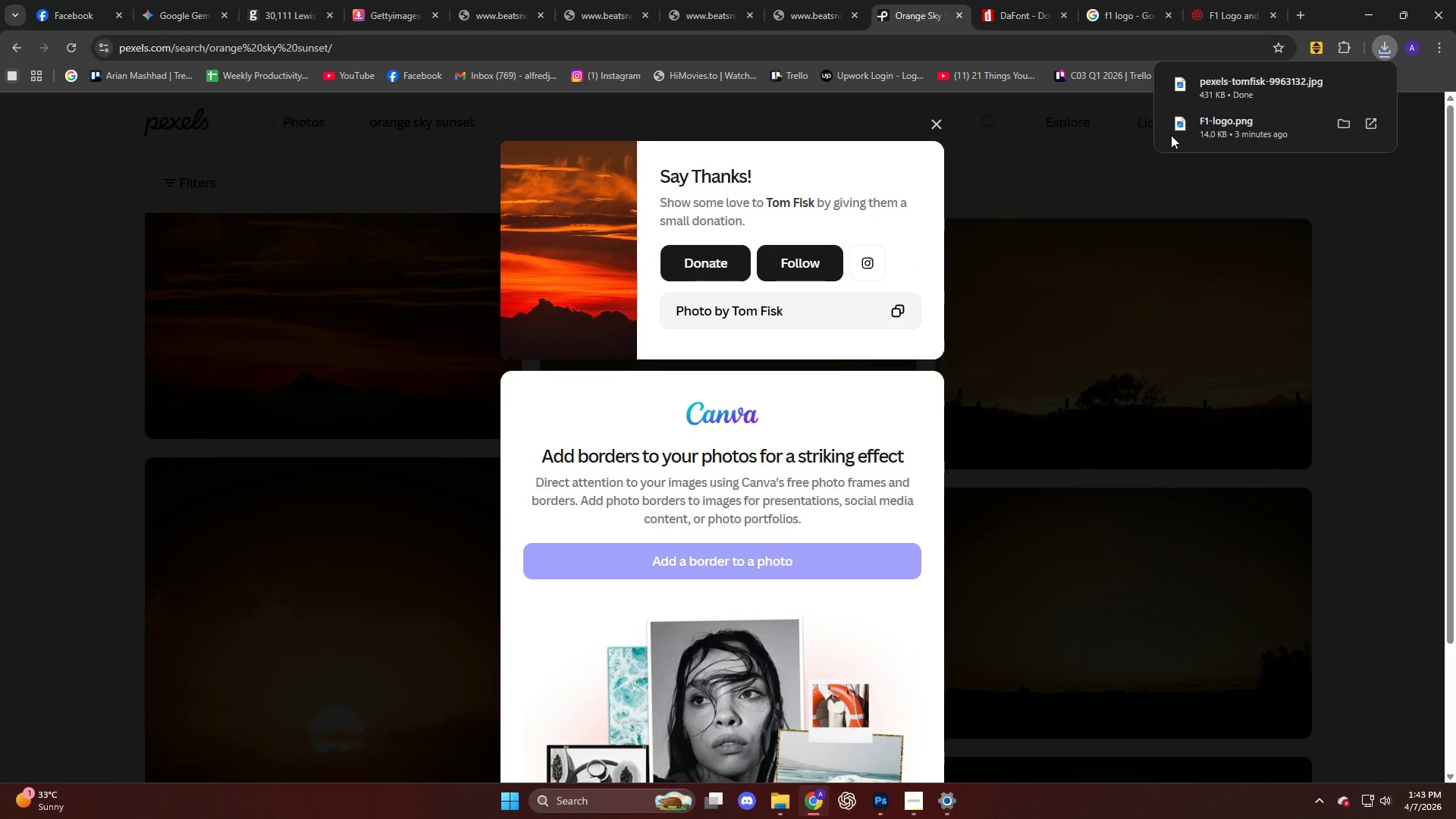 
left_click_drag(start_coordinate=[1200, 89], to_coordinate=[745, 528])
 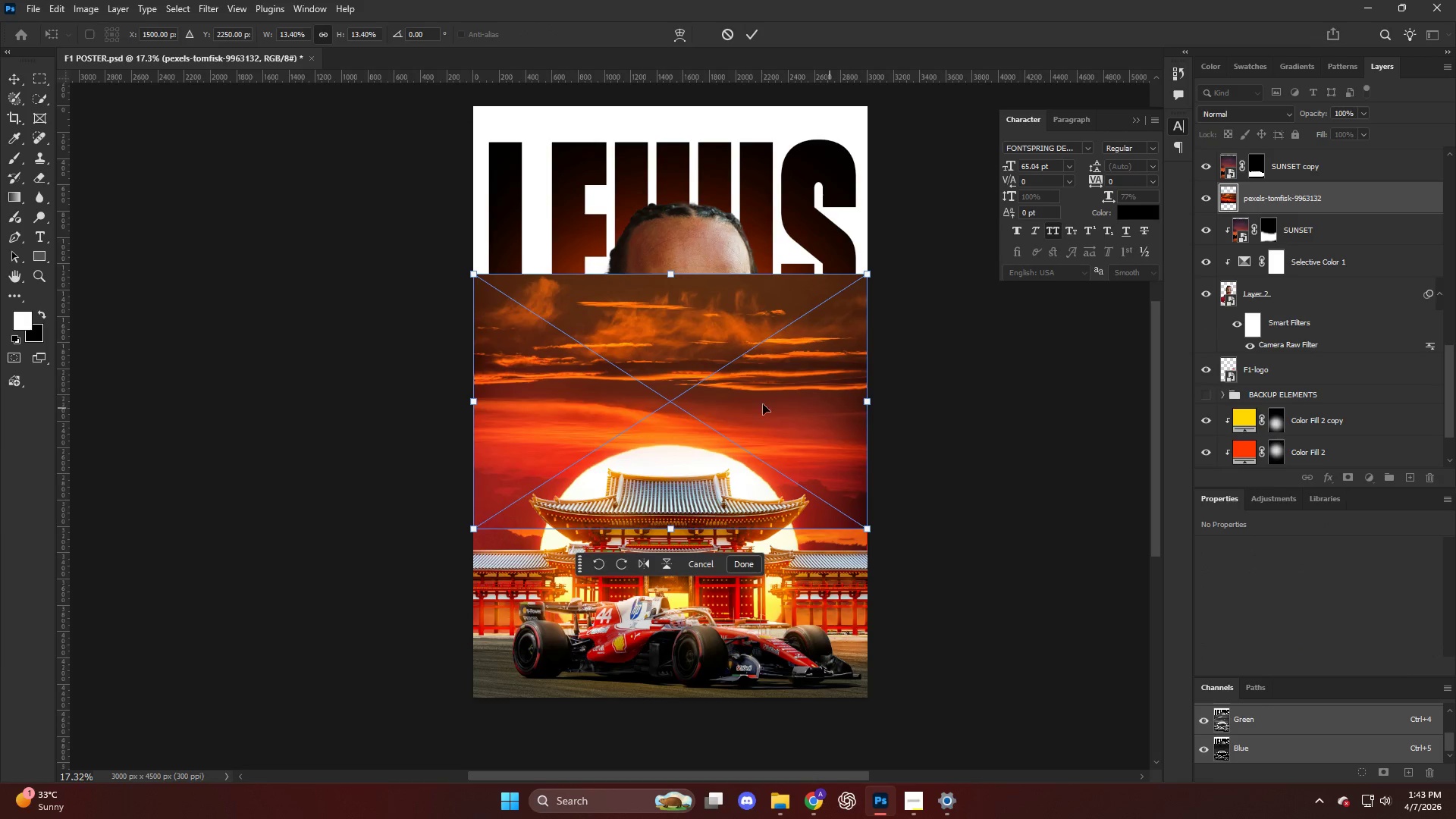 
left_click_drag(start_coordinate=[711, 413], to_coordinate=[711, 449])
 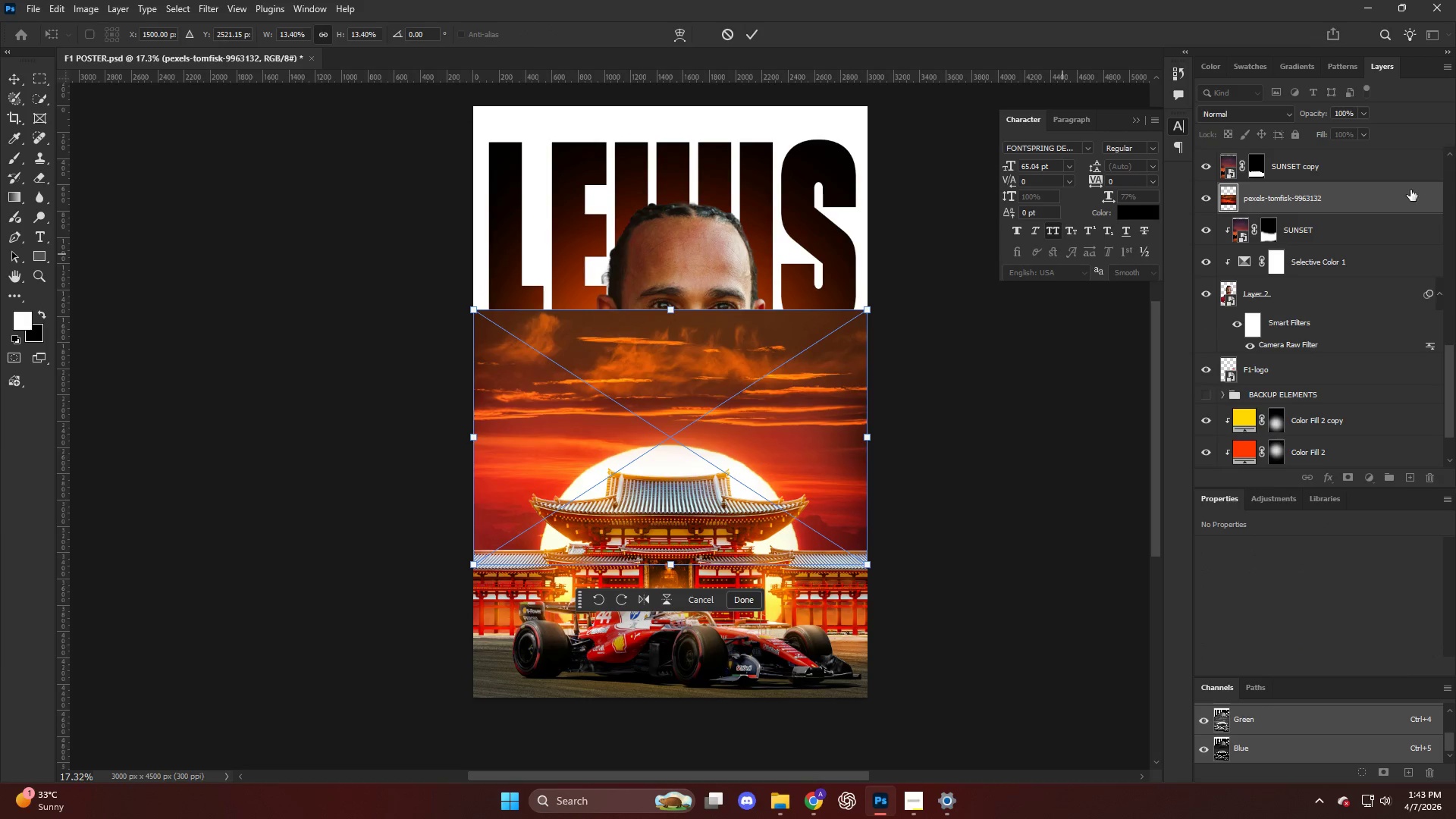 
hold_key(key=AltLeft, duration=0.62)
 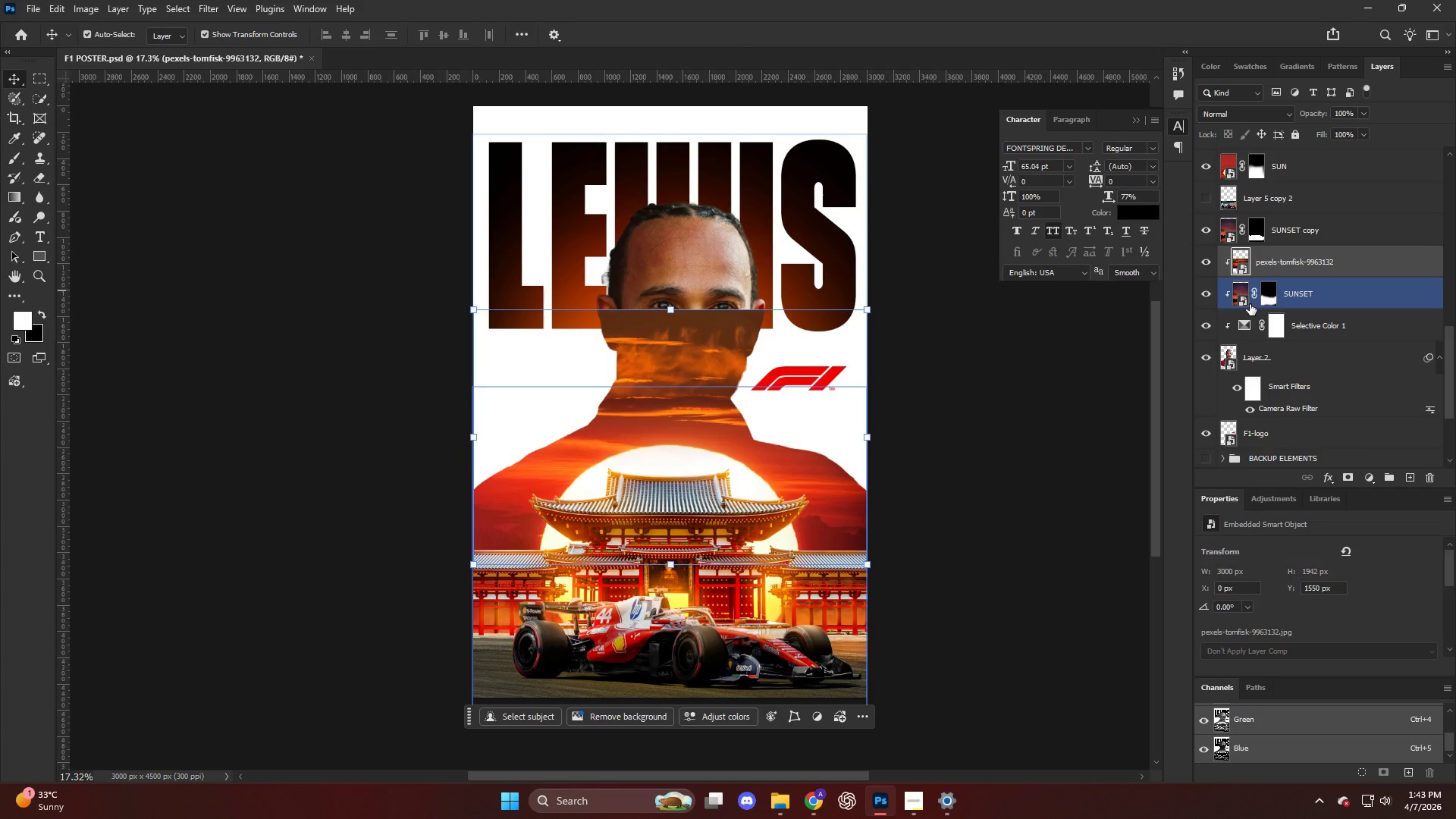 
scroll: coordinate [1348, 232], scroll_direction: up, amount: 2.0
 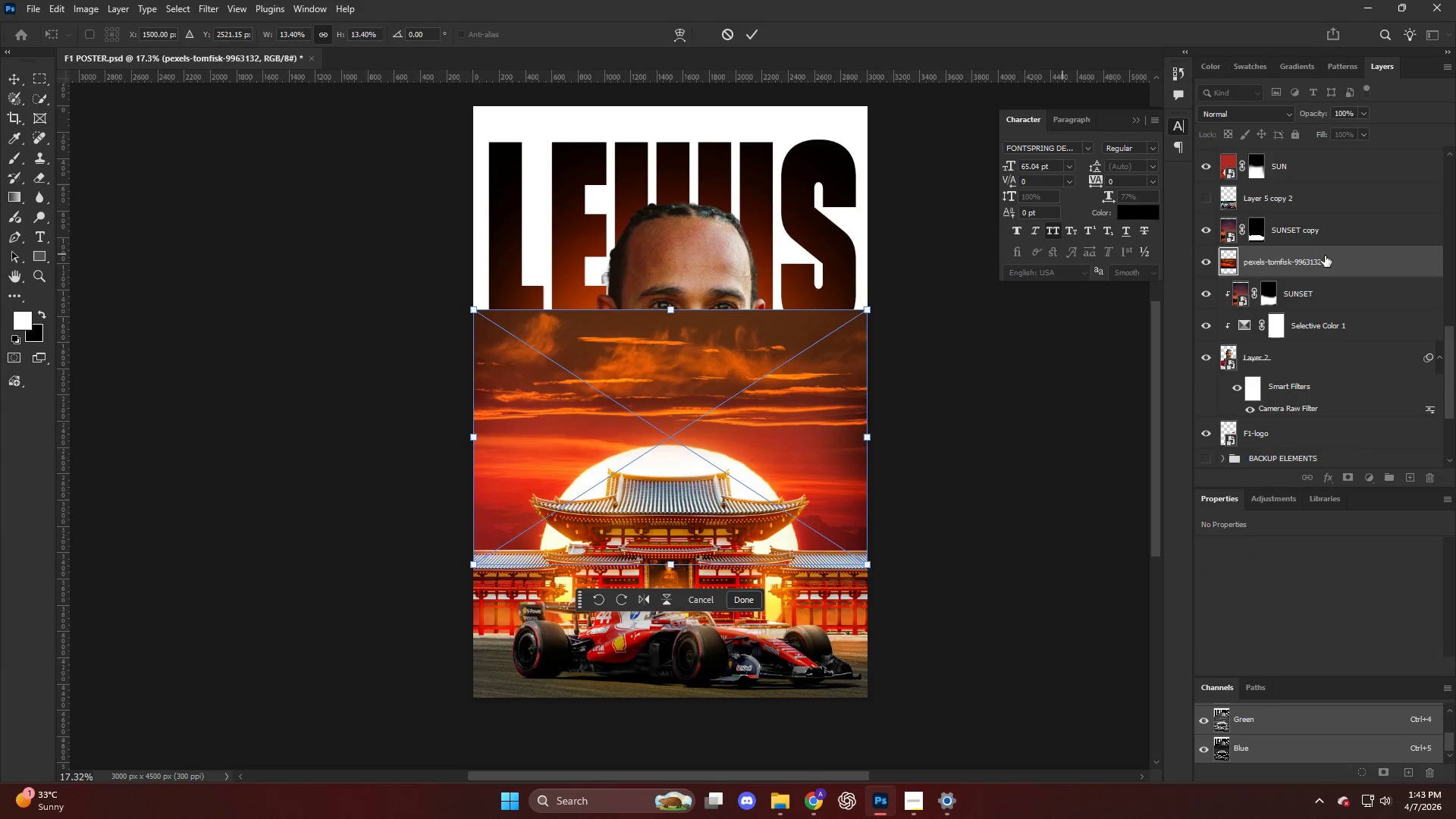 
left_click([1298, 280])
 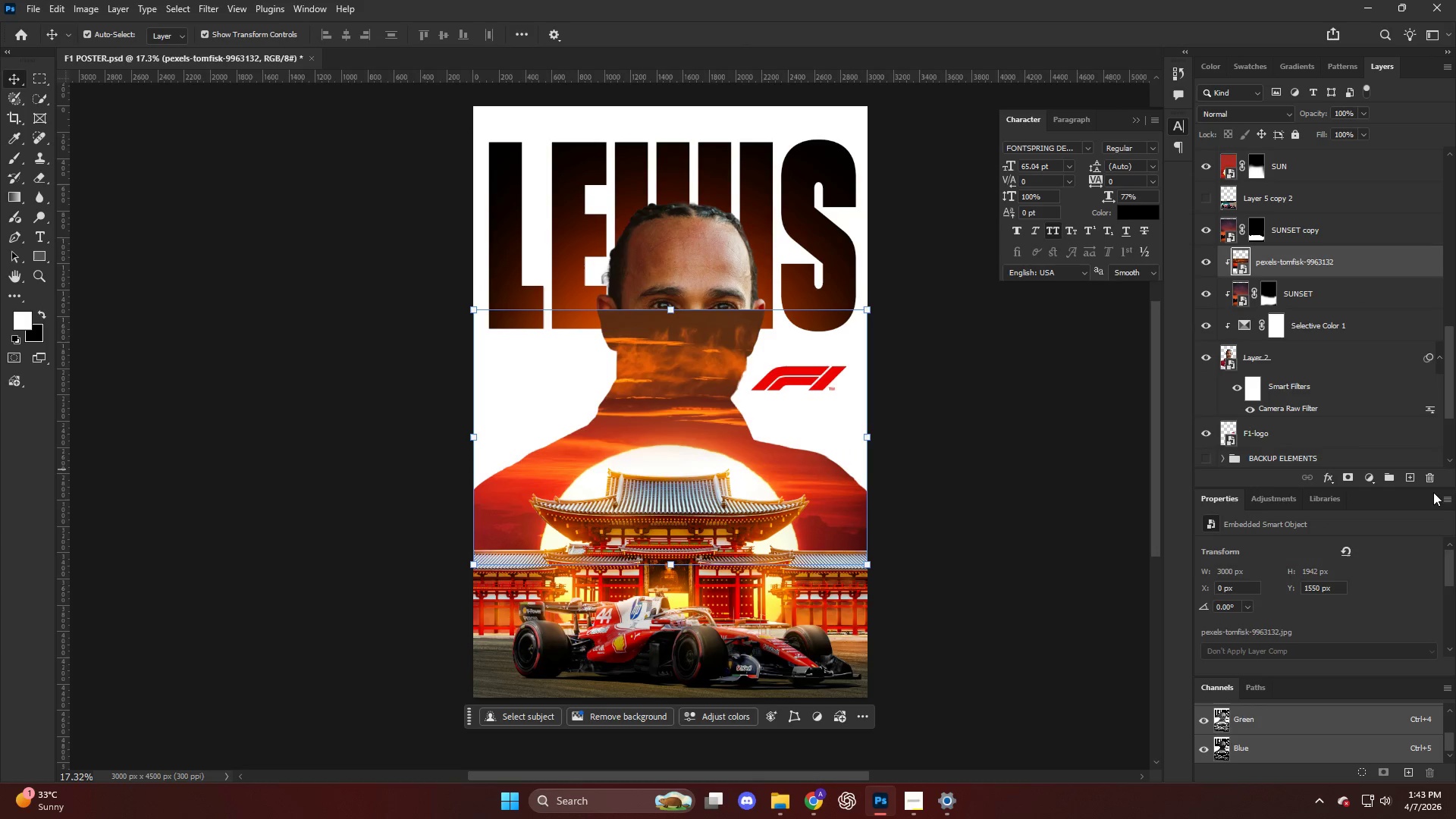 
hold_key(key=AltLeft, duration=0.61)
left_click([1346, 476])
 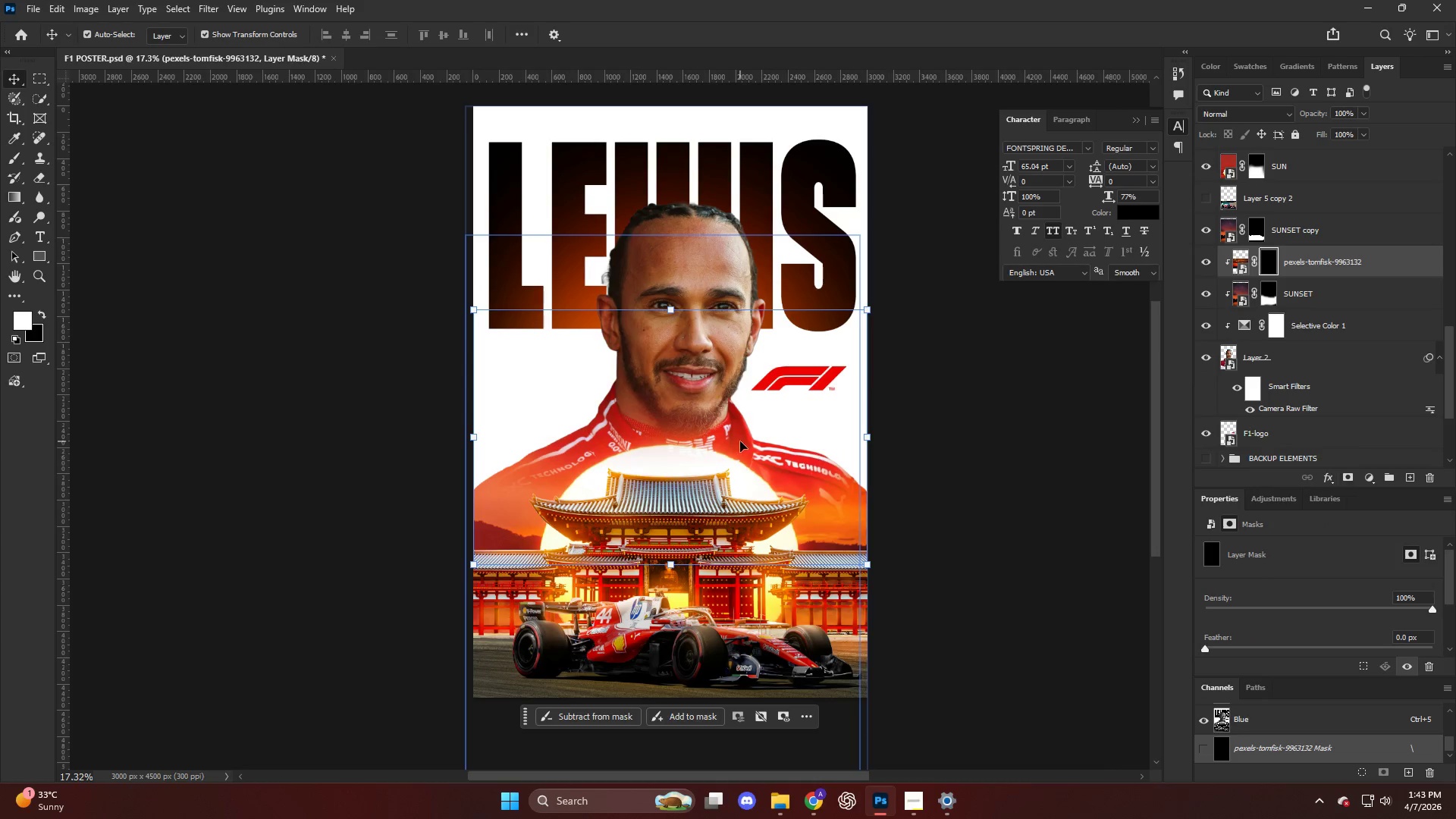 
key(Alt+AltLeft)
 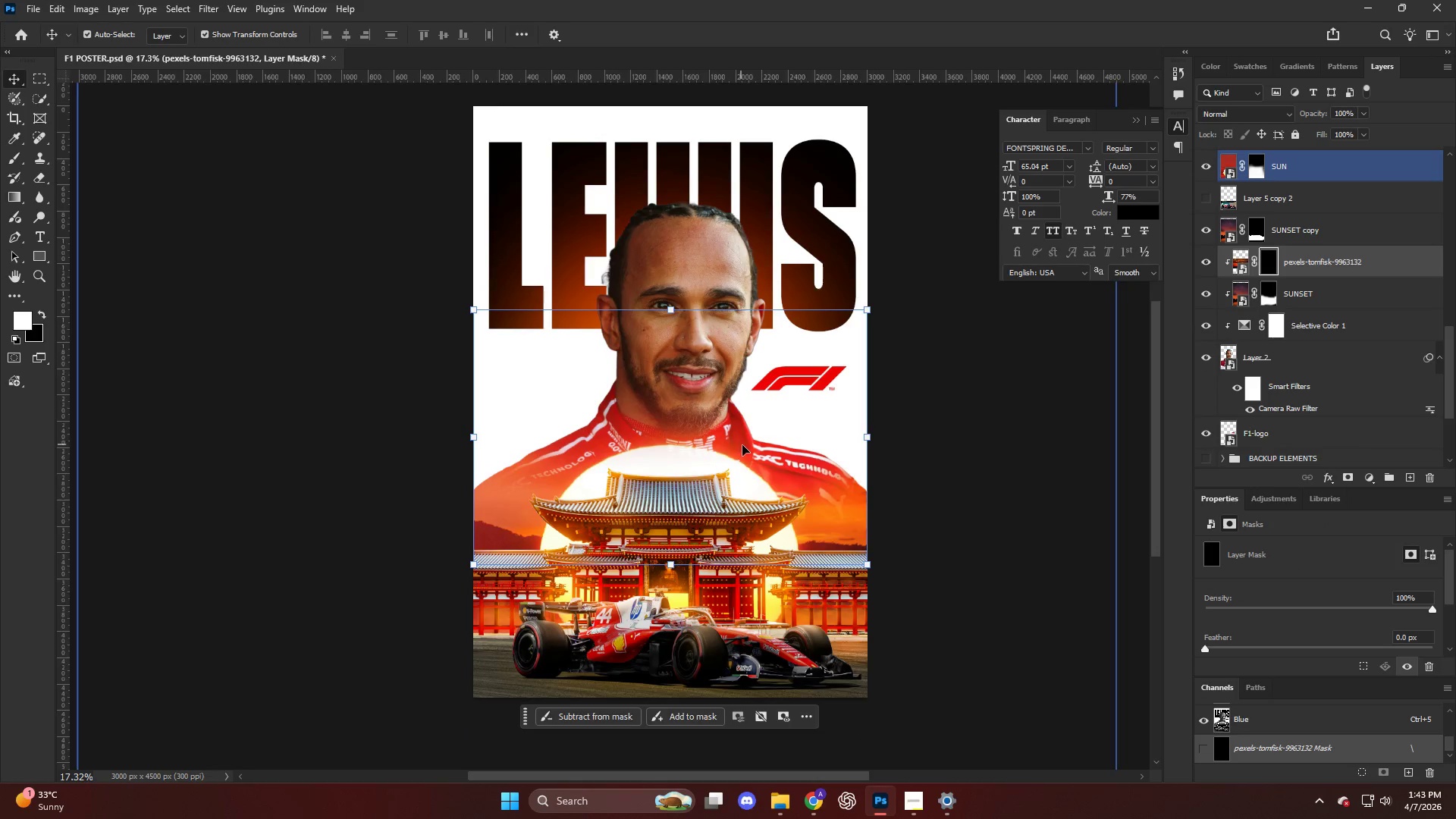 
key(B)
 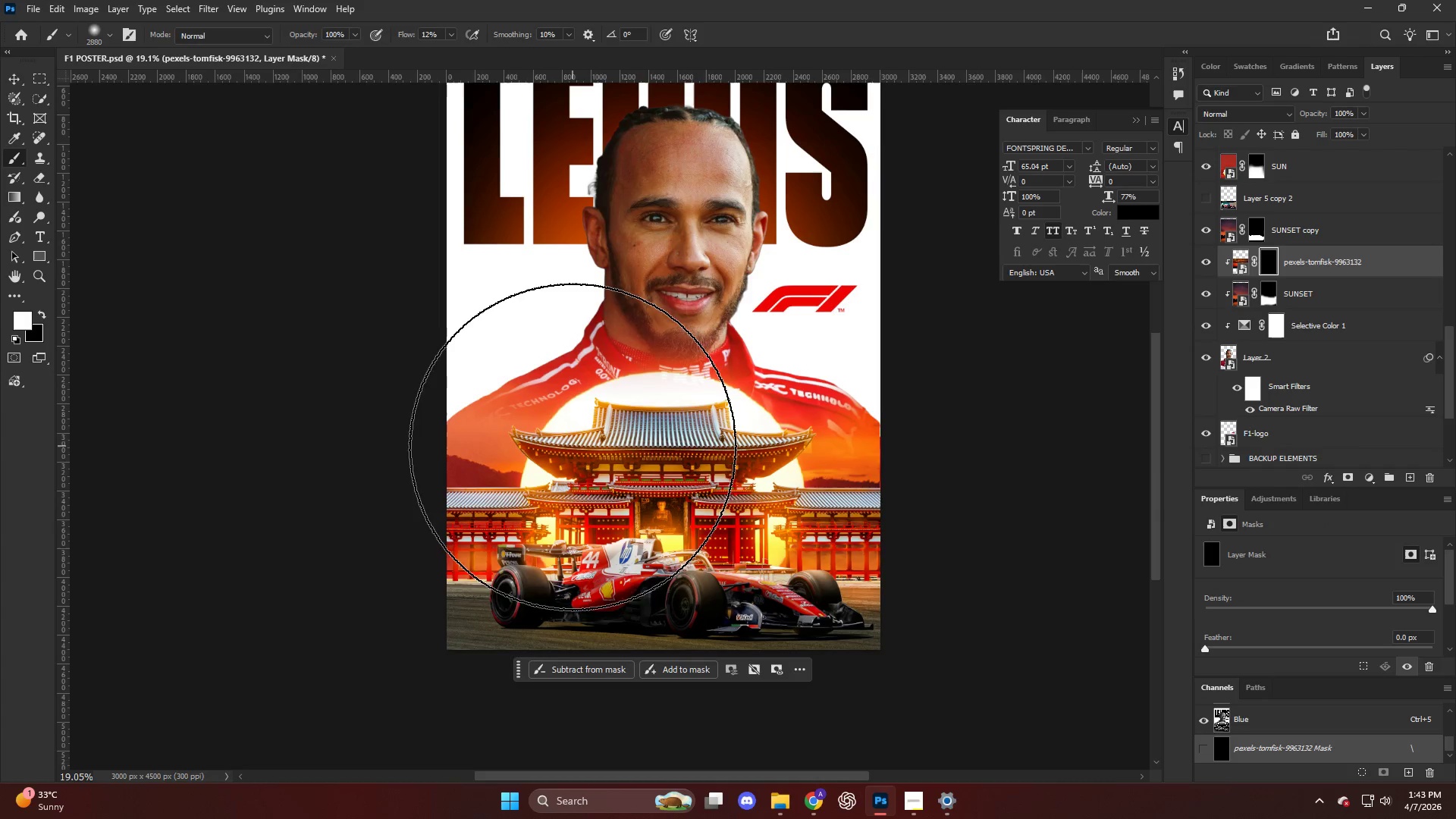 
scroll: coordinate [723, 443], scroll_direction: down, amount: 5.0
 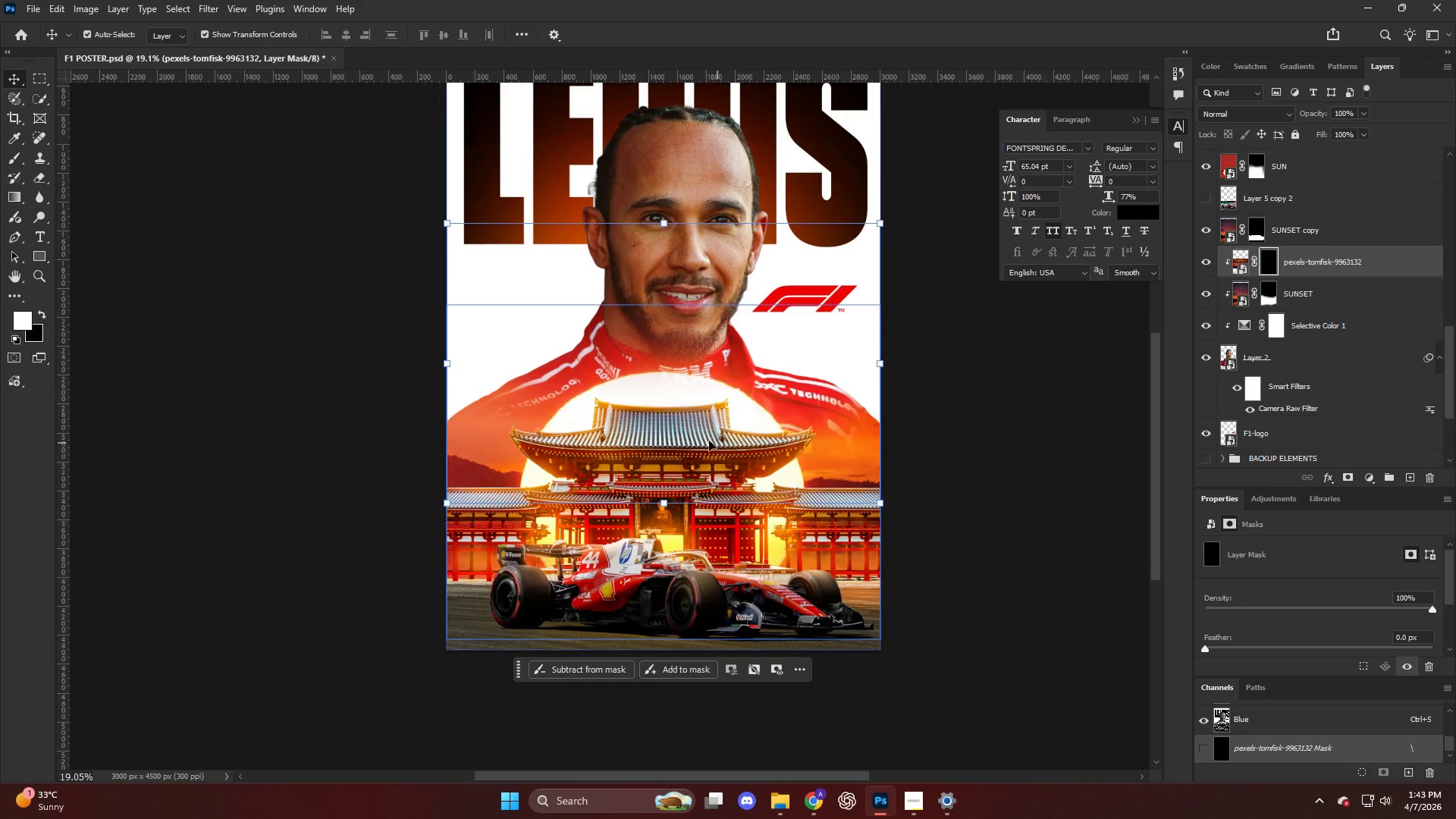 
key(Alt+AltLeft)
 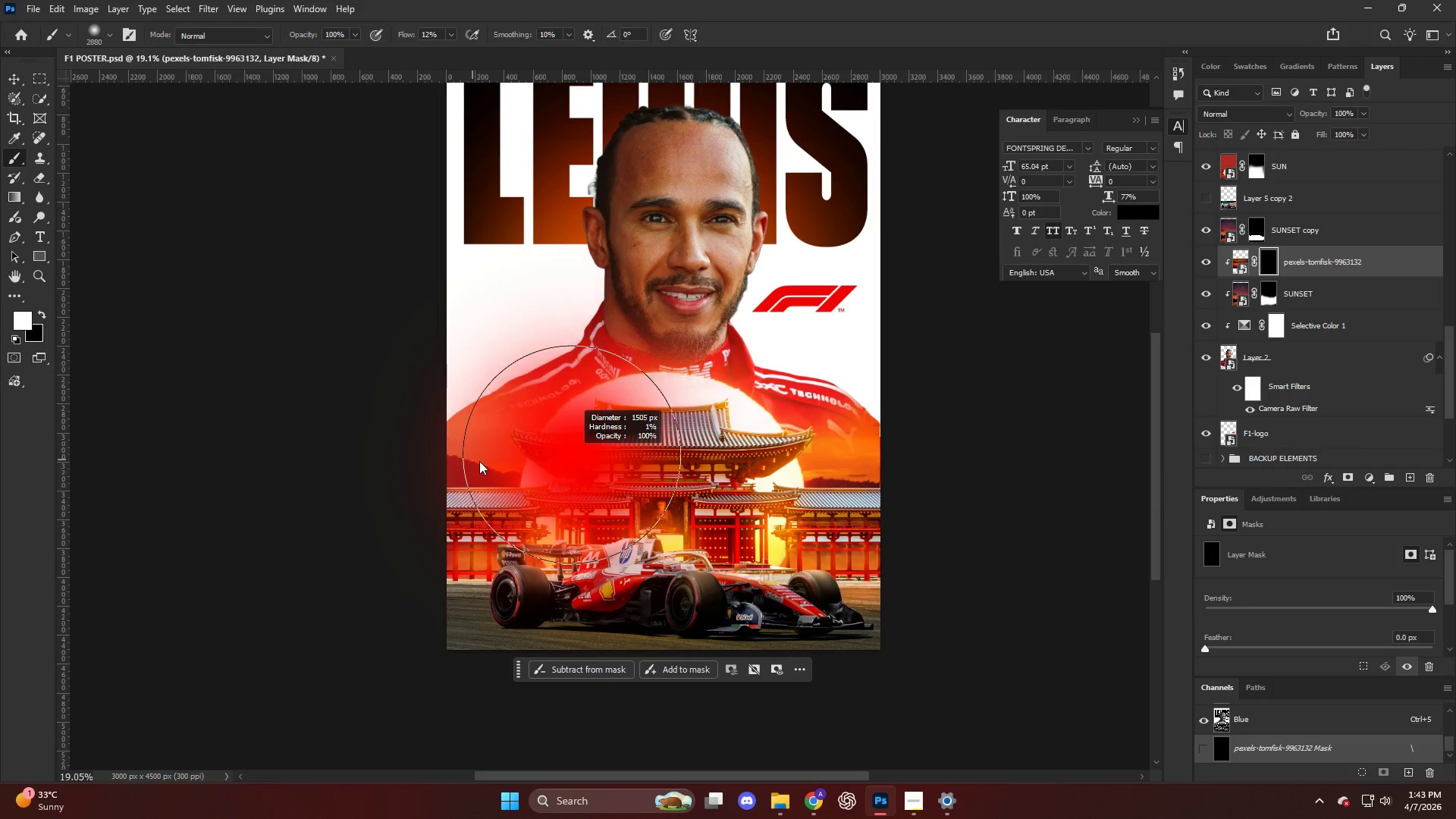 
left_click_drag(start_coordinate=[452, 469], to_coordinate=[378, 460])
 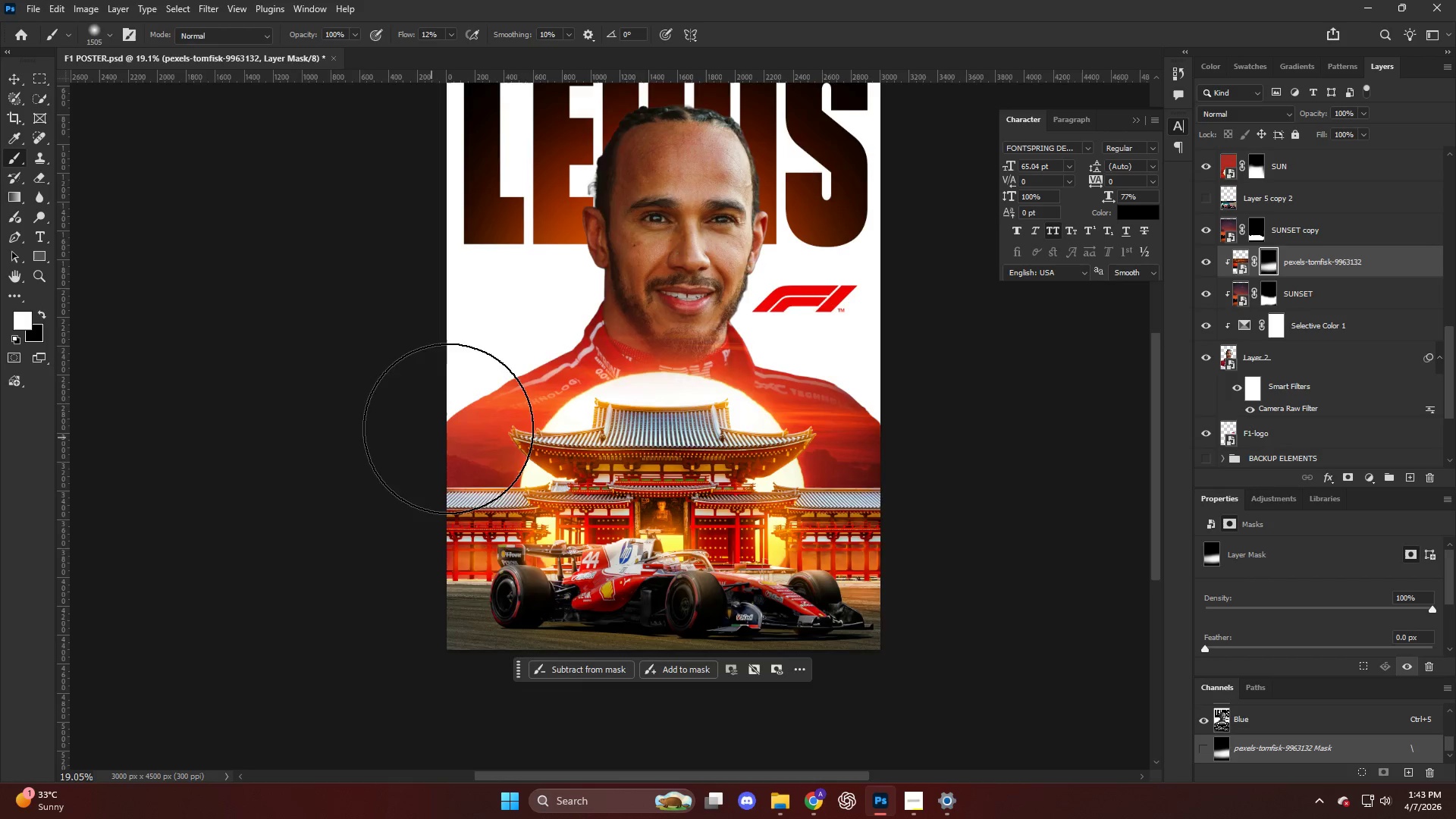 
key(Alt+AltLeft)
 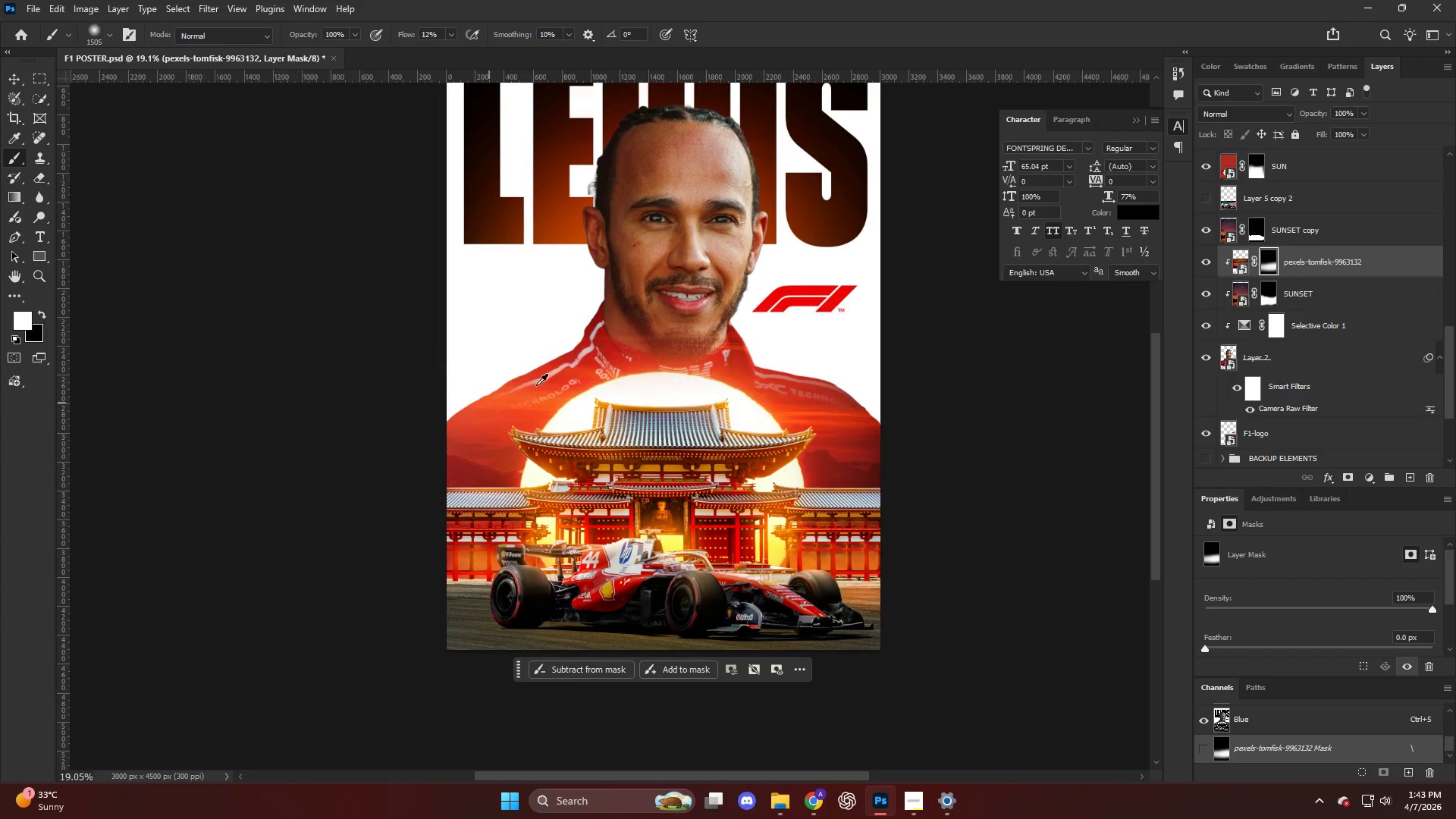 
scroll: coordinate [770, 350], scroll_direction: none, amount: 0.0
 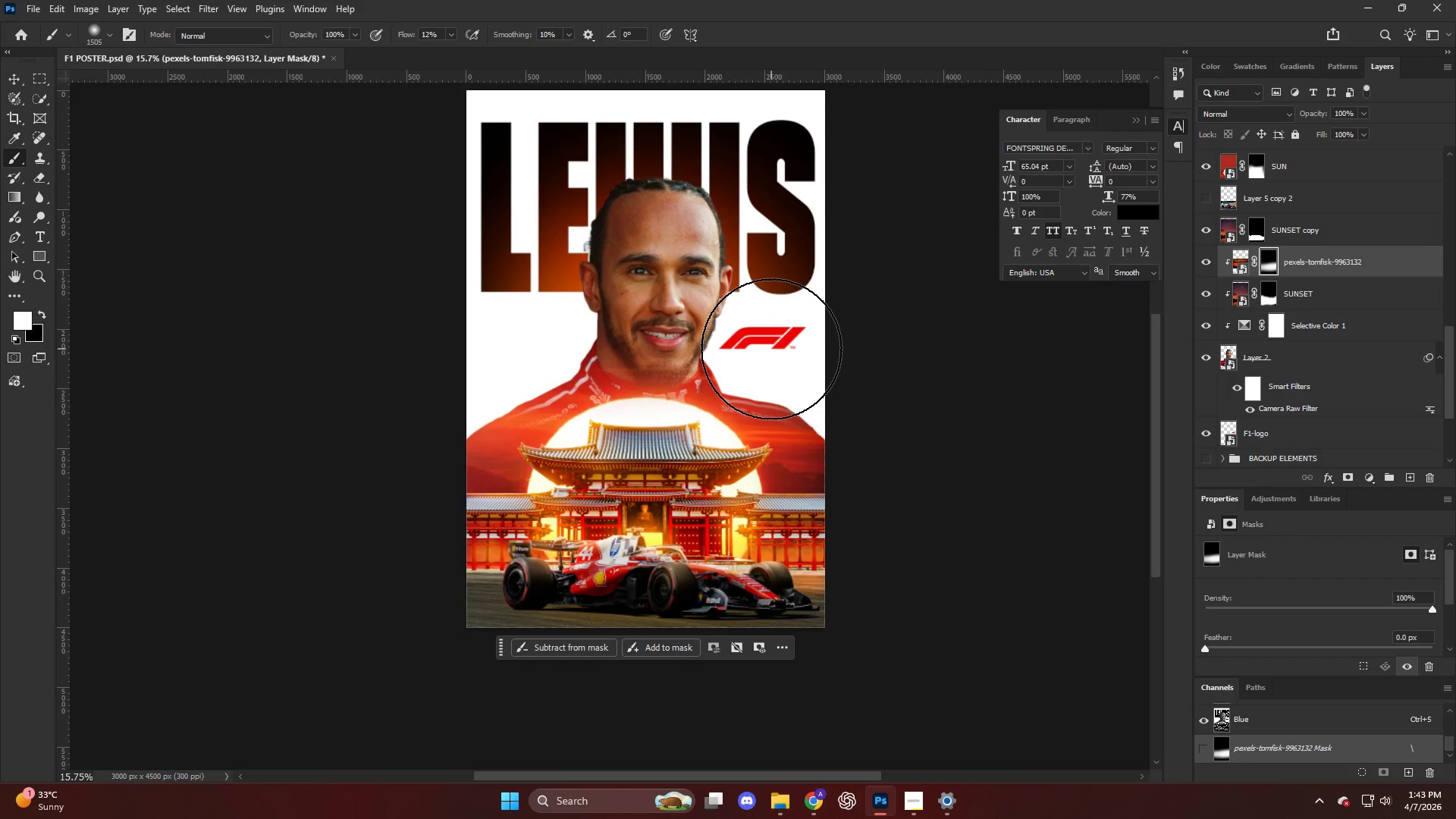 
key(Alt+AltLeft)
 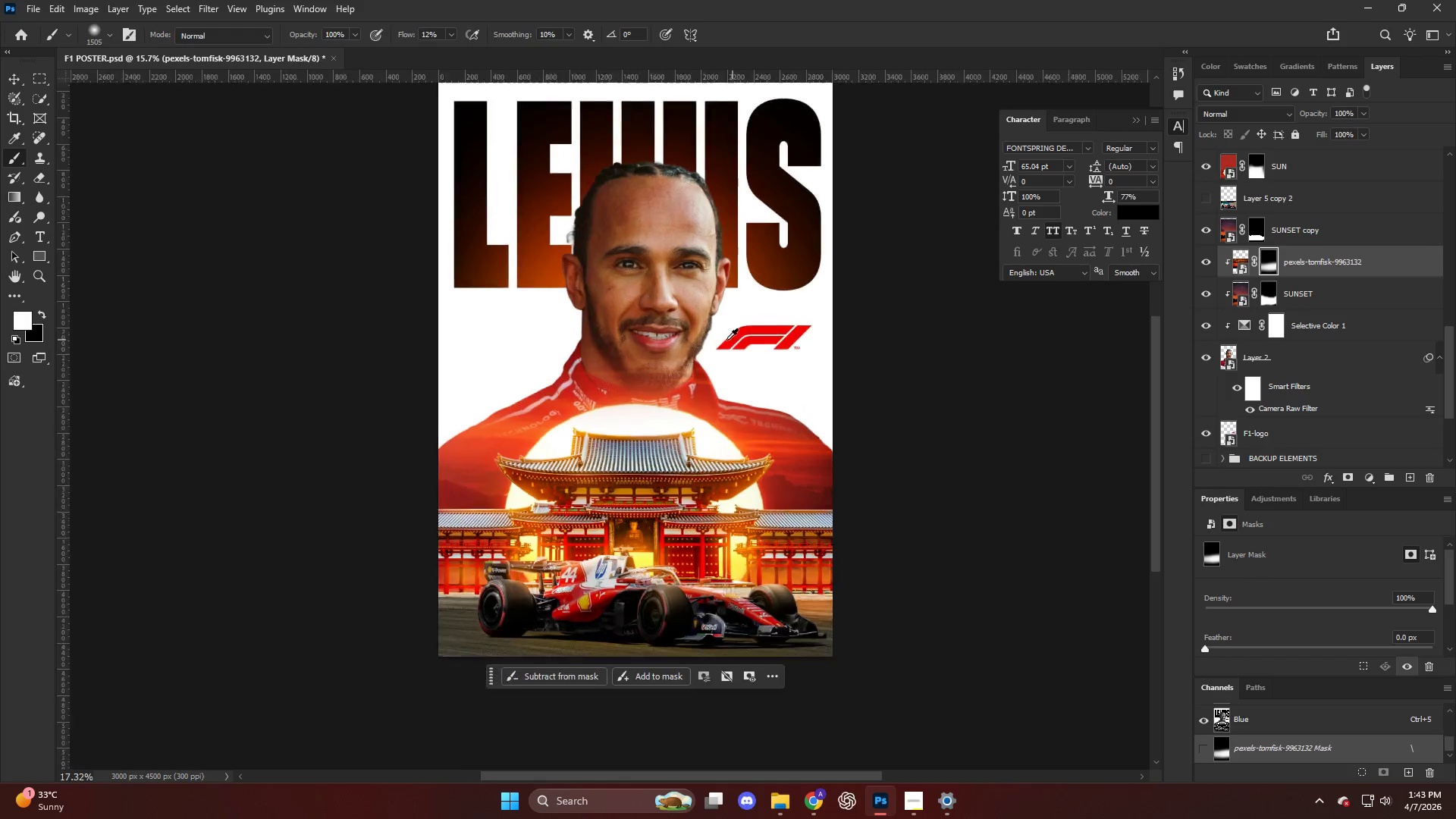 
scroll: coordinate [767, 257], scroll_direction: up, amount: 9.0
 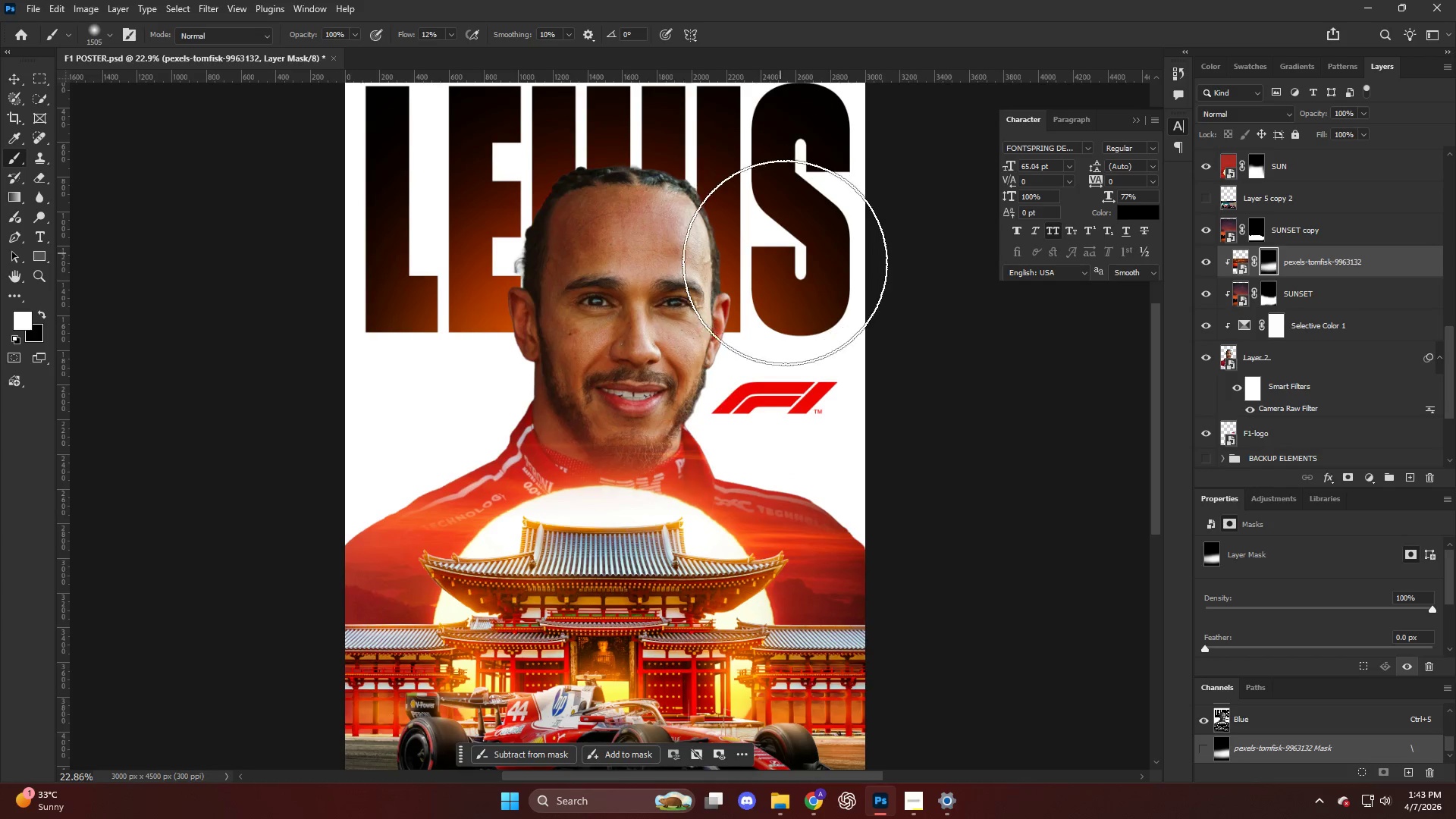 
key(Control+H)
 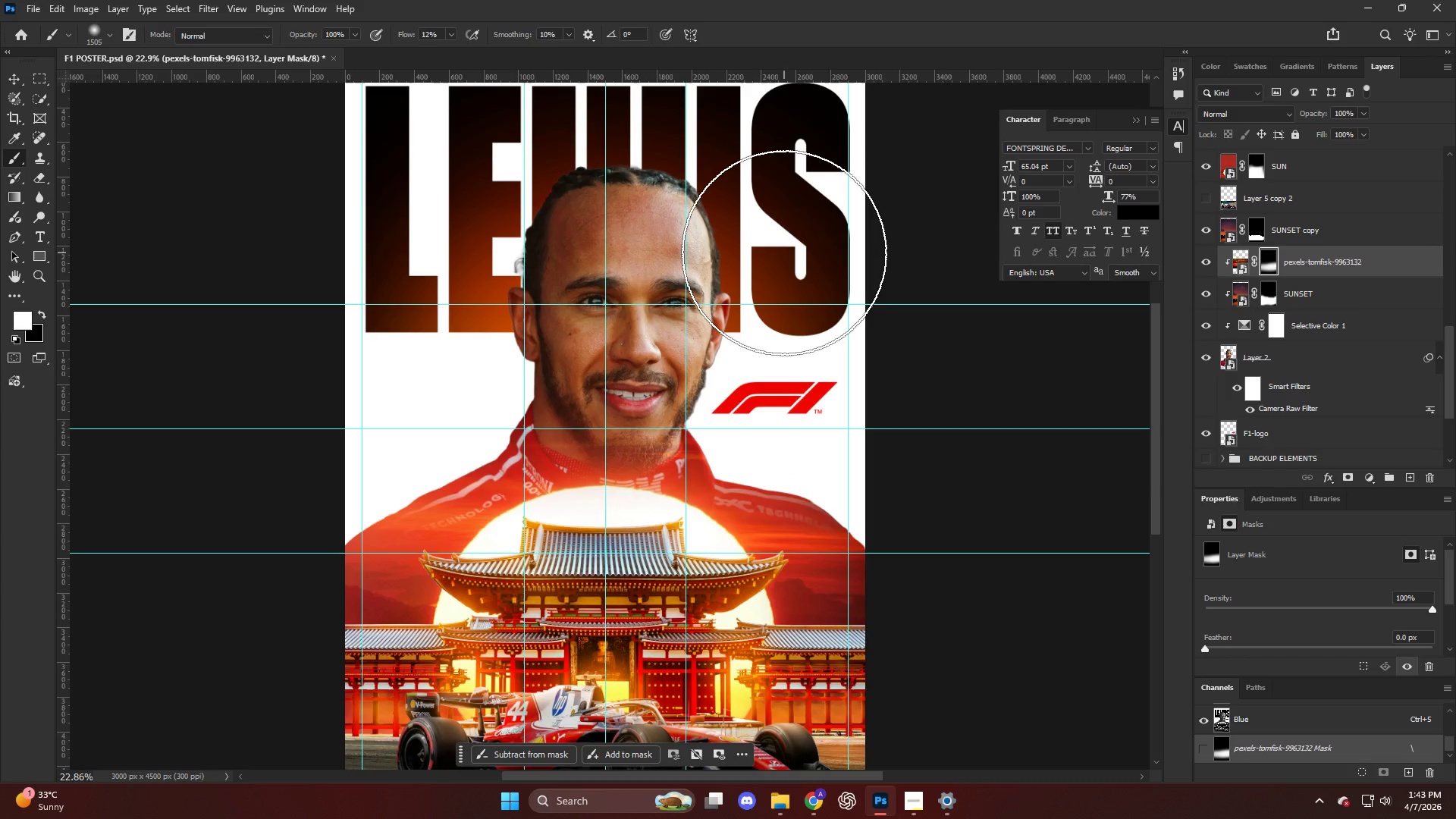 
key(Control+H)
 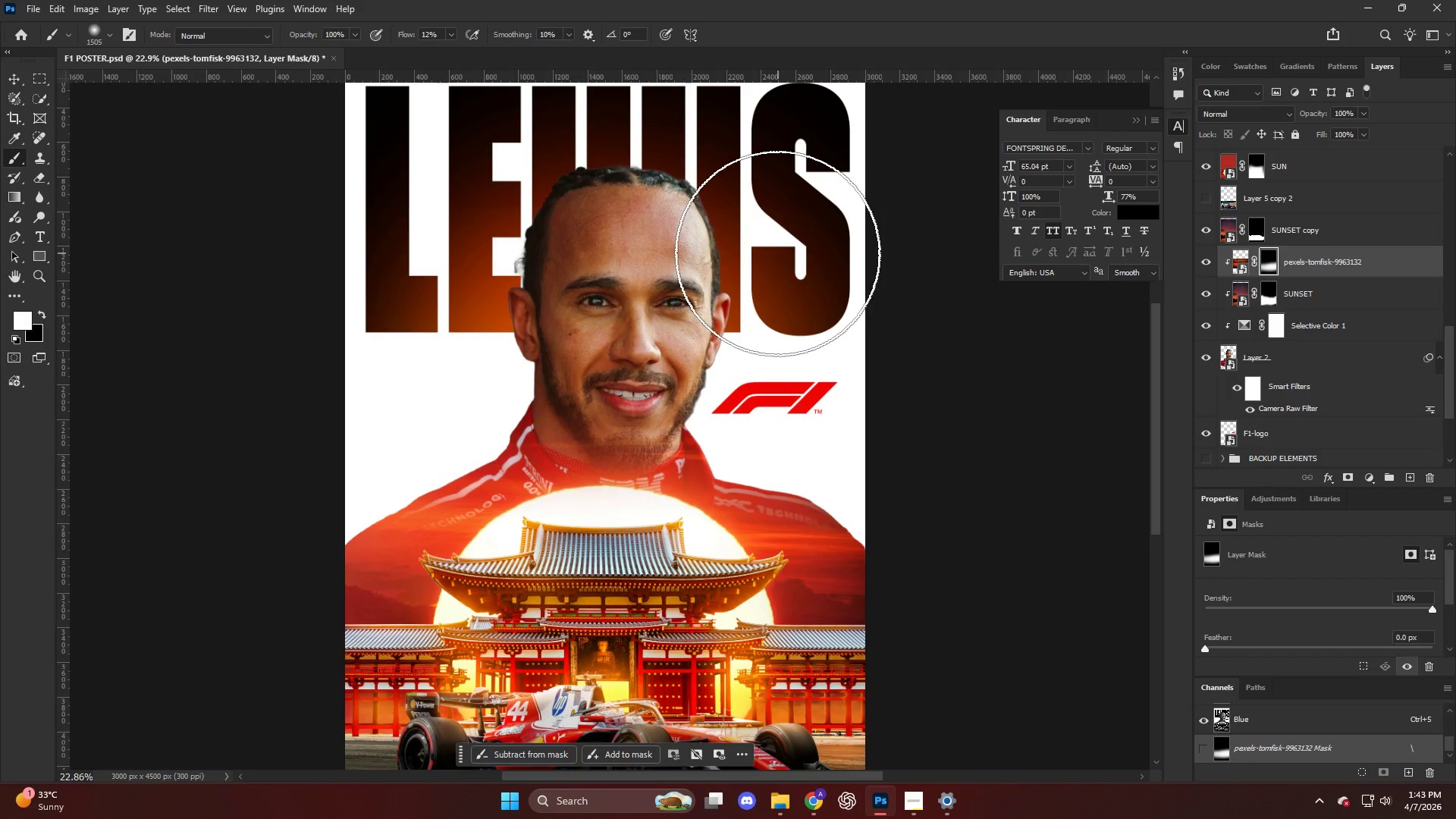 
key(Alt+AltLeft)
 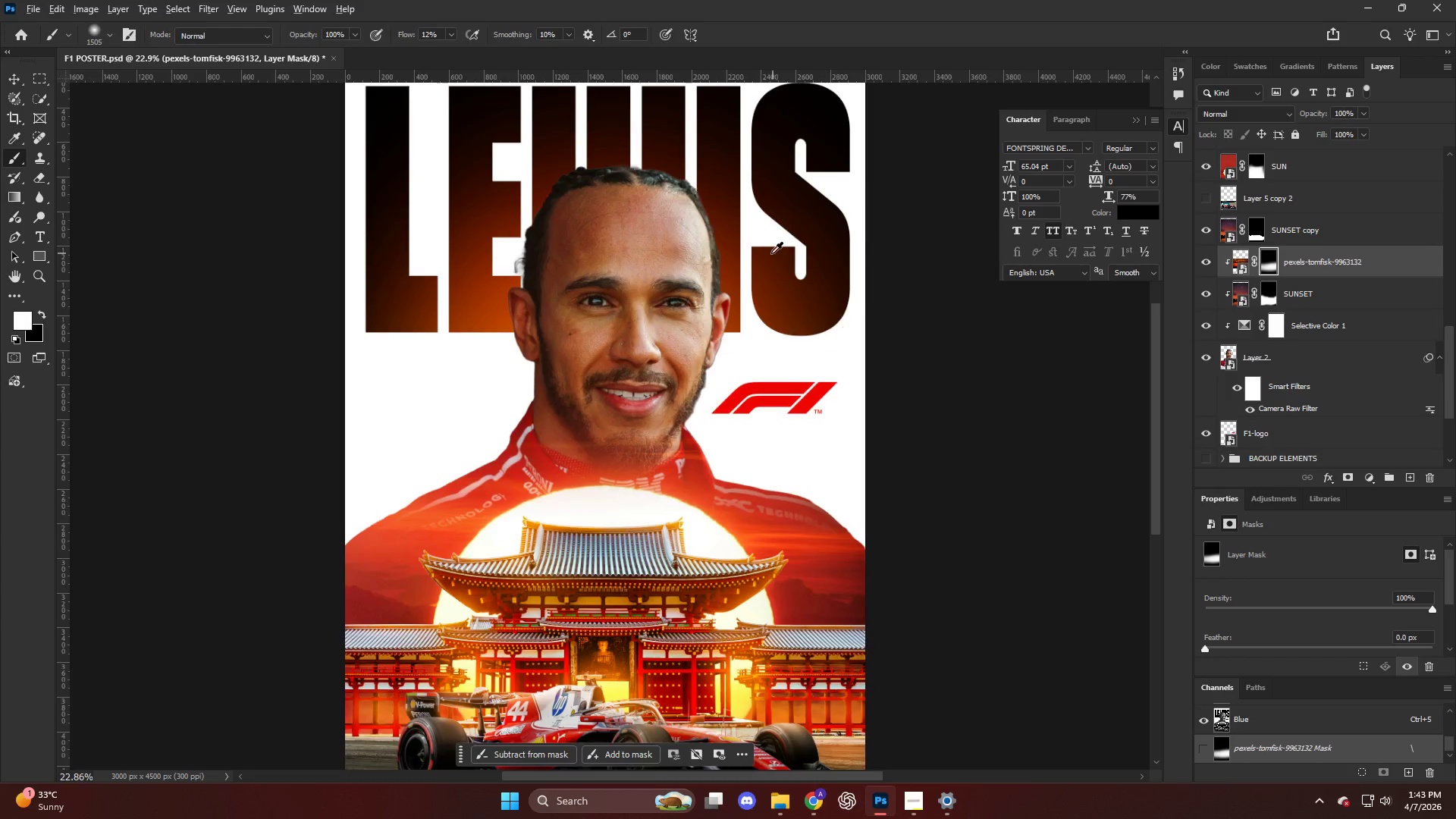 
scroll: coordinate [771, 253], scroll_direction: down, amount: 3.0
 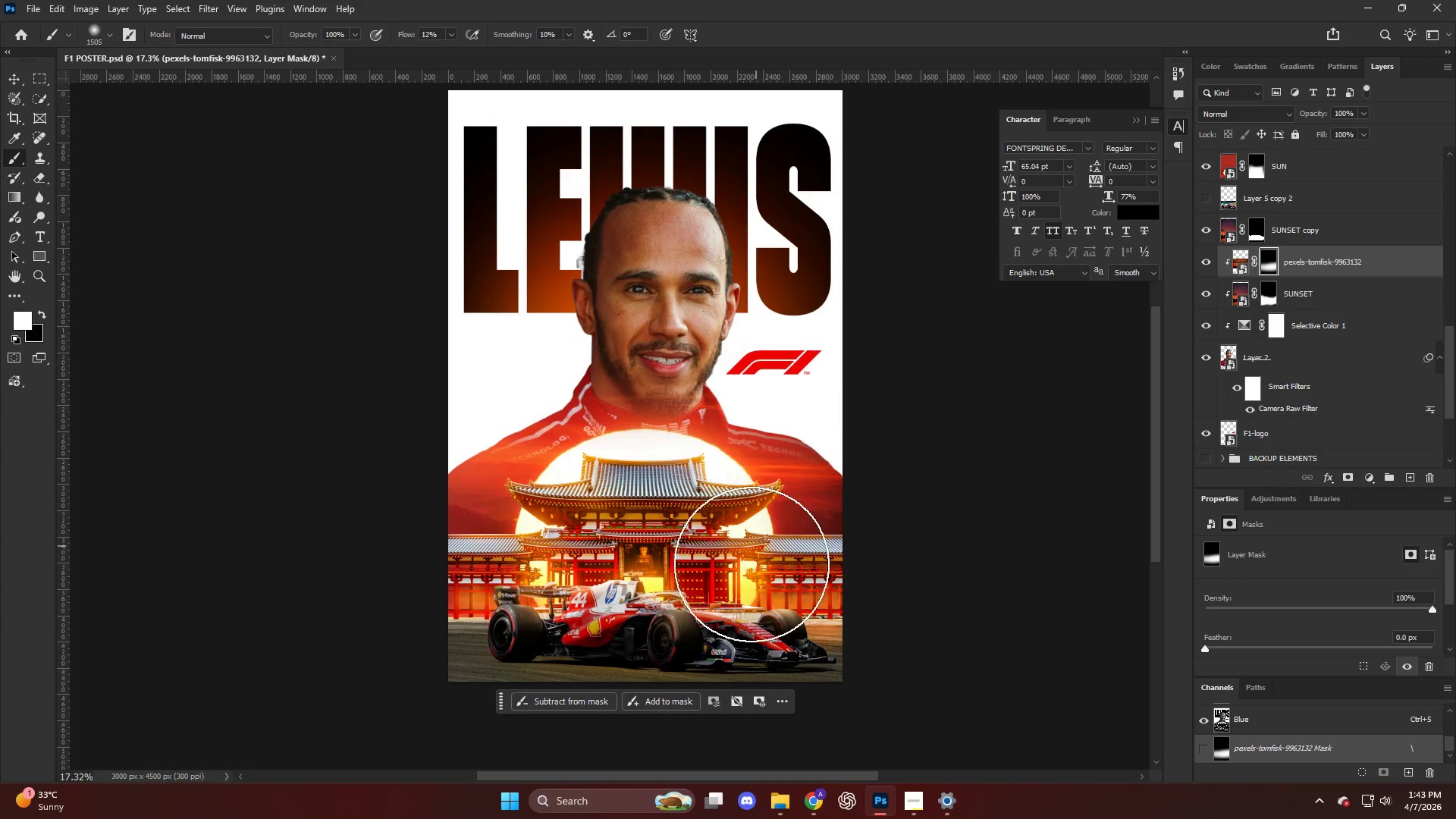 
key(Alt+AltLeft)
 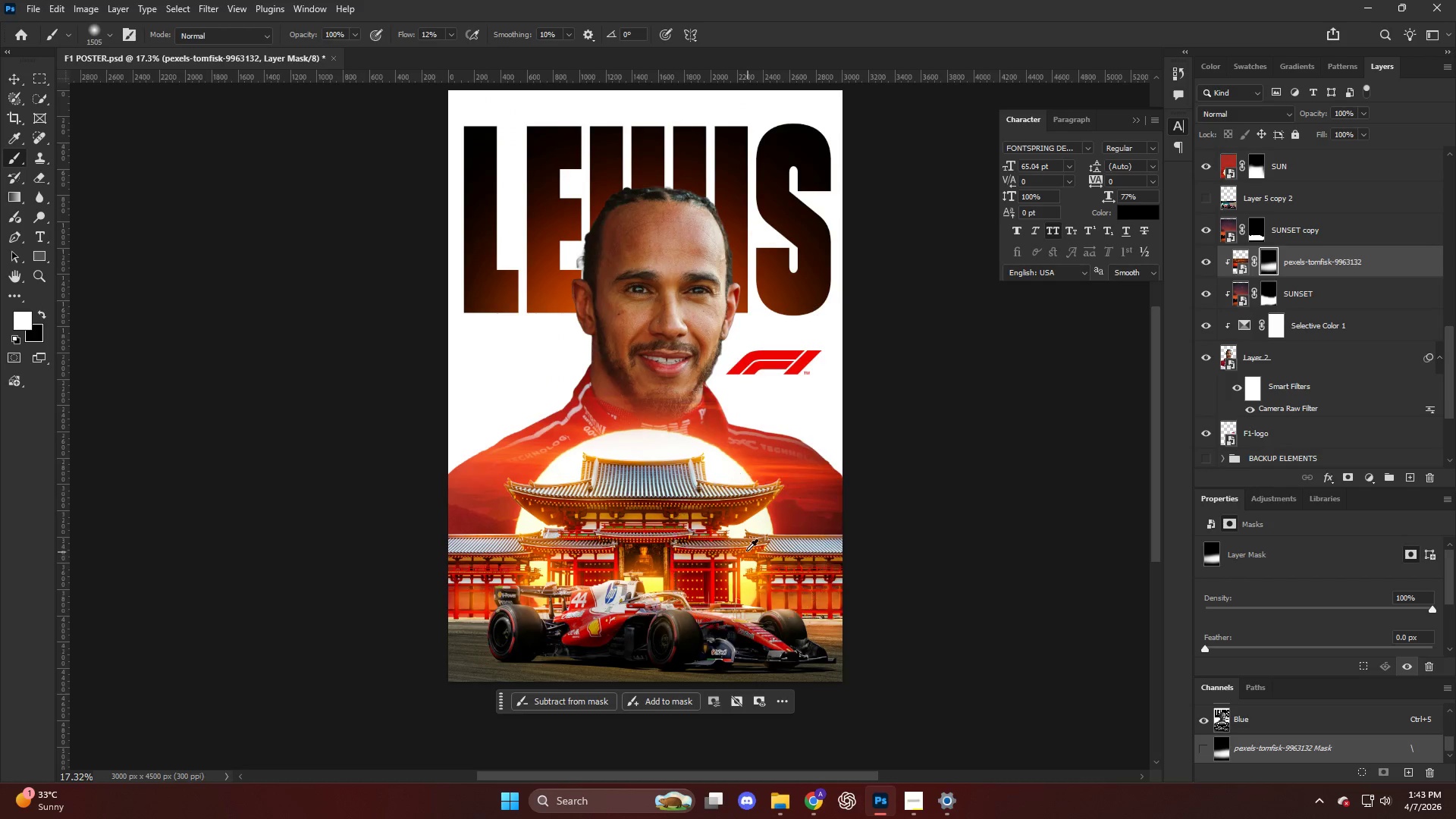 
scroll: coordinate [738, 503], scroll_direction: up, amount: 6.0
 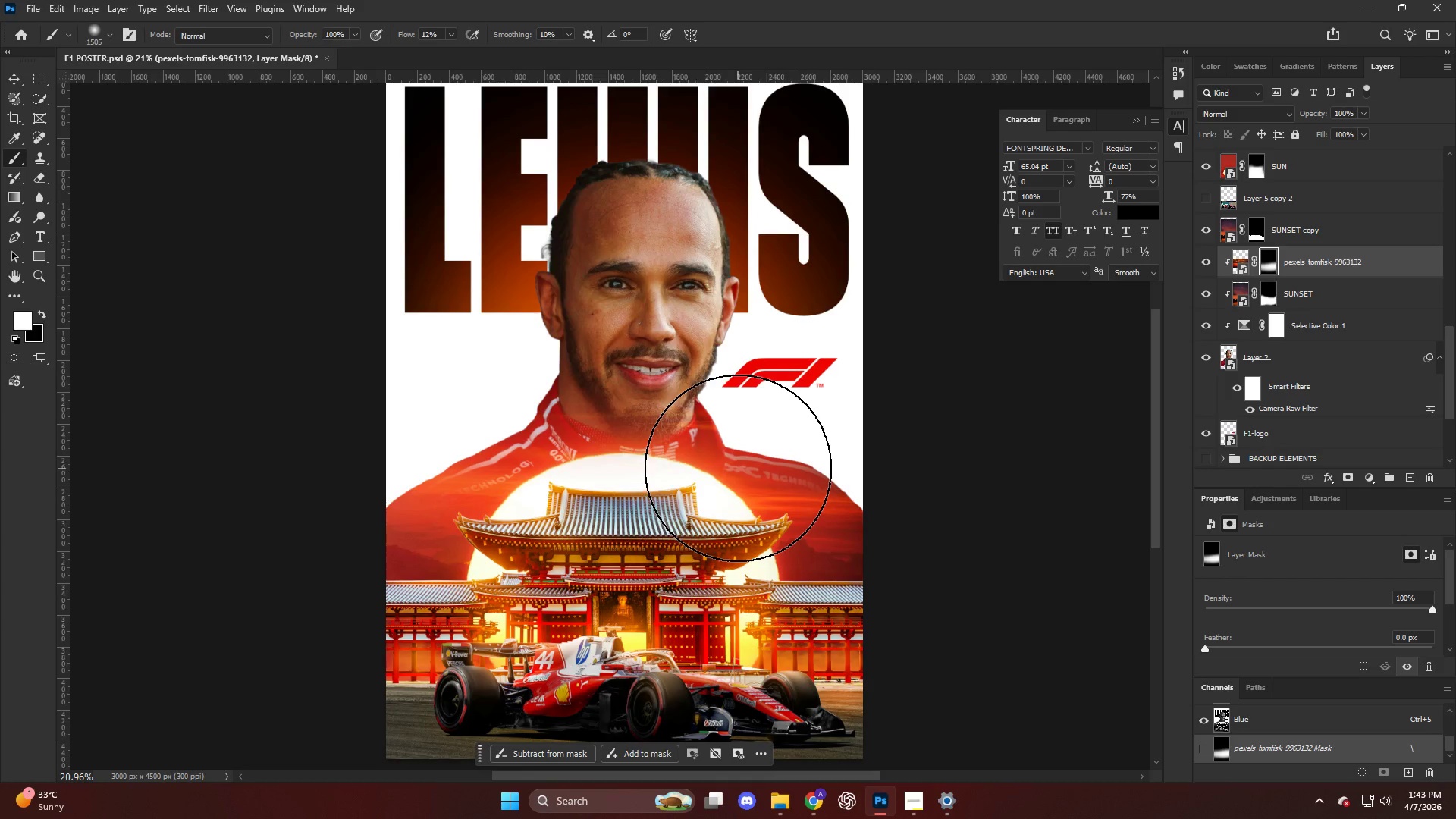 
key(Alt+AltLeft)
 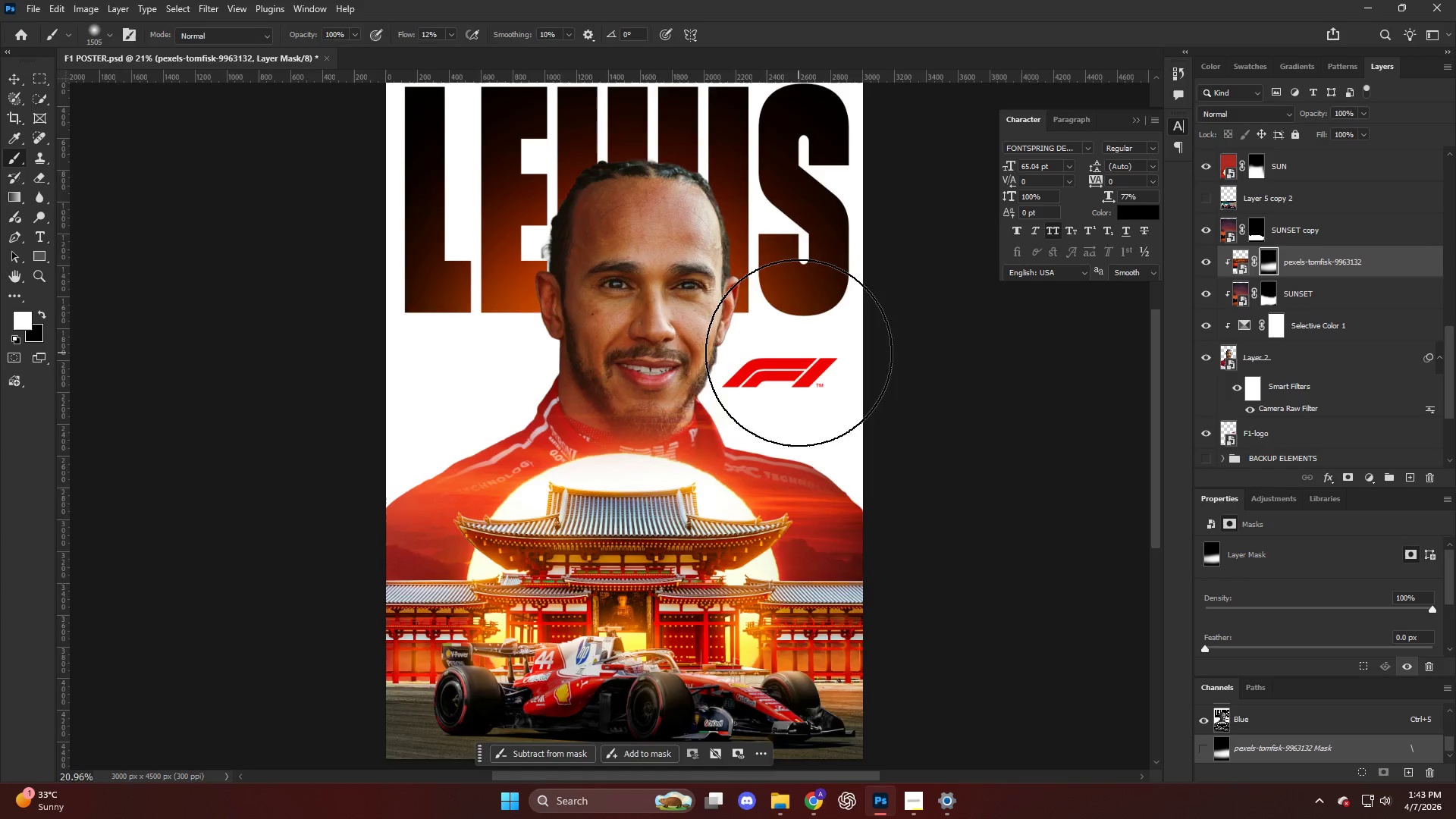 
hold_key(key=AltLeft, duration=0.91)
 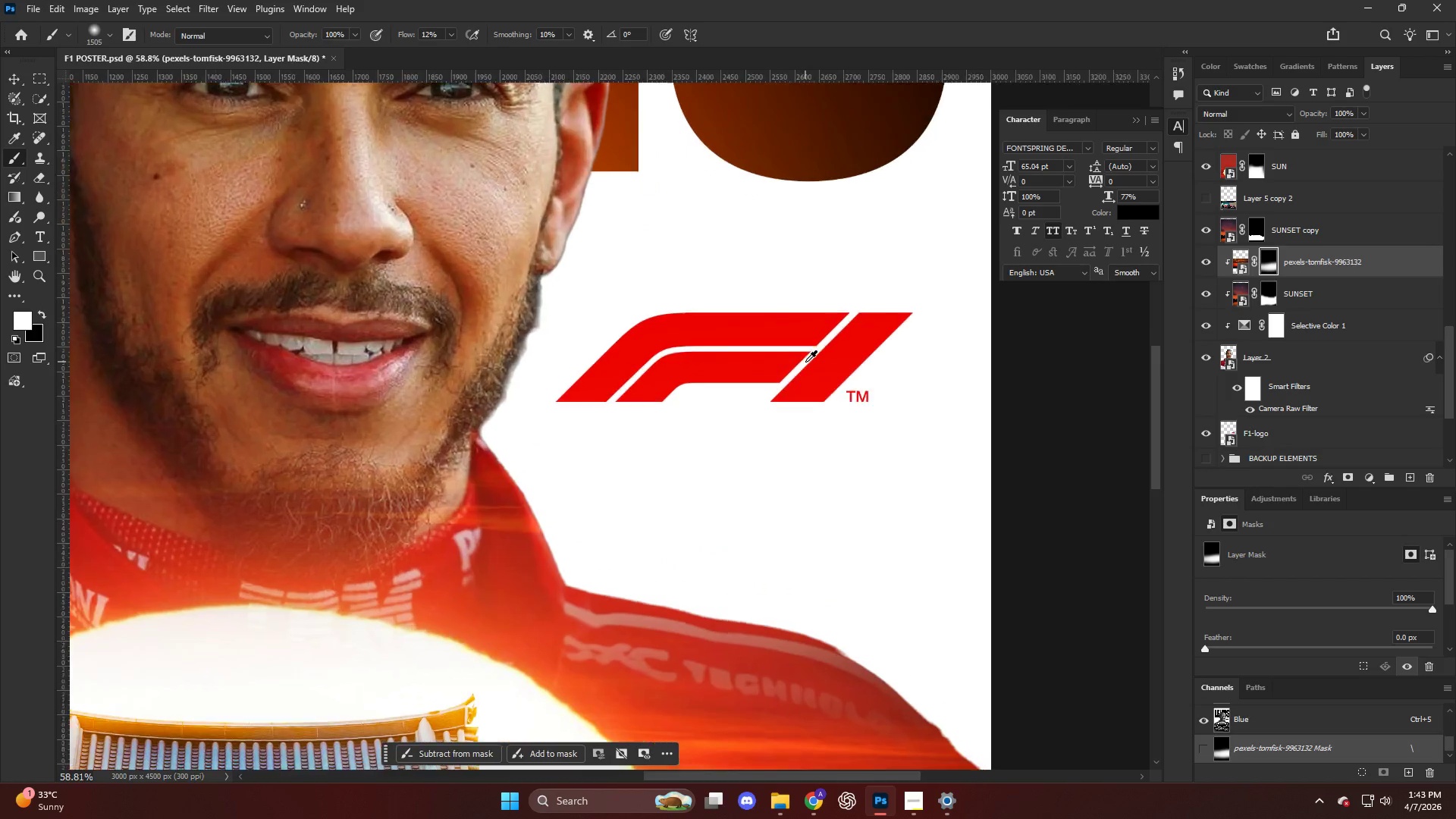 
key(V)
 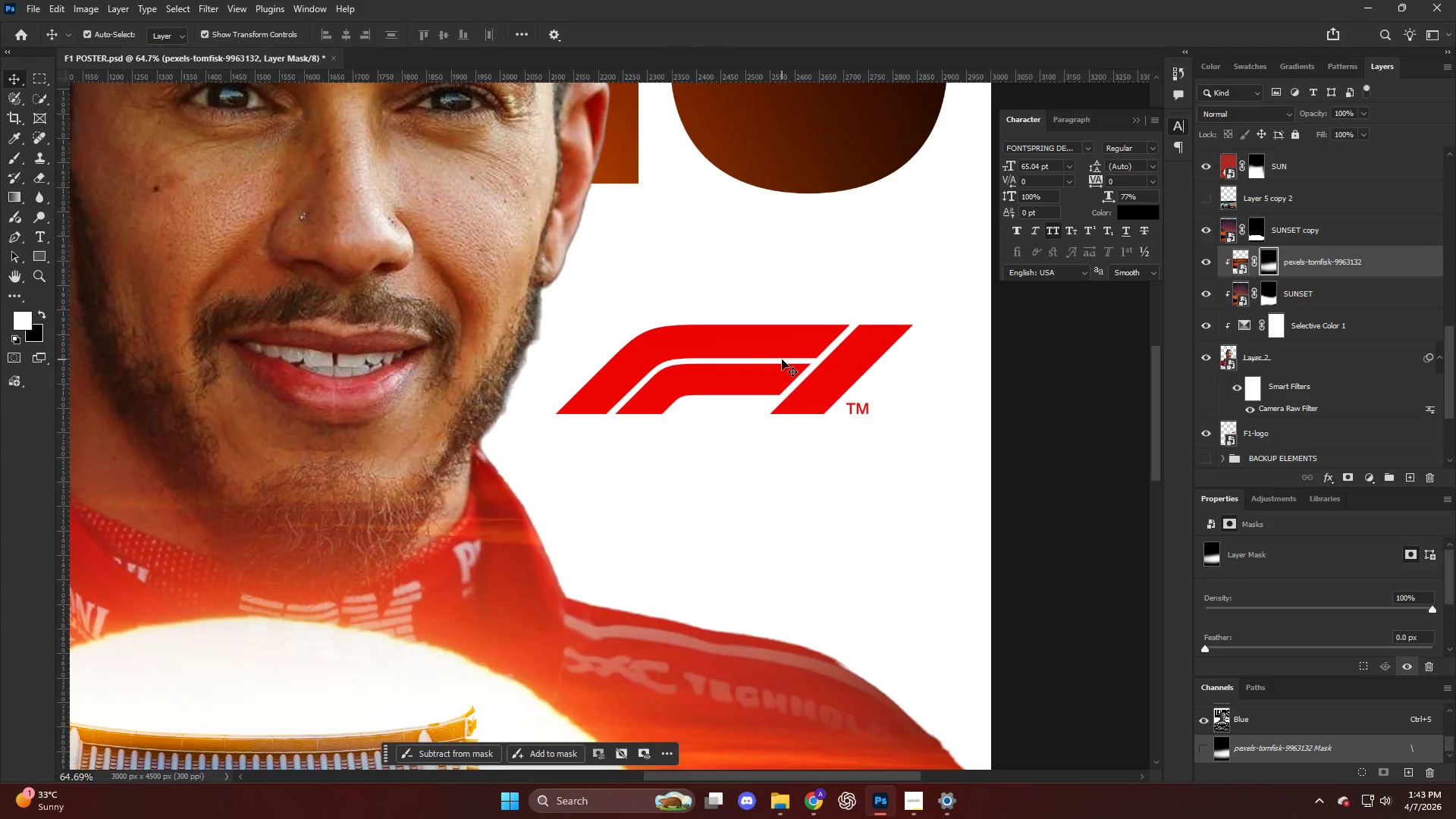 
scroll: coordinate [805, 362], scroll_direction: up, amount: 12.0
 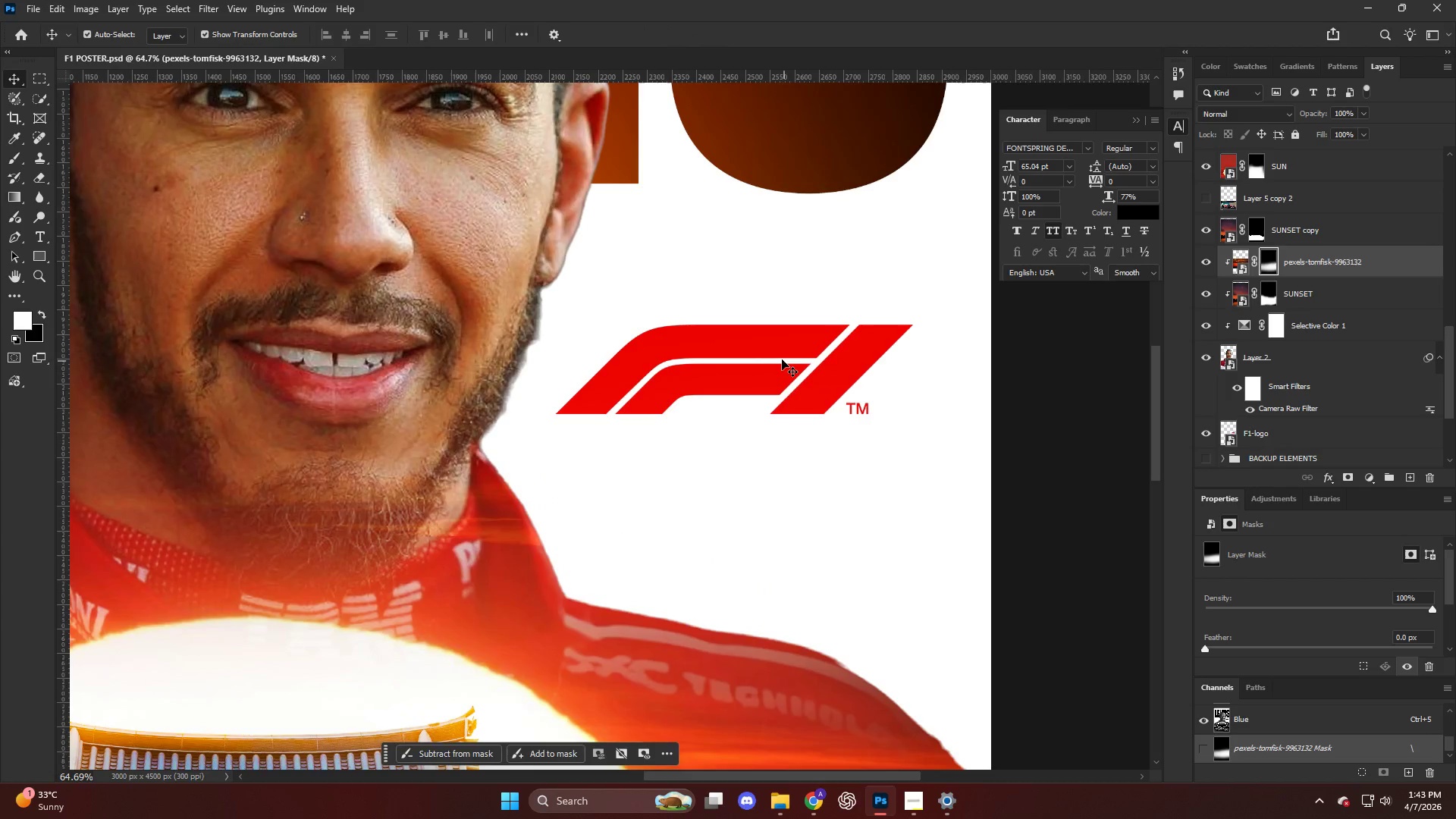 
left_click([782, 359])
 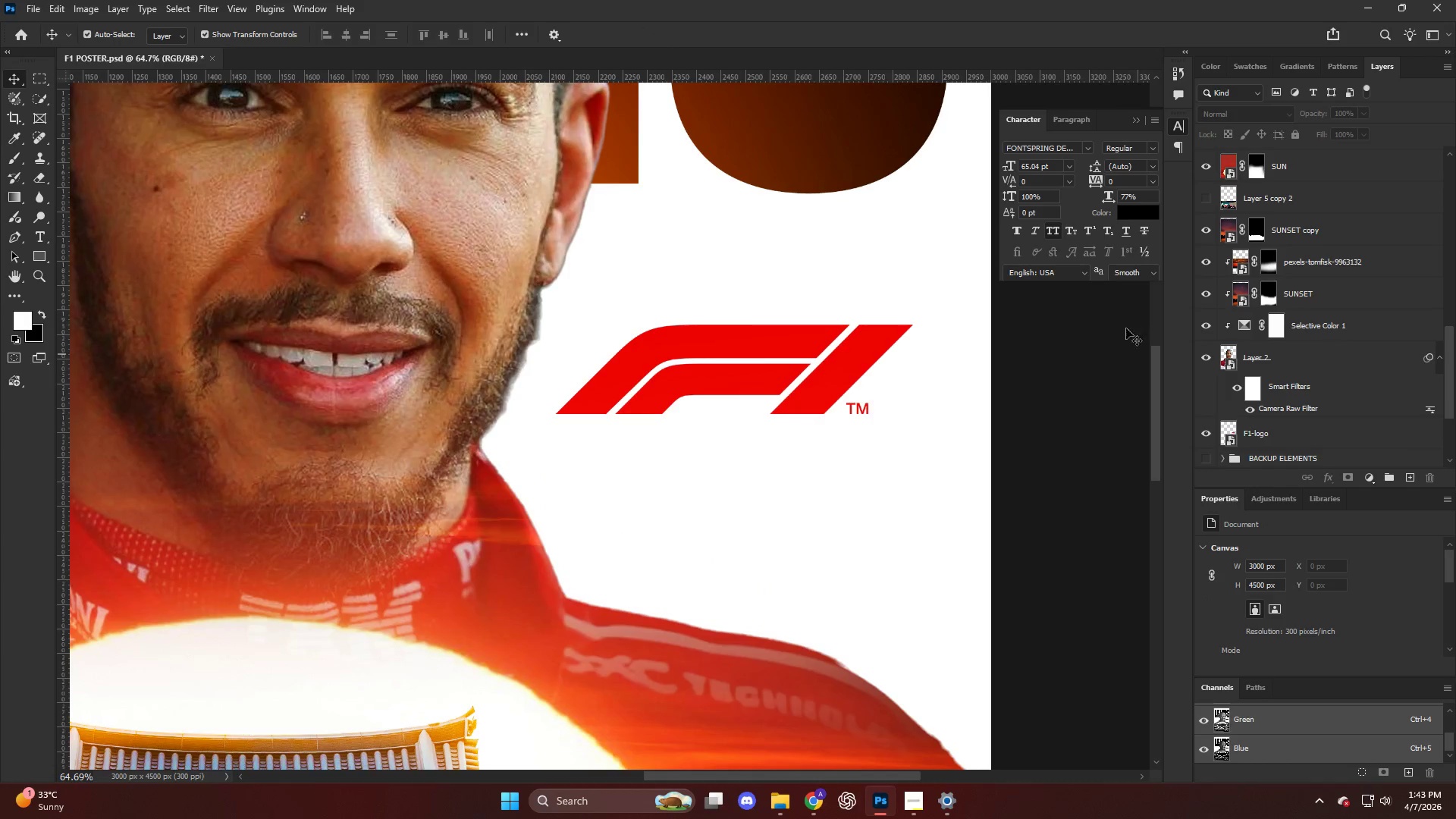 
key(V)
 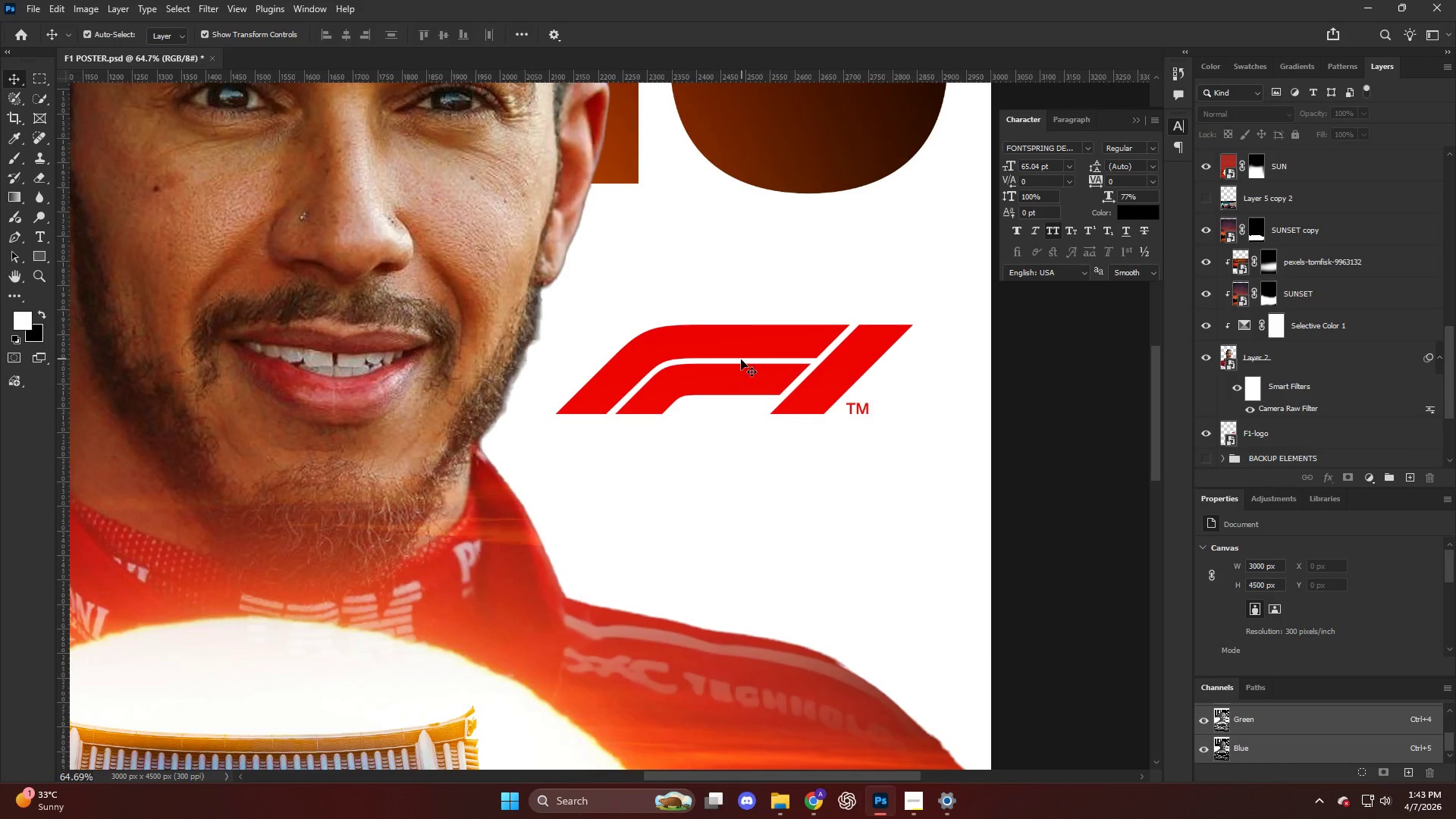 
left_click([741, 359])
 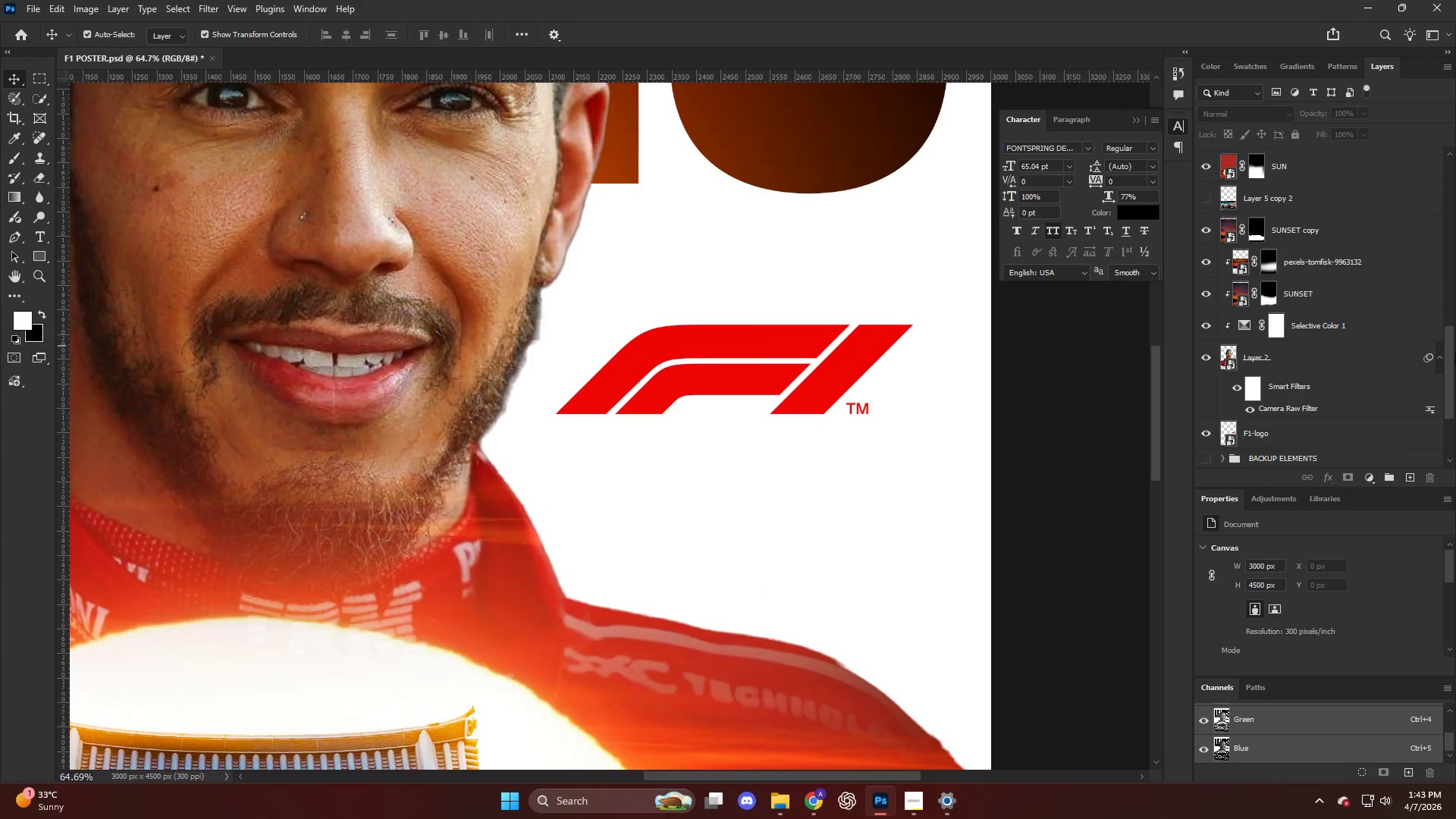 
scroll: coordinate [1341, 343], scroll_direction: up, amount: 19.0
 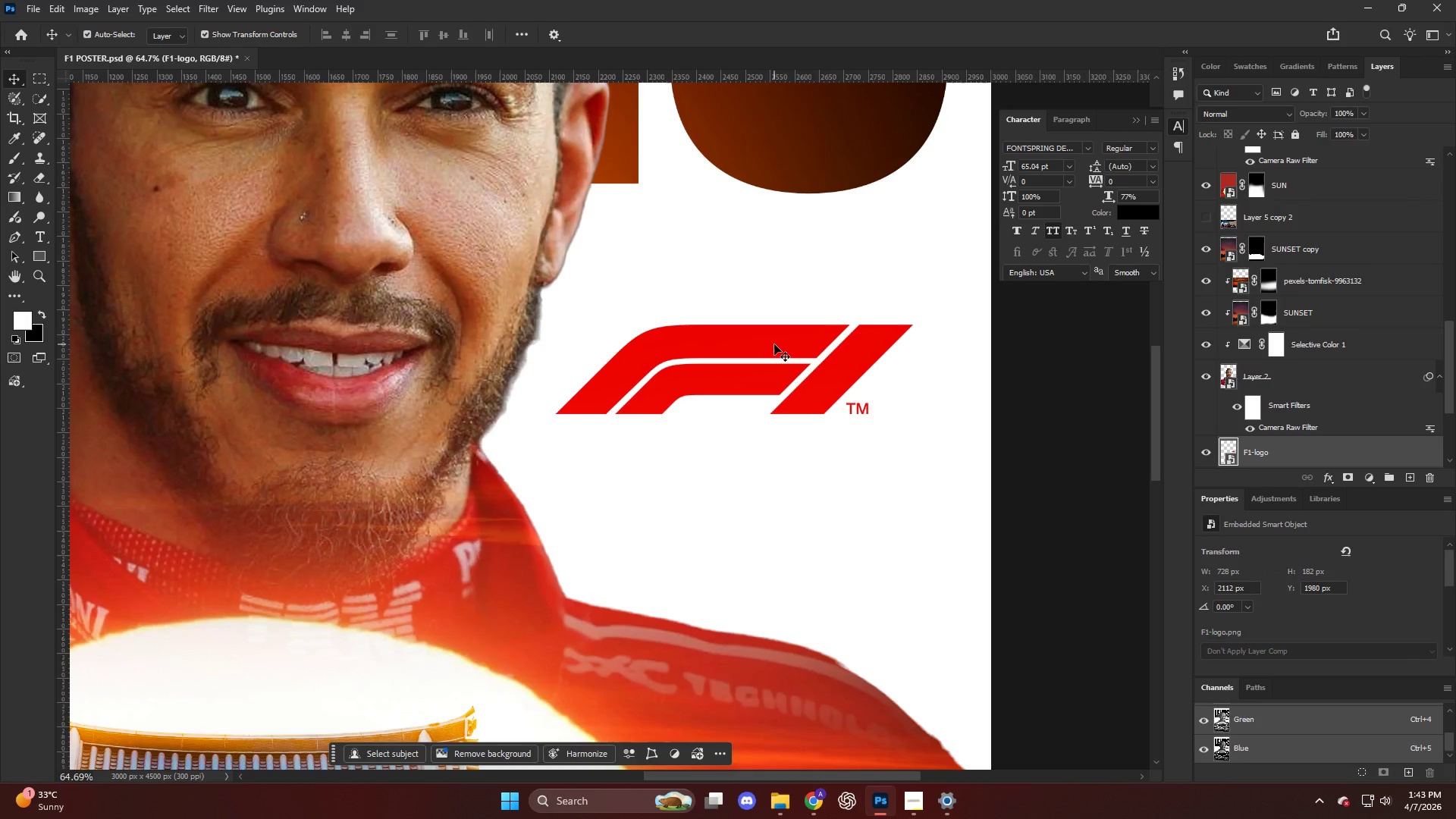 
scroll: coordinate [1424, 397], scroll_direction: down, amount: 2.0
 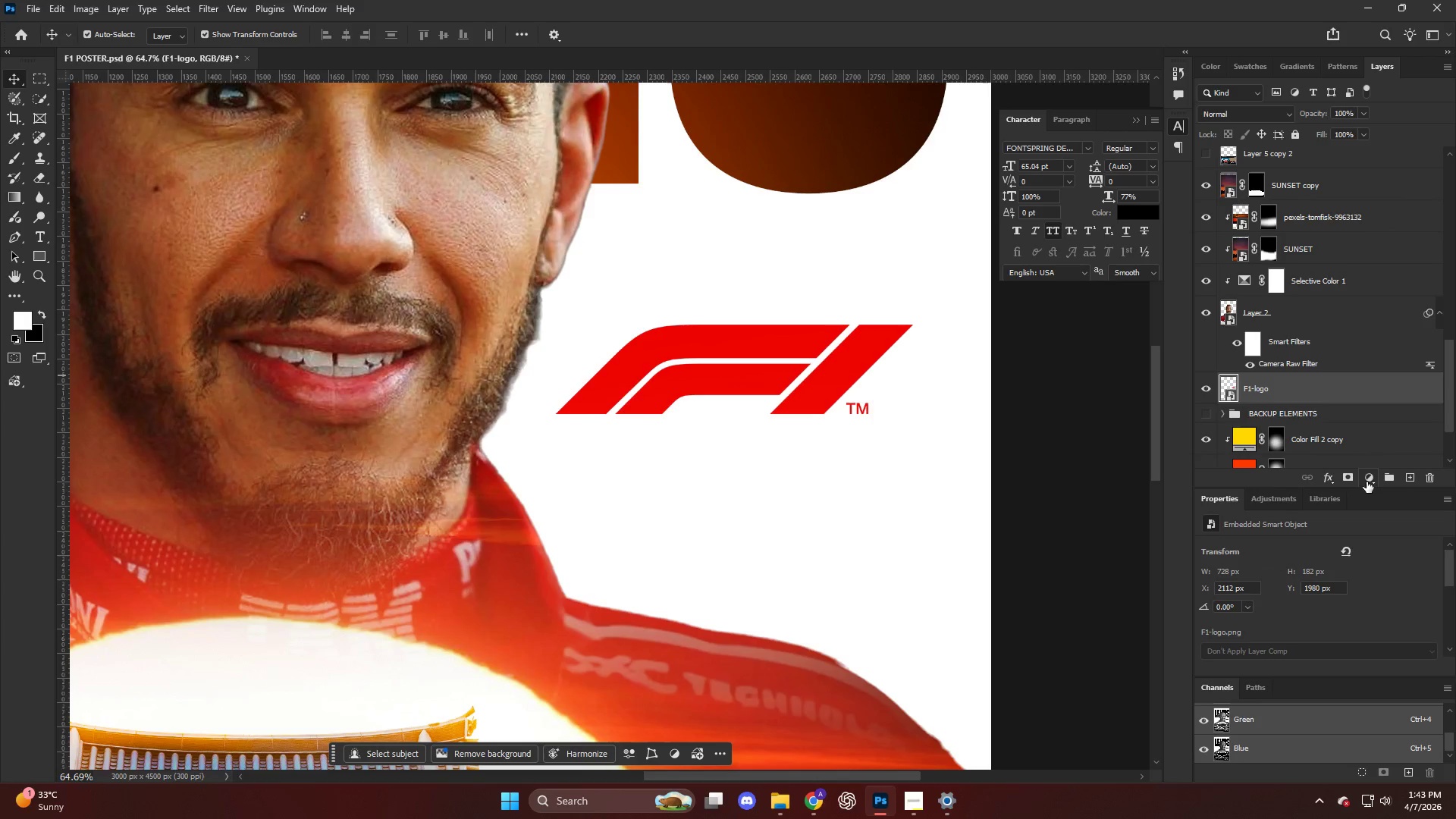 
left_click([1370, 479])
 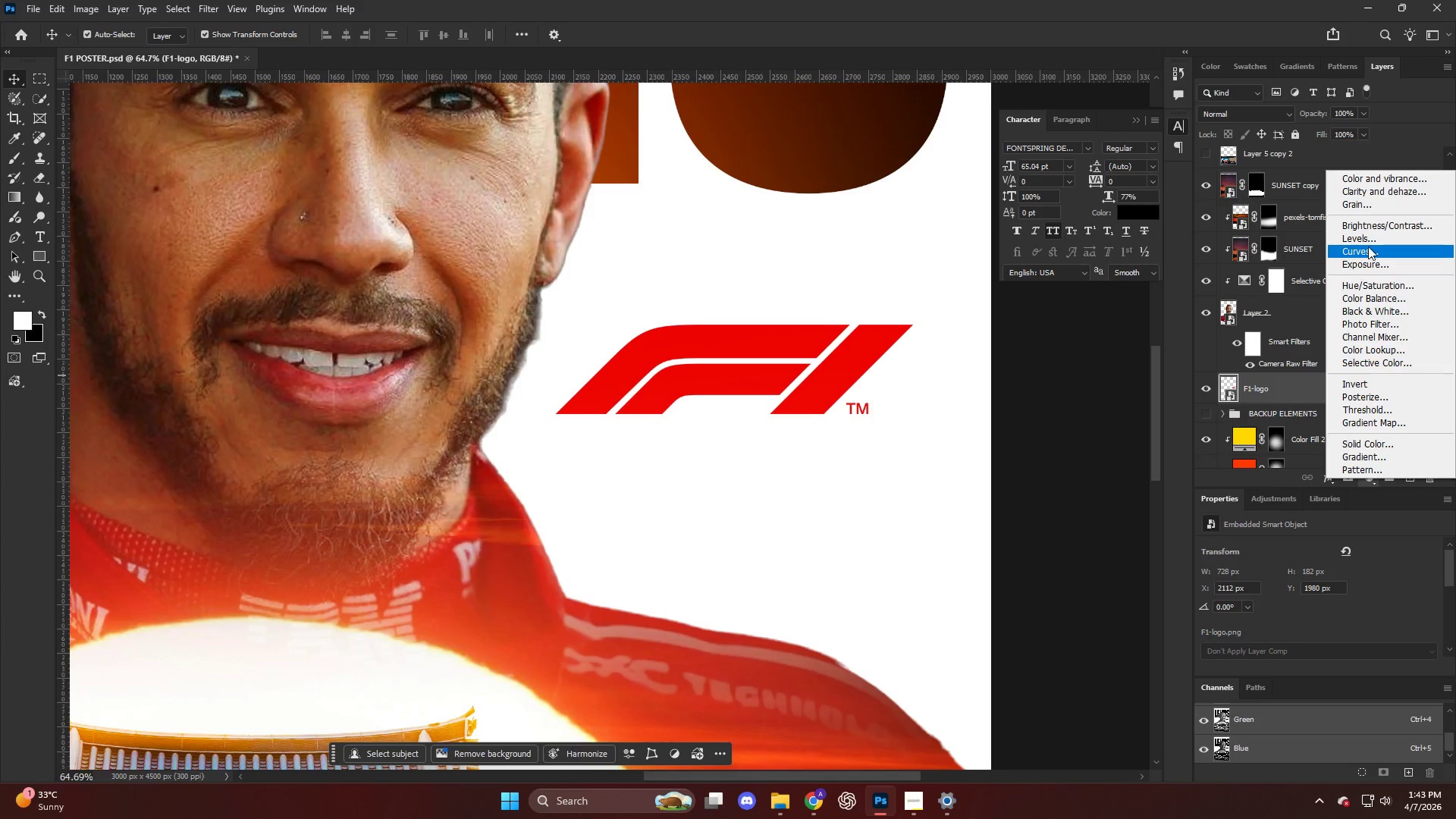 
left_click([1368, 246])
 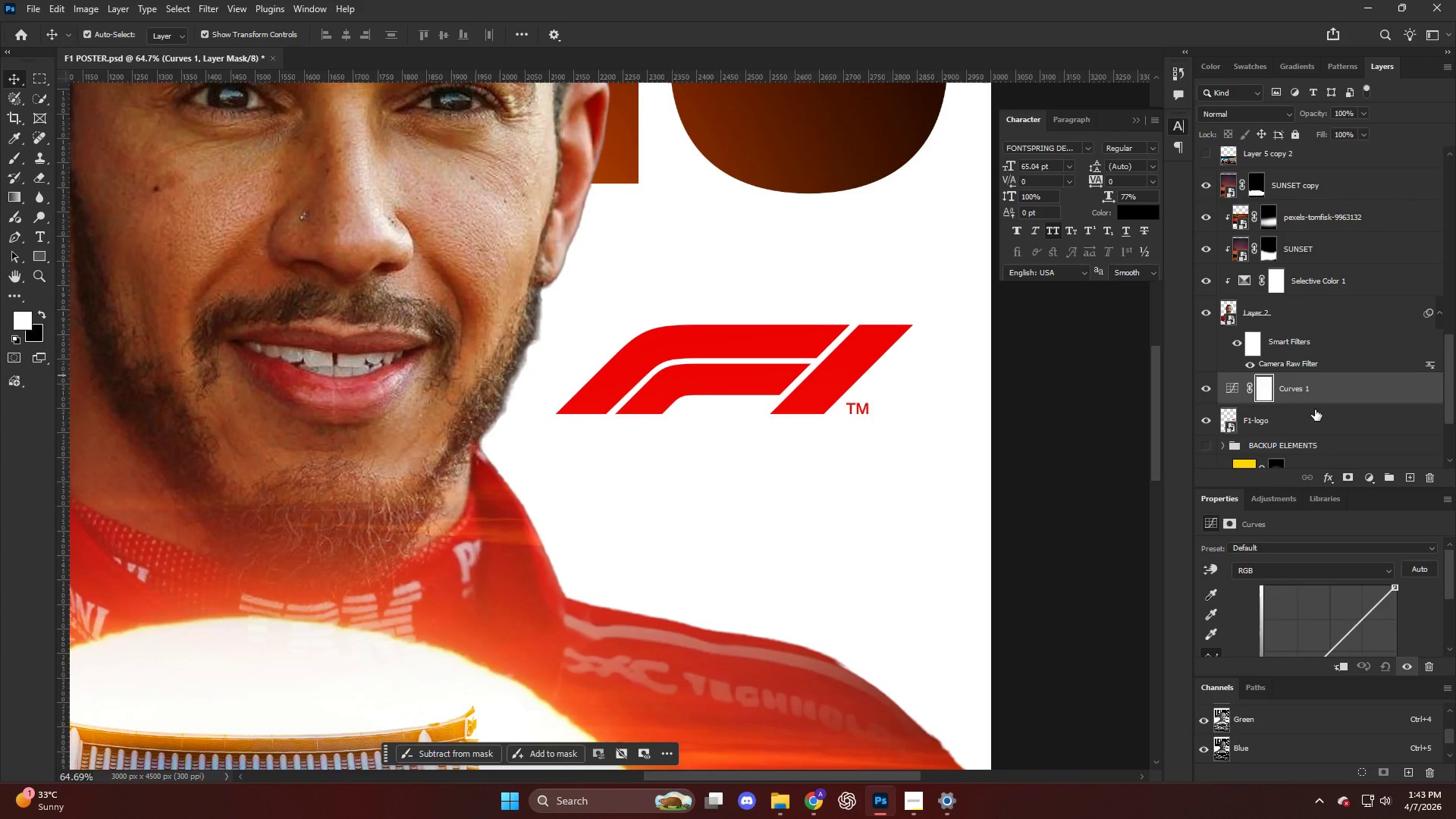 
hold_key(key=AltLeft, duration=0.59)
 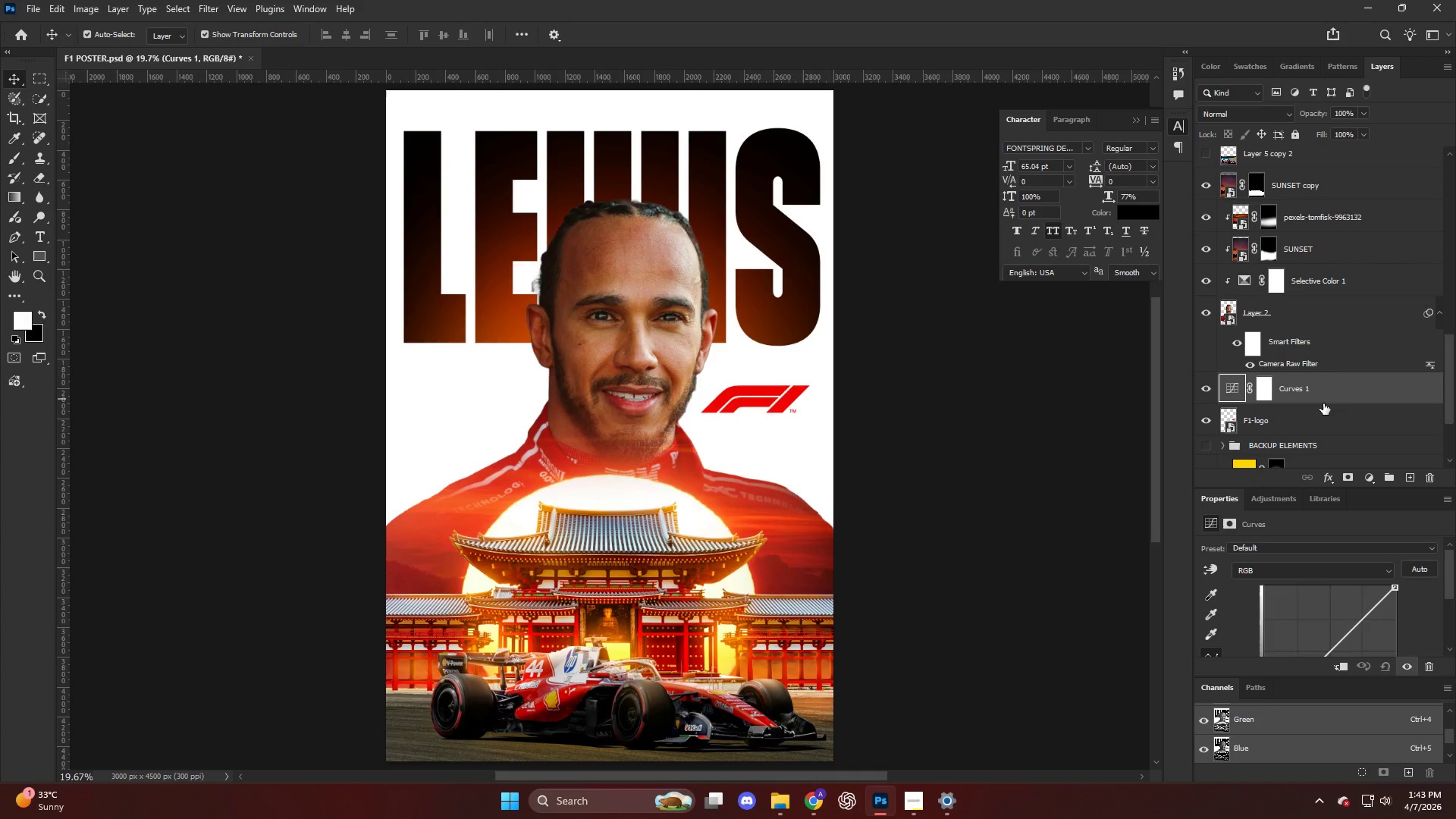 
hold_key(key=AltLeft, duration=0.52)
left_click([1323, 404])
 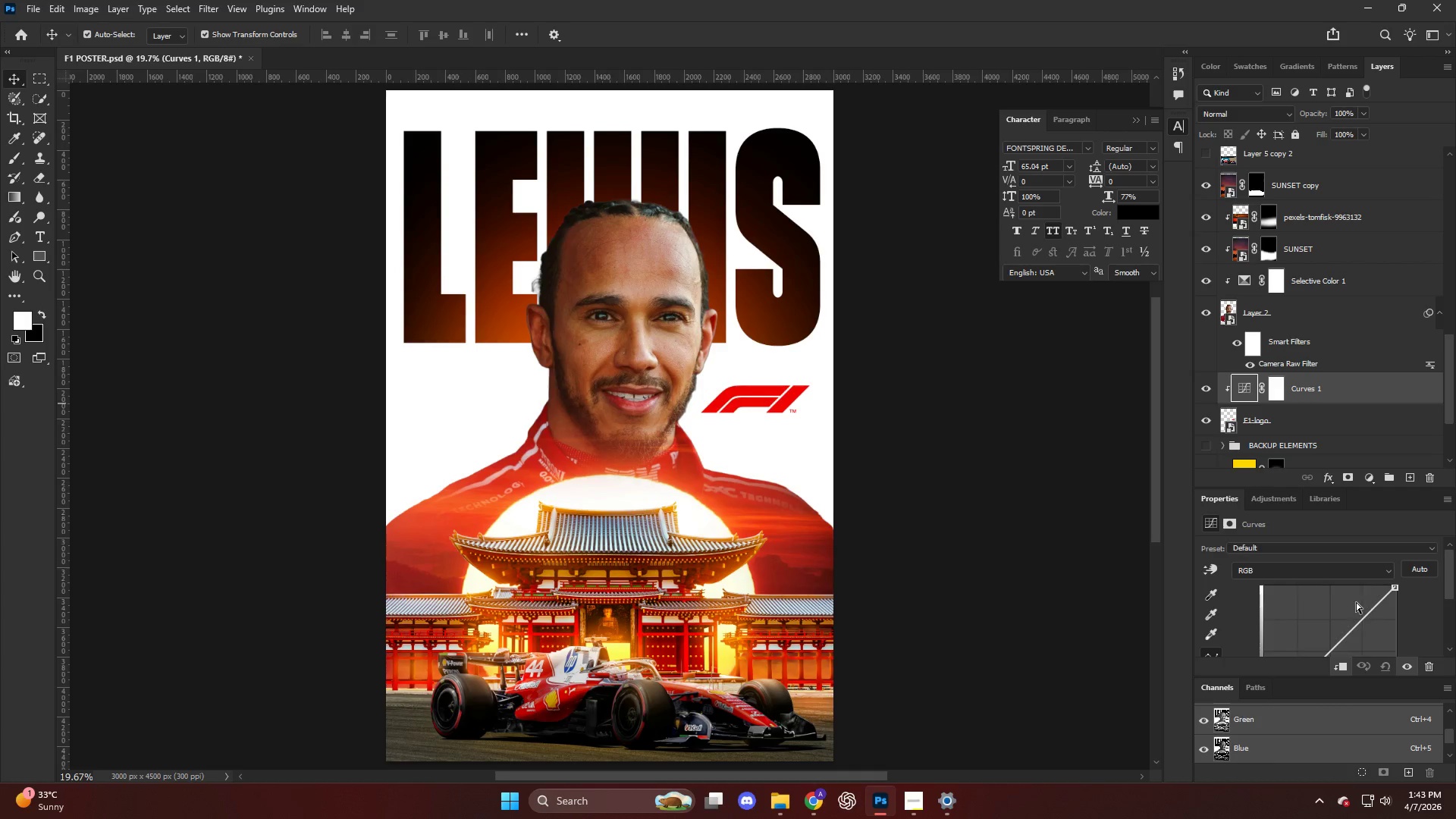 
scroll: coordinate [1355, 603], scroll_direction: down, amount: 3.0
 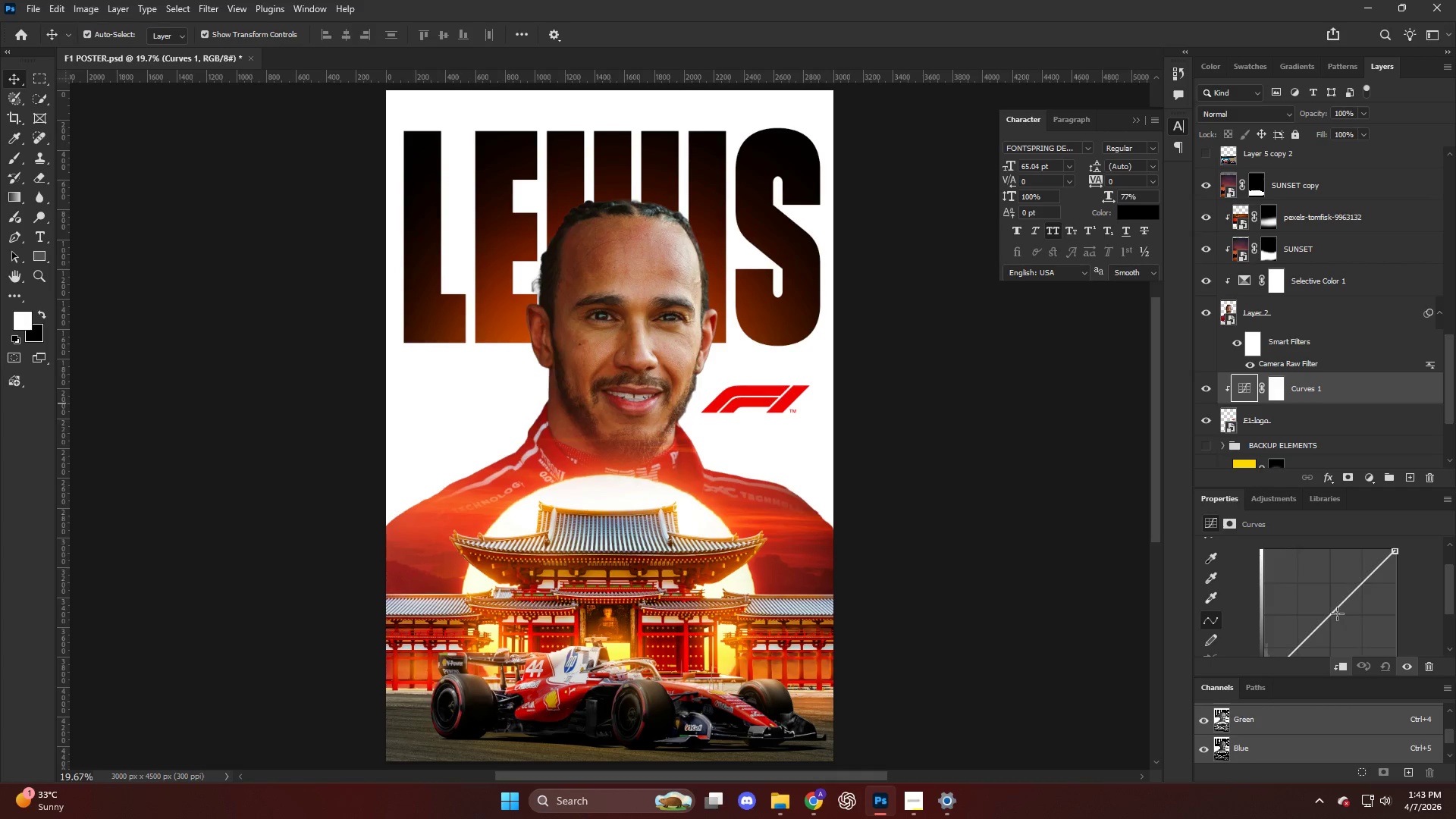 
left_click_drag(start_coordinate=[1335, 615], to_coordinate=[1364, 677])
 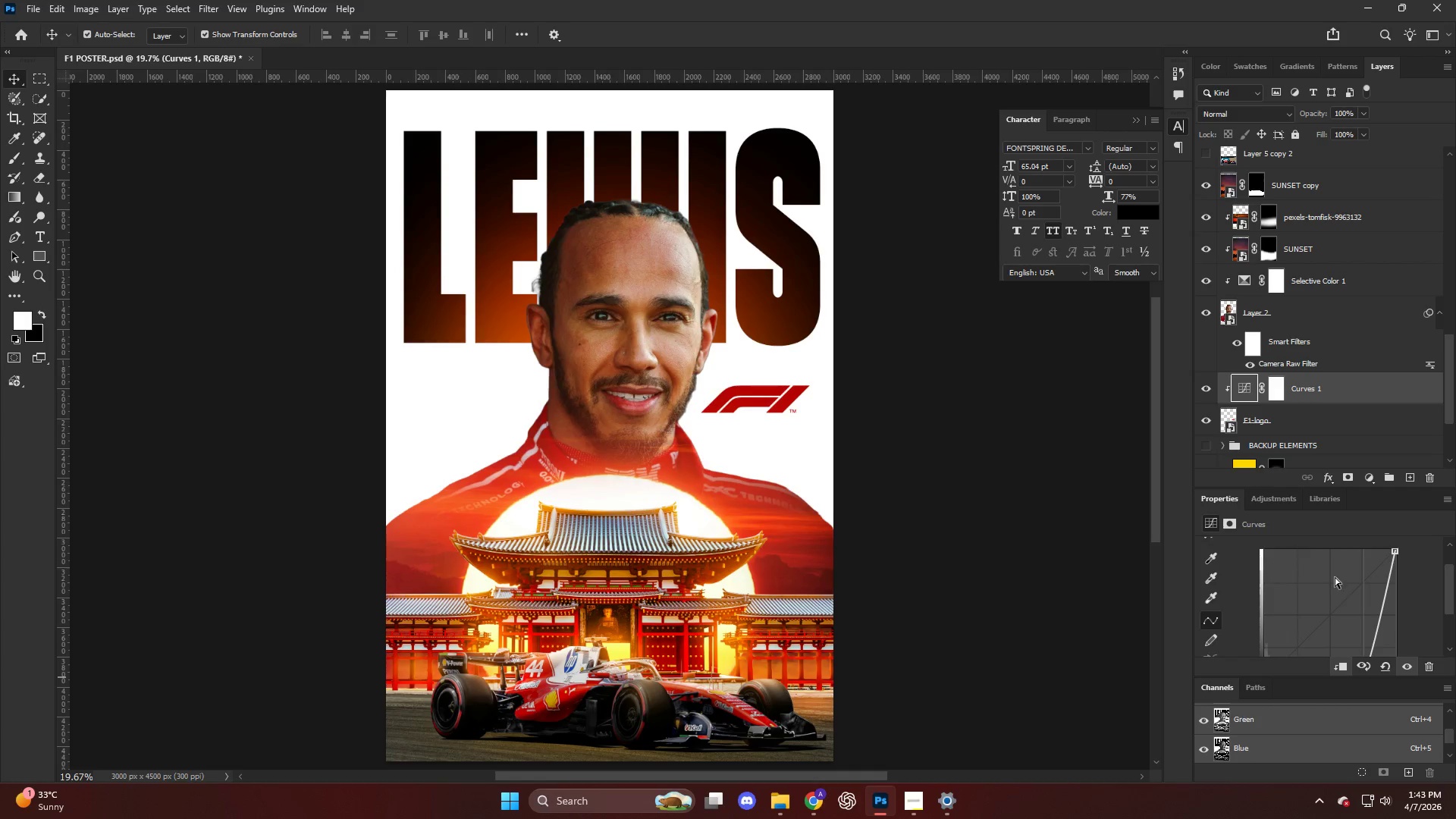 
scroll: coordinate [1330, 569], scroll_direction: down, amount: 4.0
 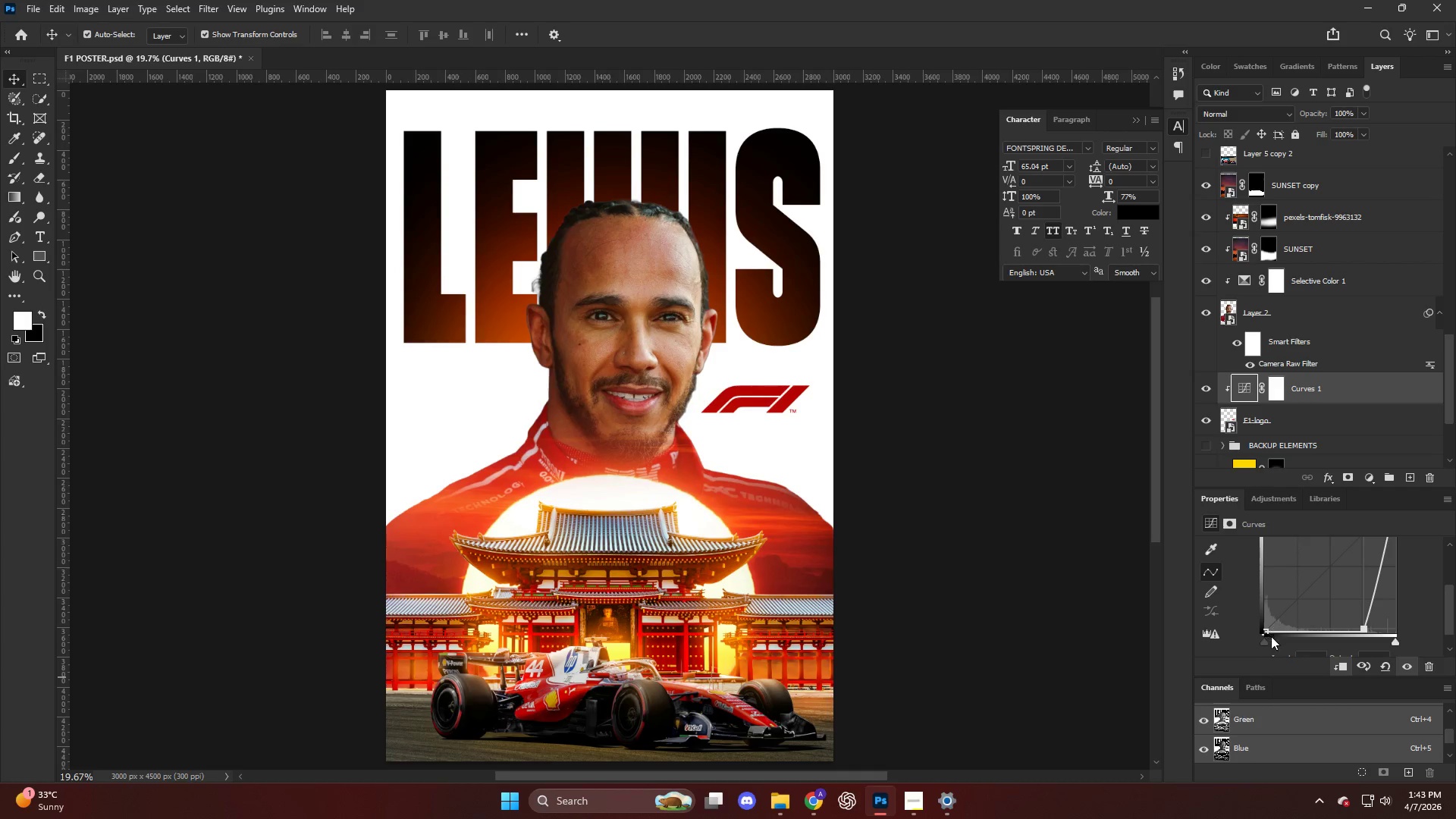 
left_click_drag(start_coordinate=[1265, 642], to_coordinate=[1309, 651])
 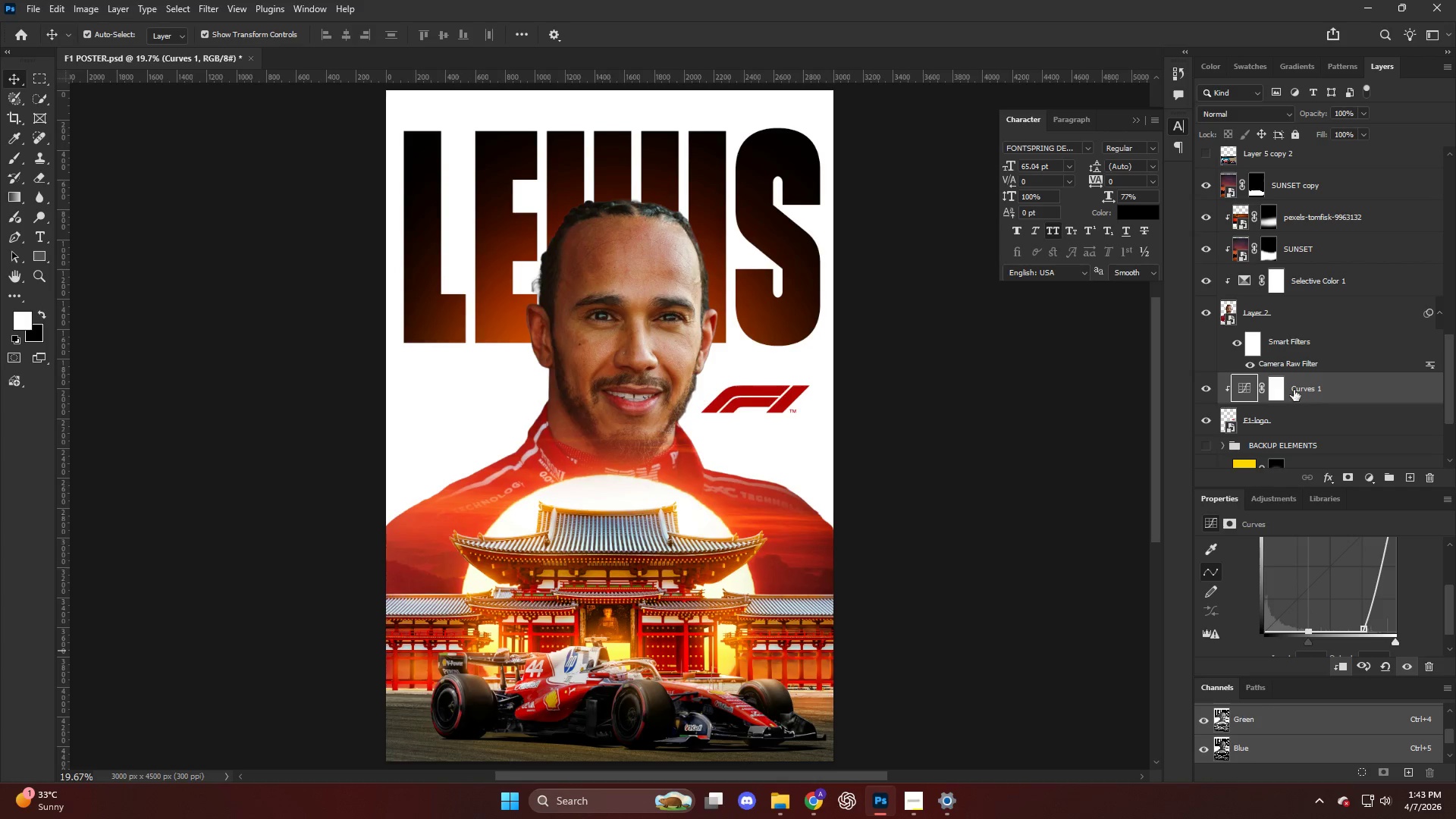 
left_click([1276, 386])
 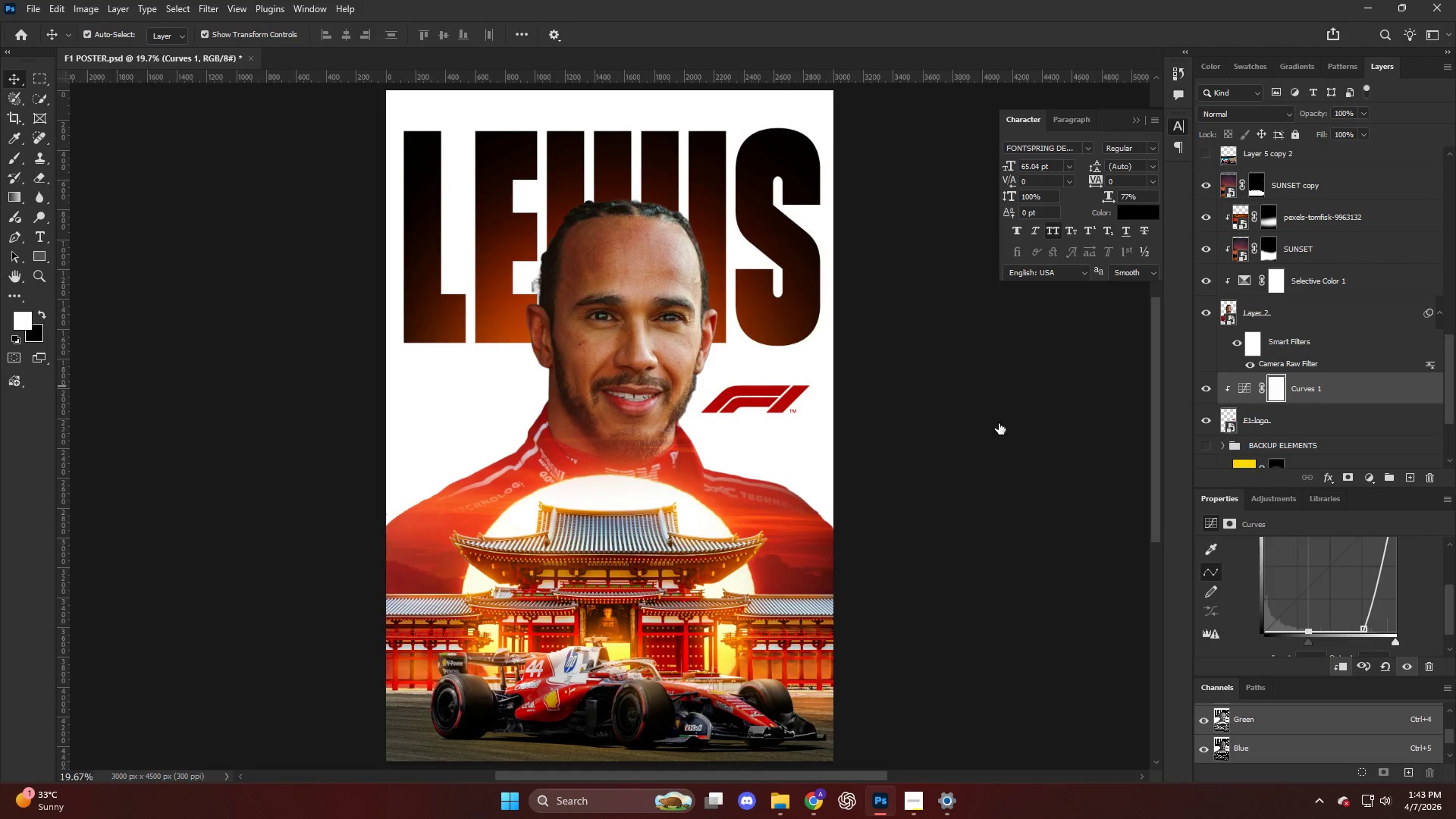 
hold_key(key=AltLeft, duration=0.88)
 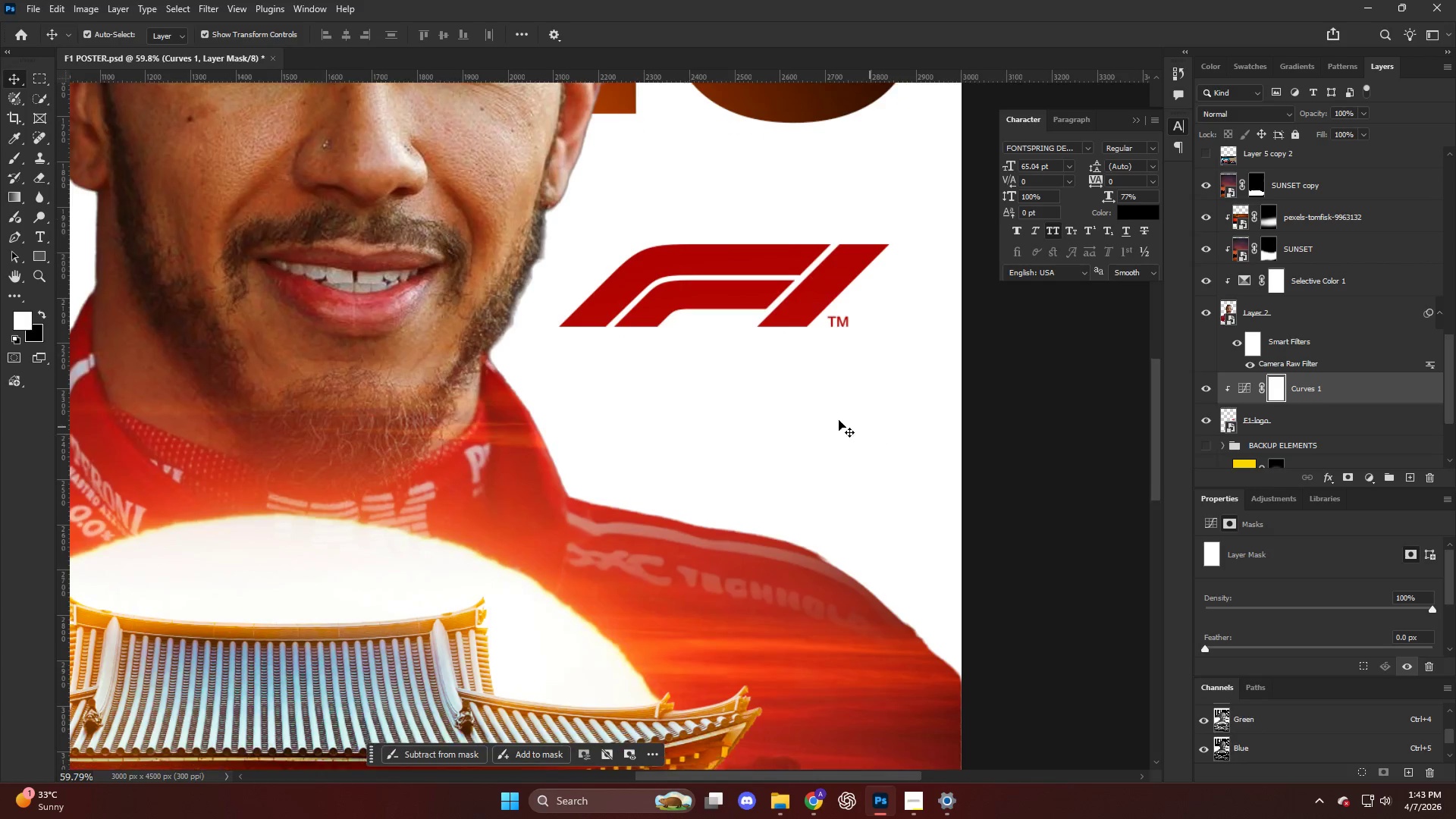 
key(B)
 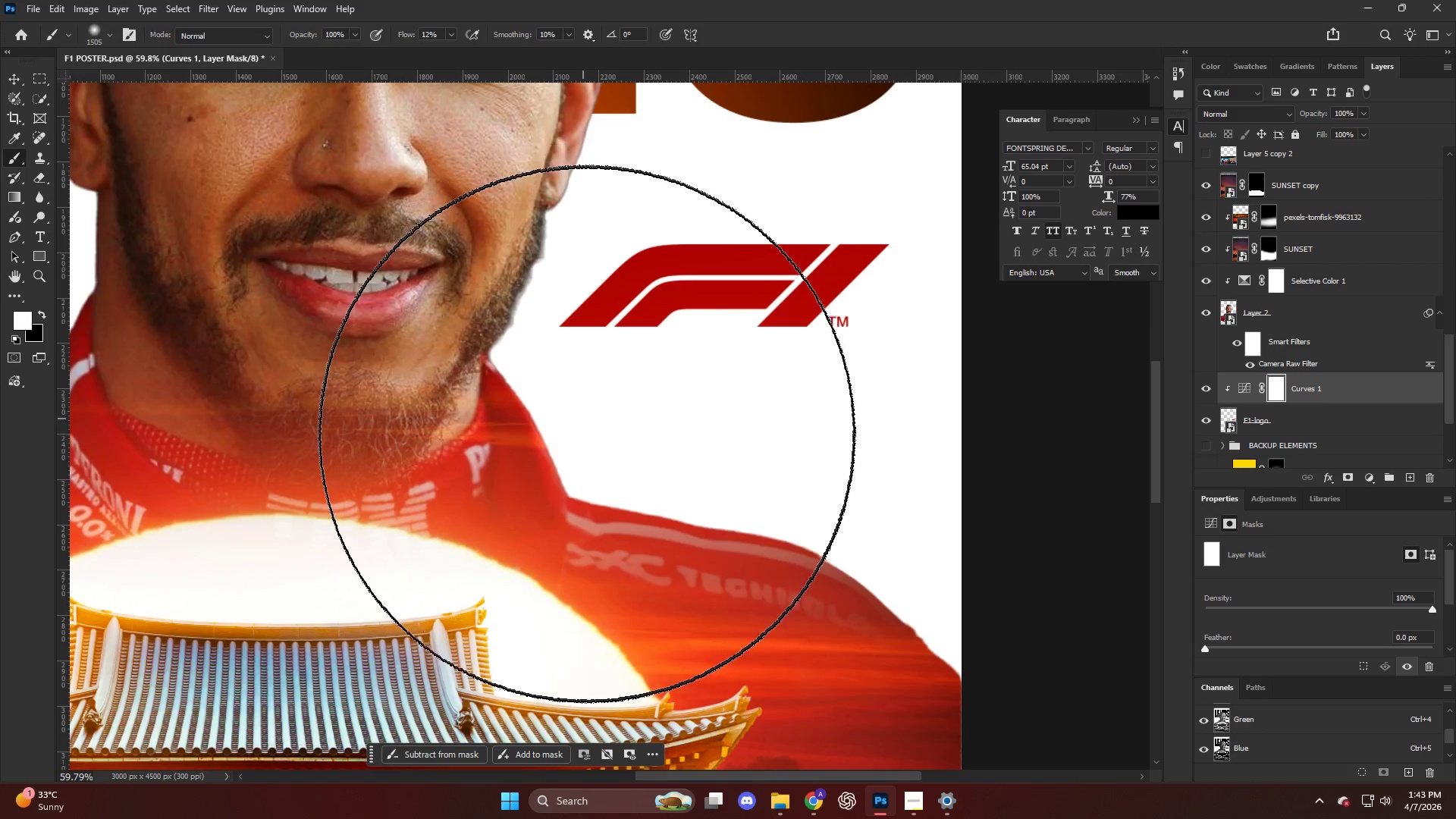 
hold_key(key=AltLeft, duration=0.97)
 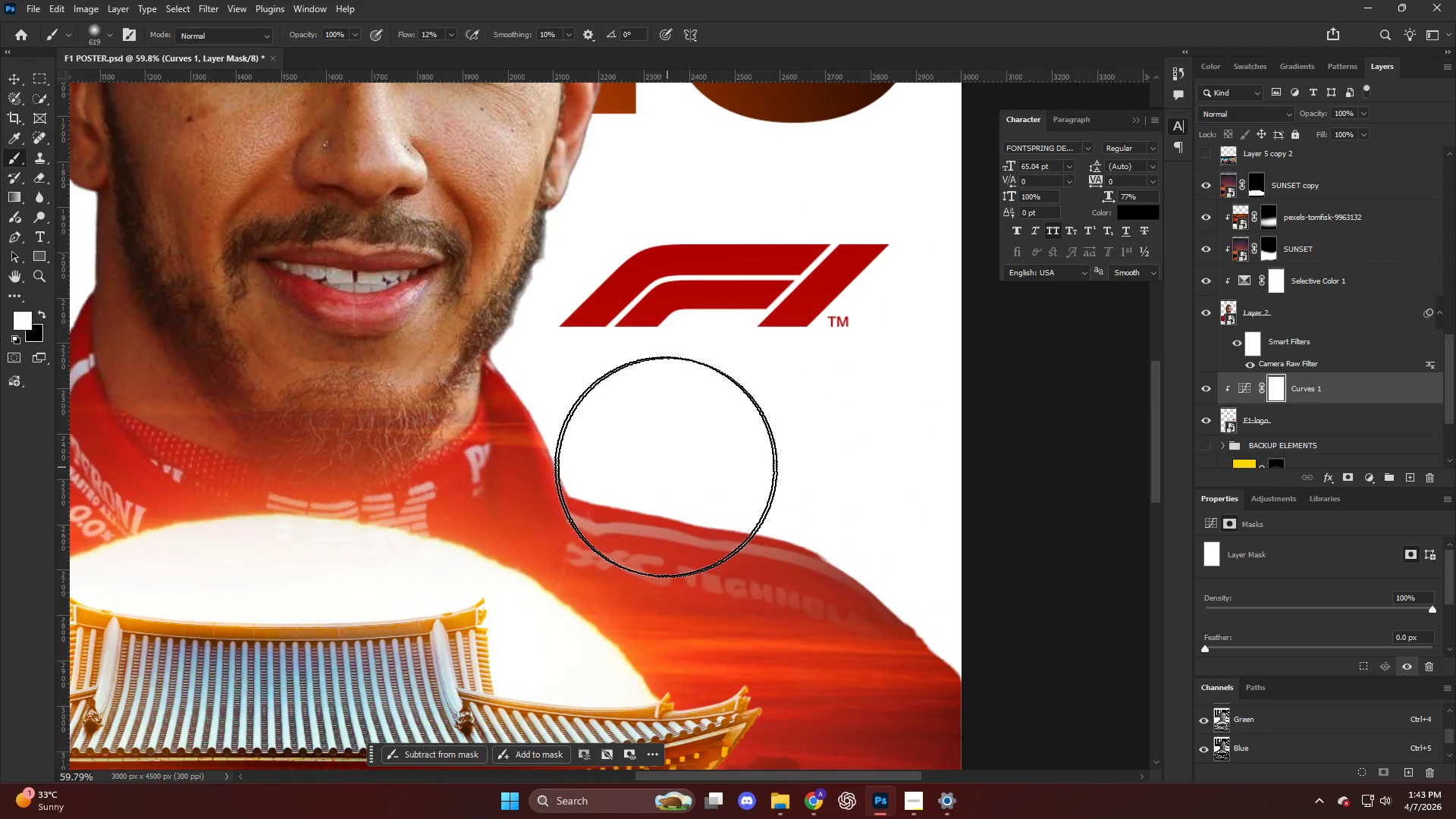 
scroll: coordinate [870, 427], scroll_direction: up, amount: 8.0
 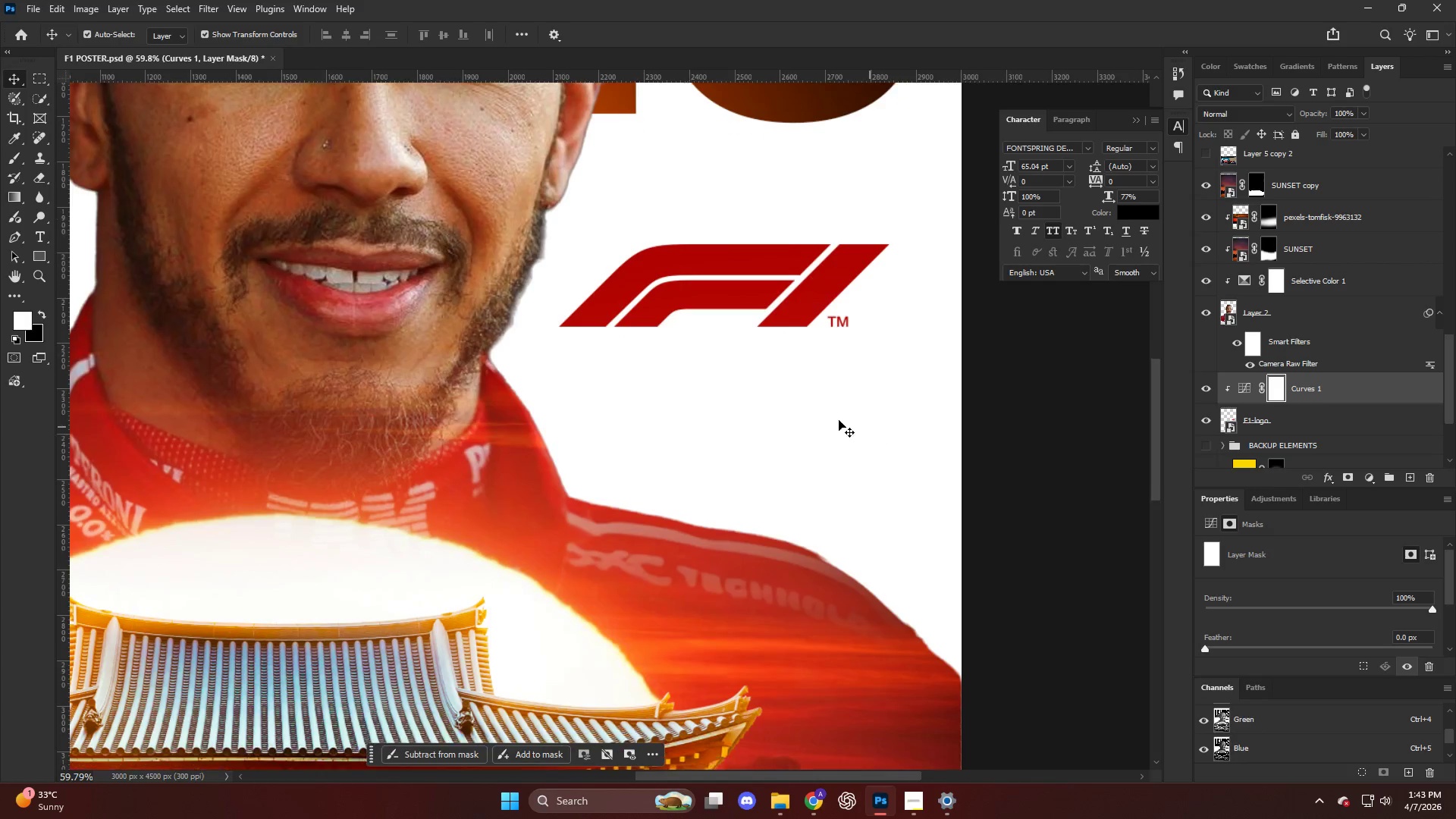 
type(xxx)
 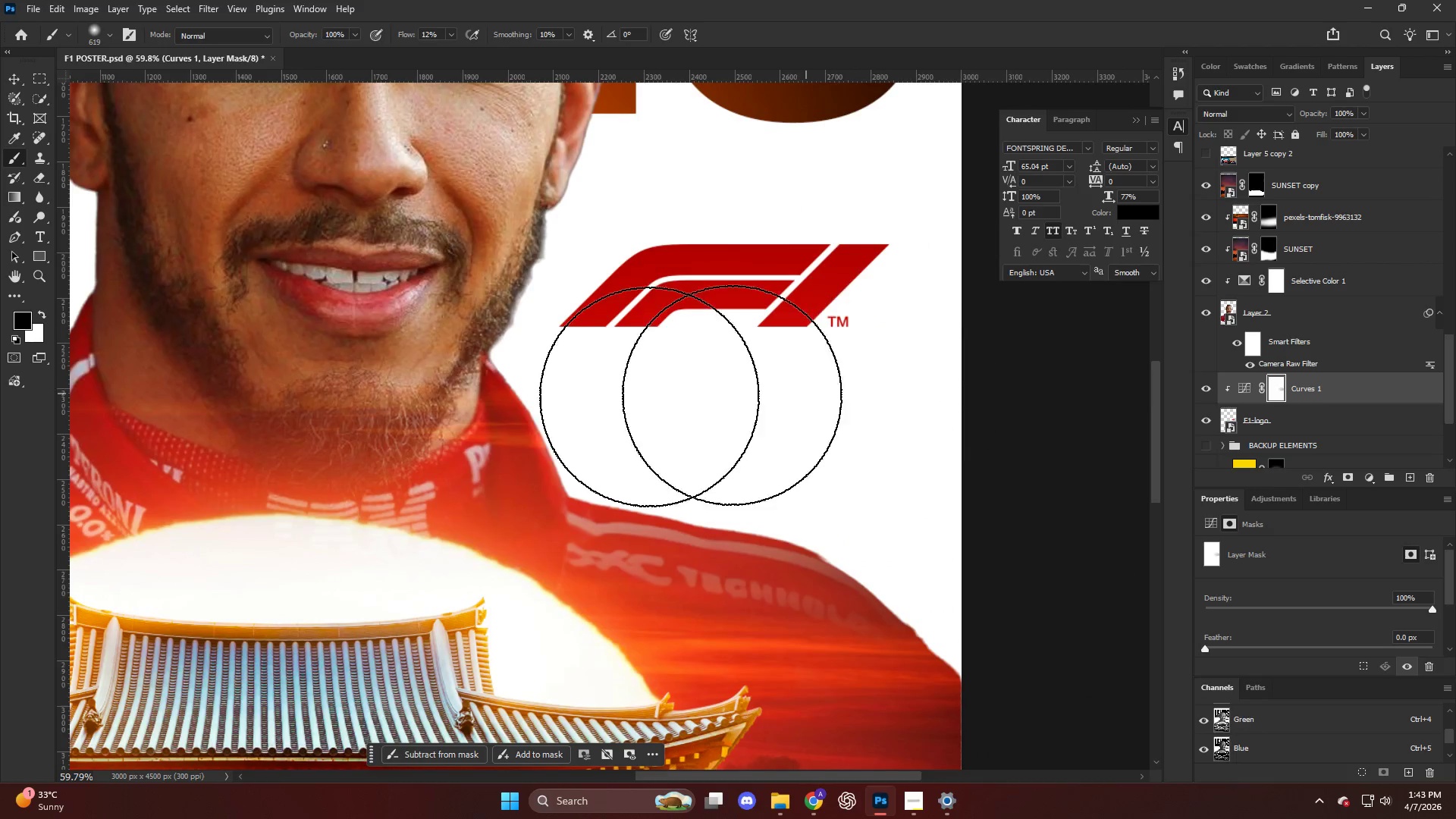 
left_click_drag(start_coordinate=[666, 431], to_coordinate=[559, 400])
 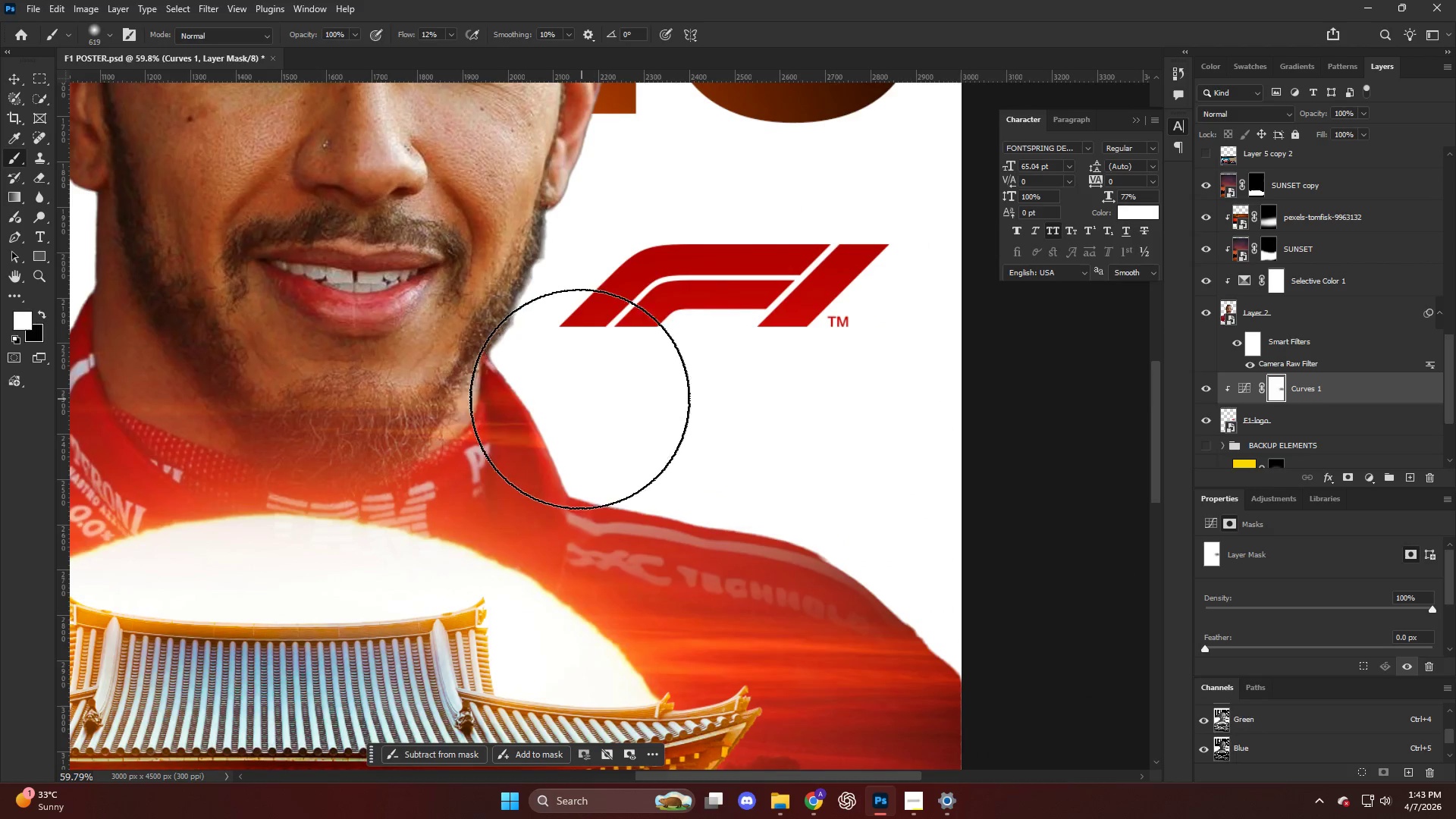 
left_click_drag(start_coordinate=[601, 400], to_coordinate=[289, 386])
 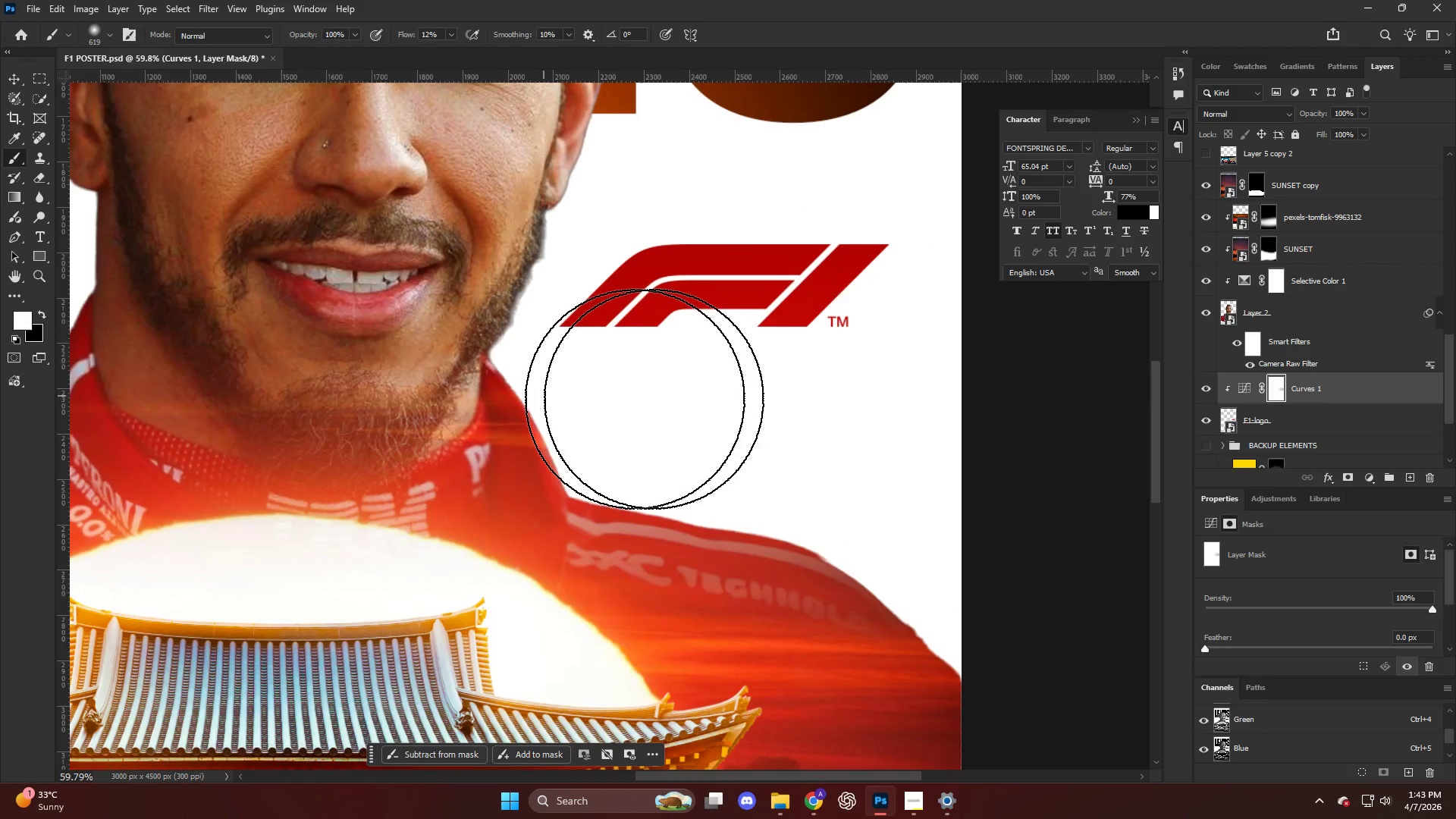 
left_click_drag(start_coordinate=[845, 400], to_coordinate=[1237, 372])
 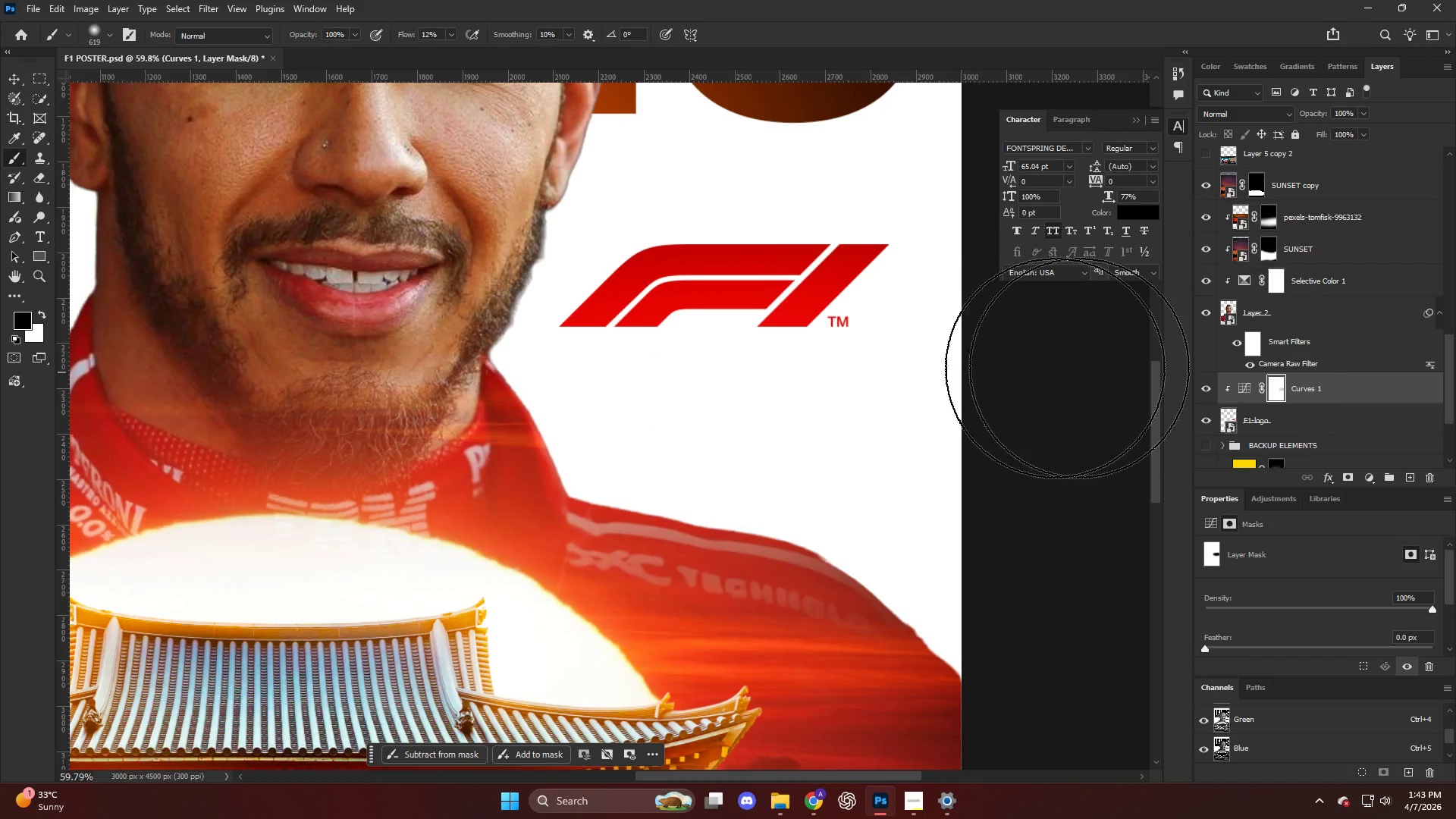 
hold_key(key=AltLeft, duration=0.58)
scroll: coordinate [952, 335], scroll_direction: down, amount: 9.0
 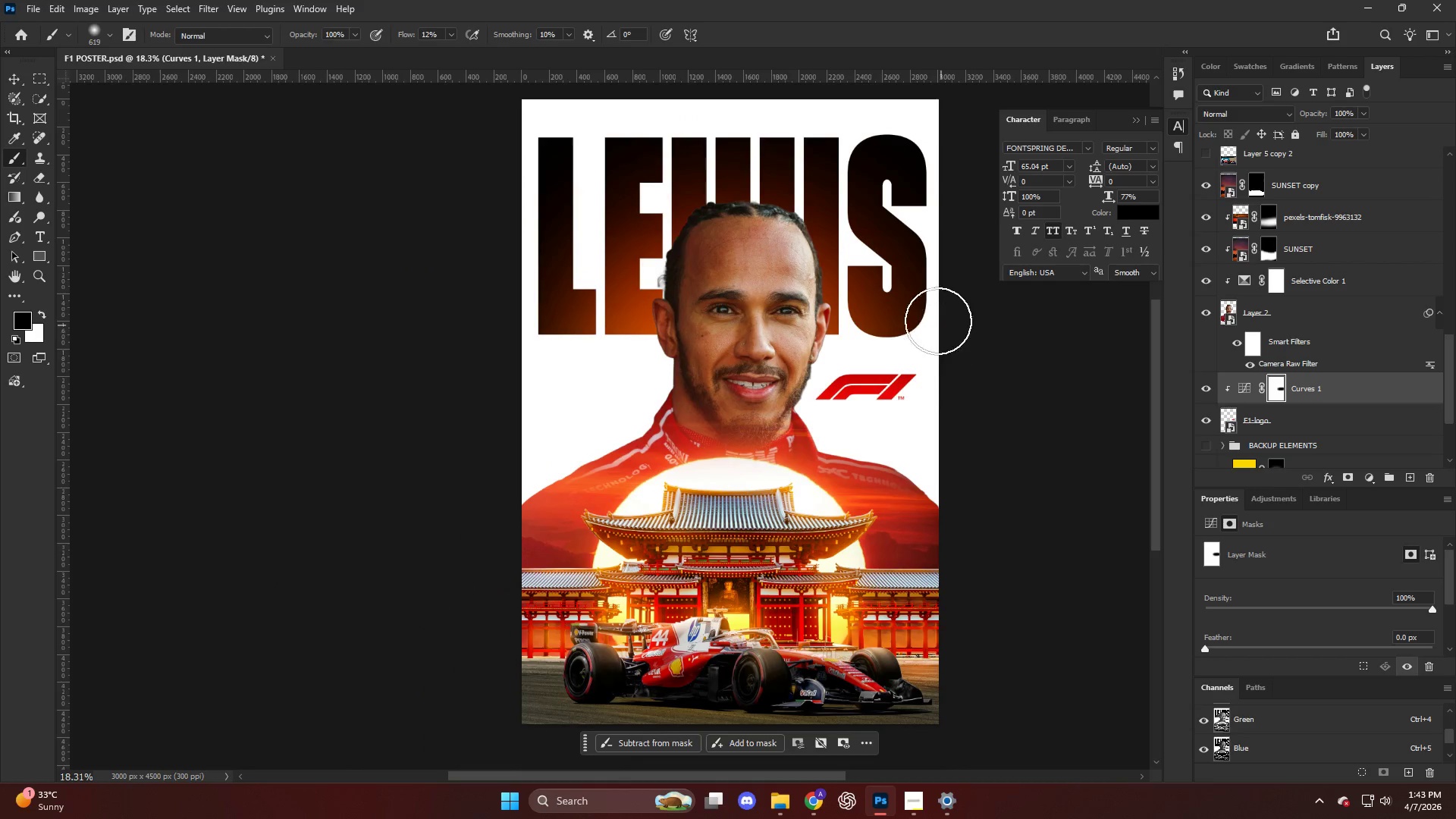 
scroll: coordinate [945, 269], scroll_direction: up, amount: 1.0
 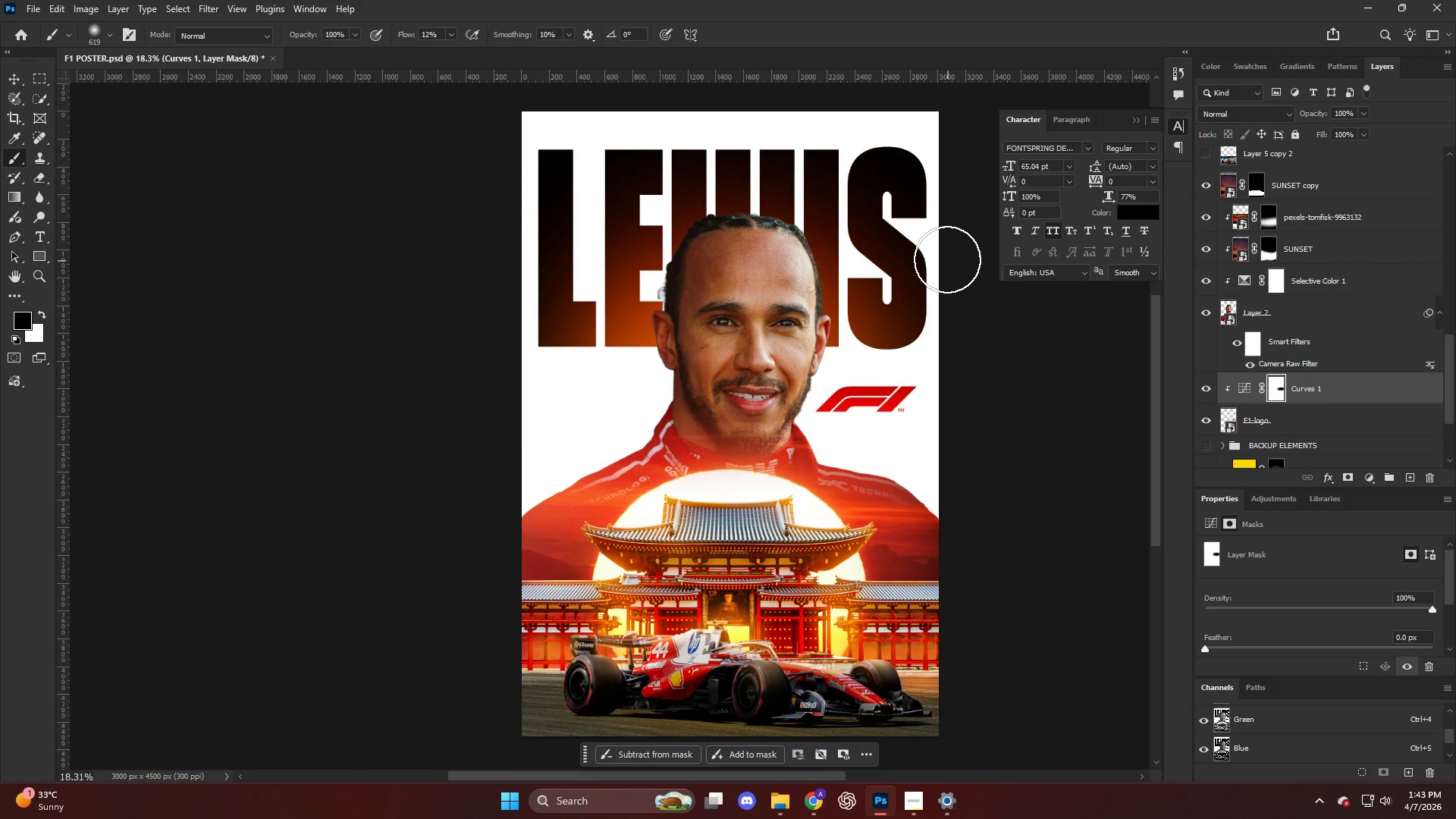 
key(Alt+AltLeft)
 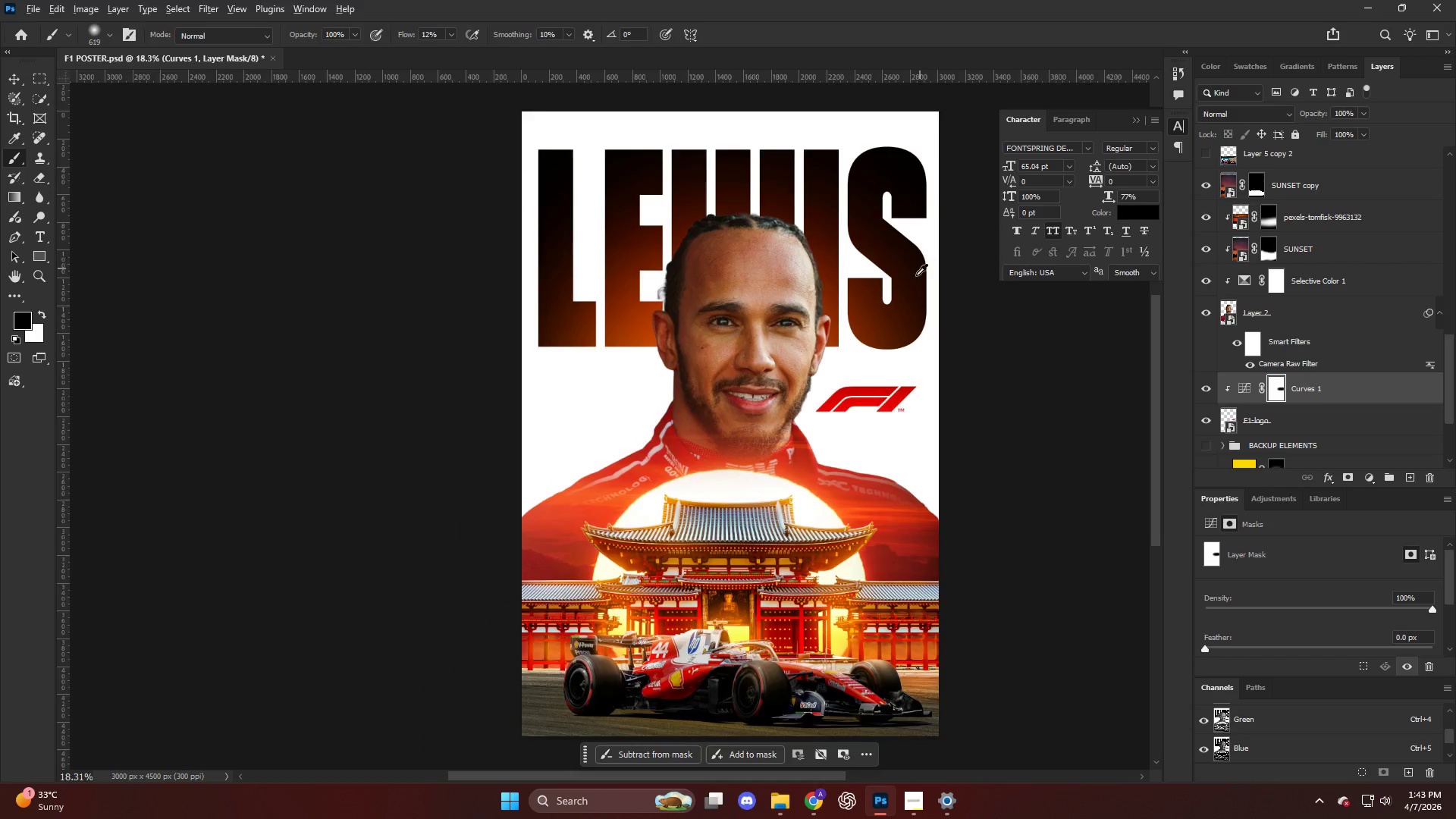 
scroll: coordinate [911, 285], scroll_direction: down, amount: 6.0
 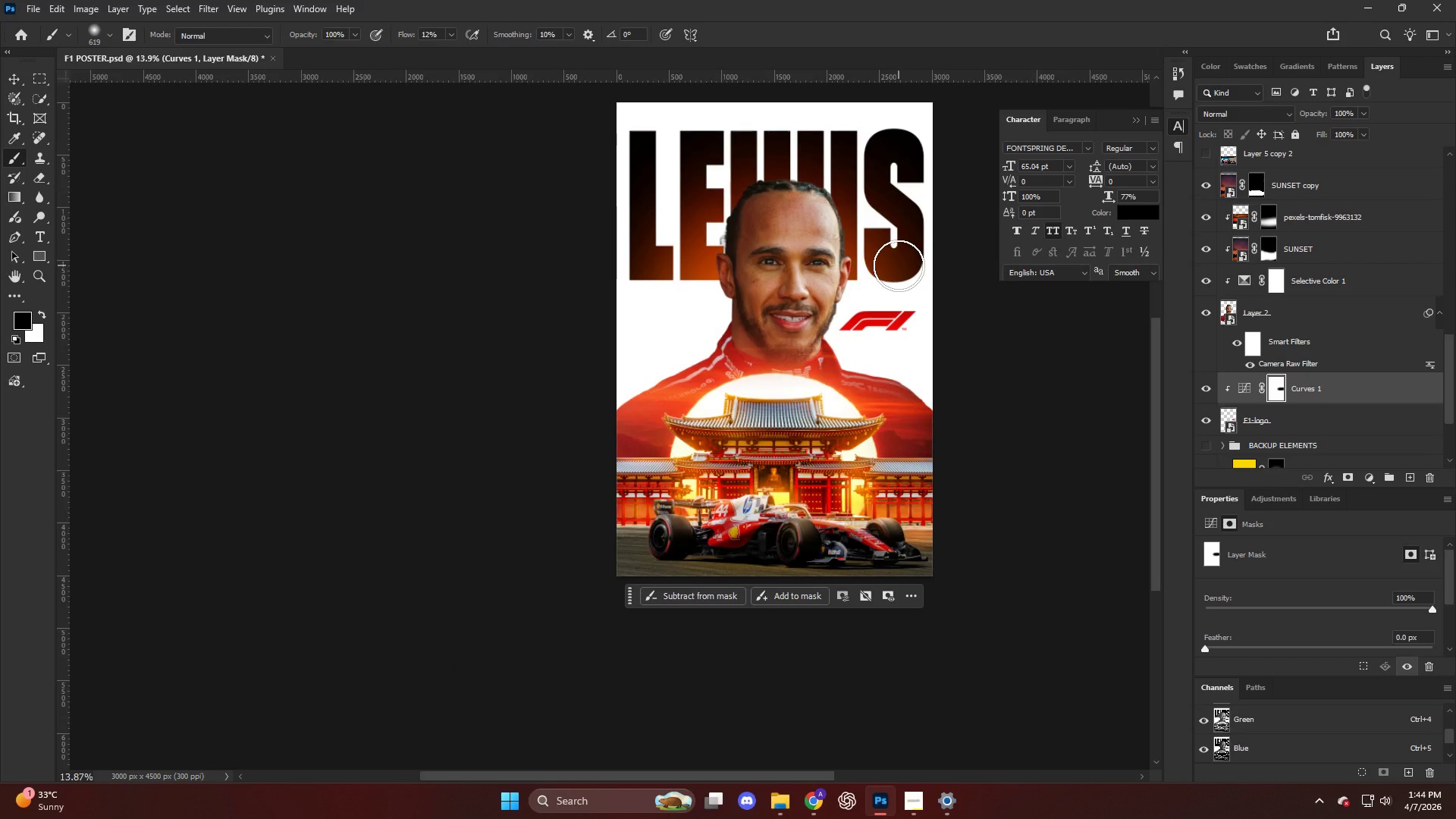 
hold_key(key=ControlLeft, duration=0.72)
hold_key(key=AltLeft, duration=0.58)
scroll: coordinate [1341, 321], scroll_direction: up, amount: 11.0
 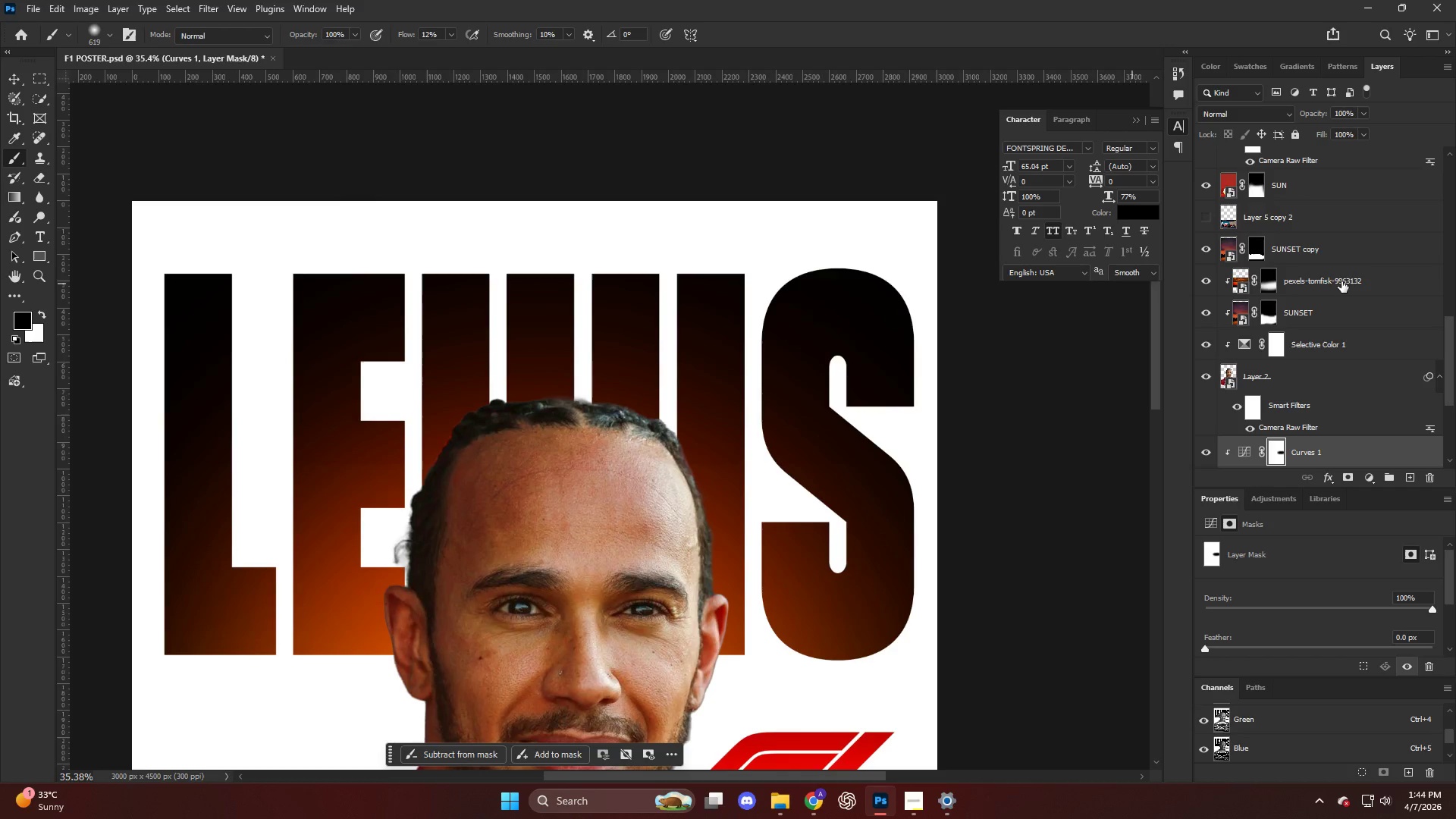 
double_click([1347, 278])
 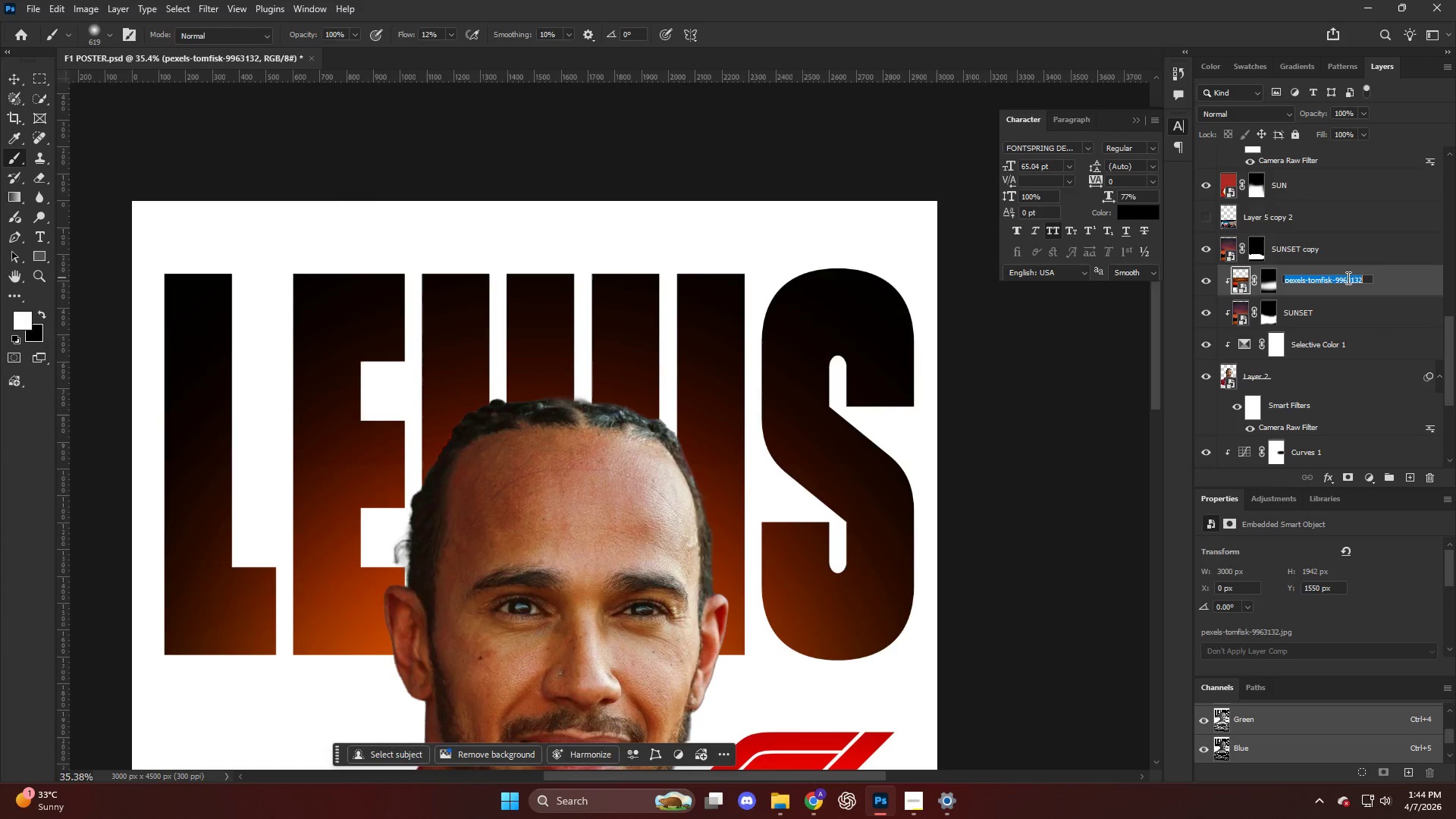 
type(SUNSET)
 